 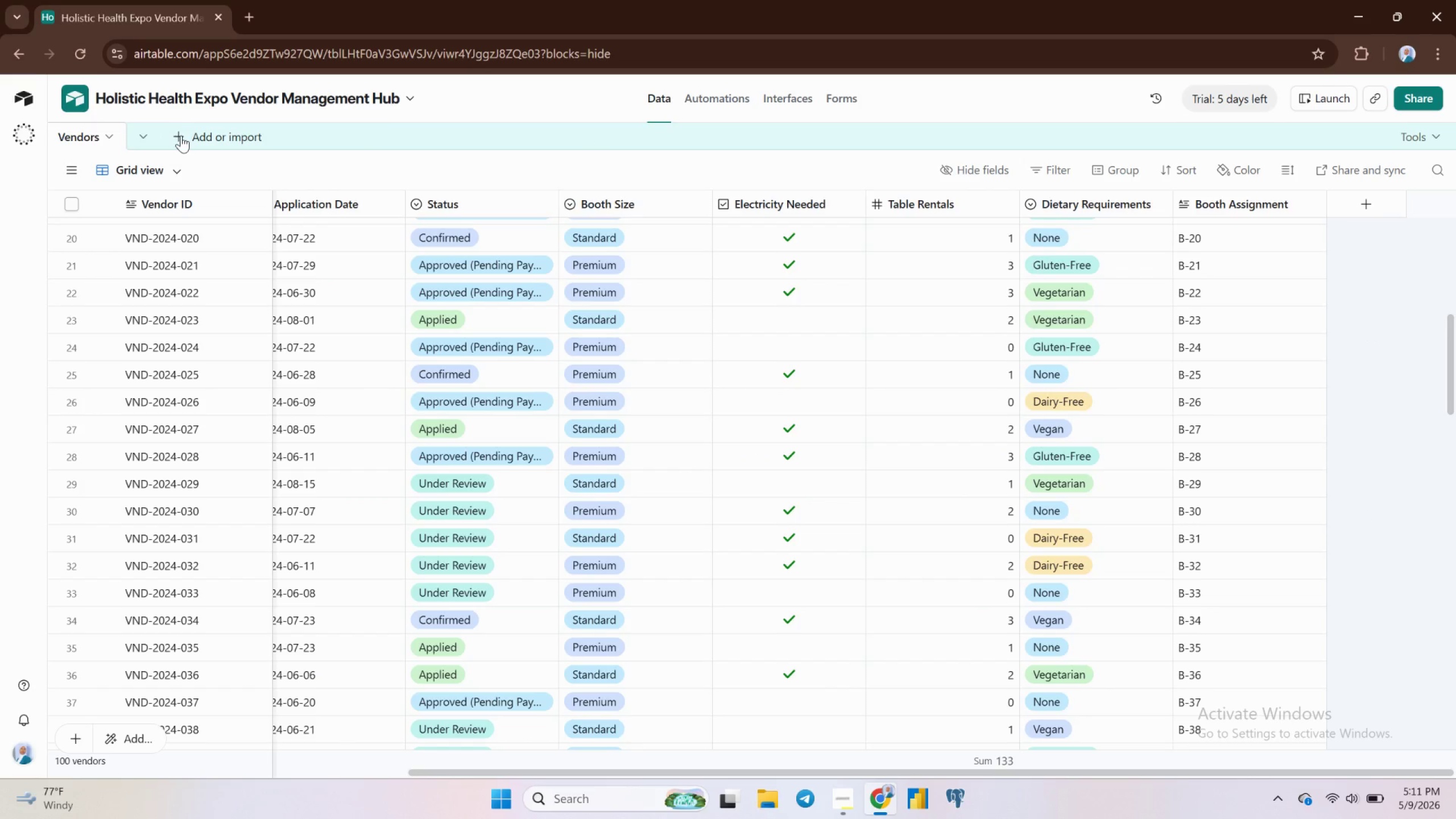 
left_click([183, 133])
 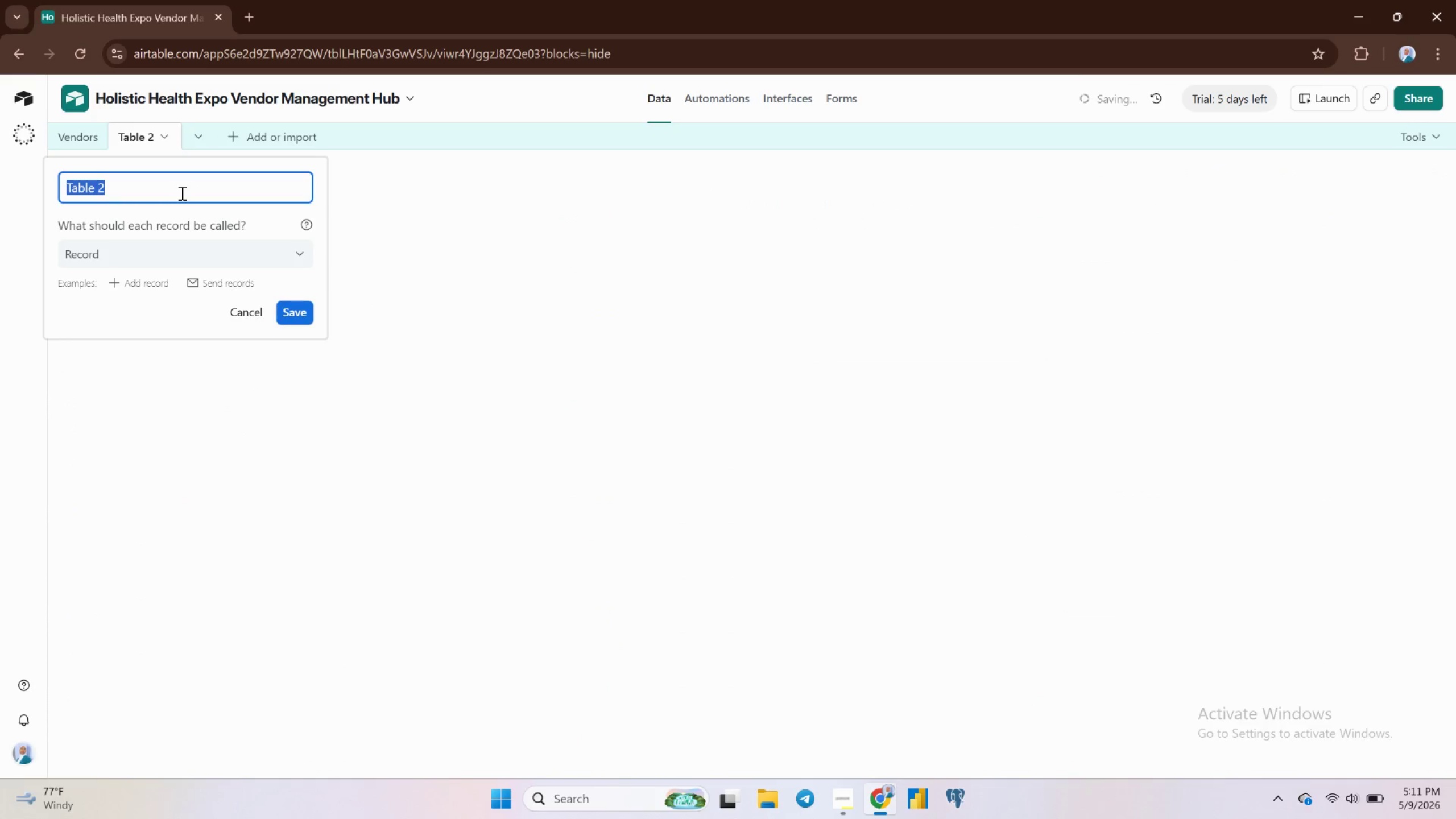 
wait(6.47)
 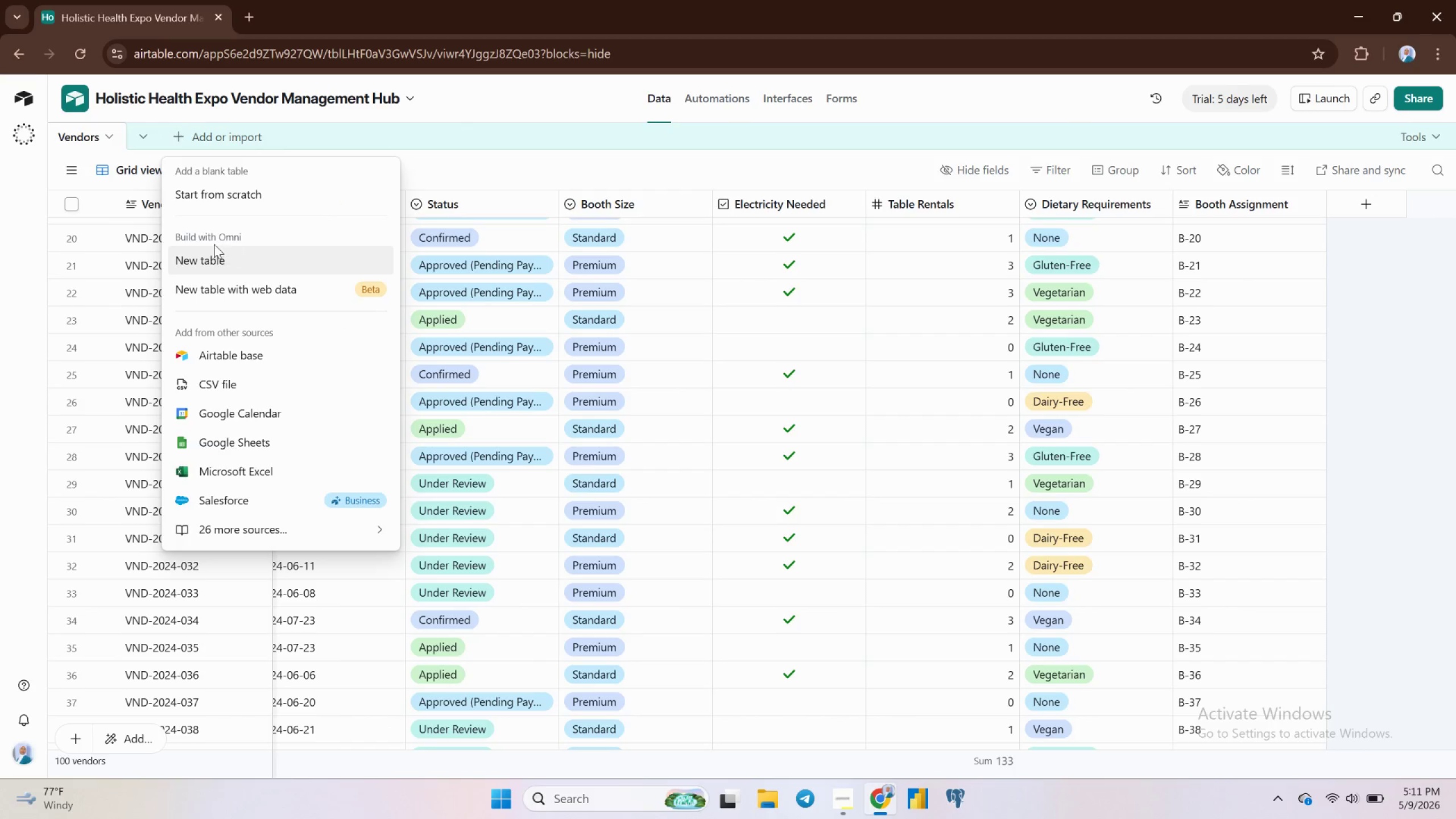 
type(Booth Assignment)
 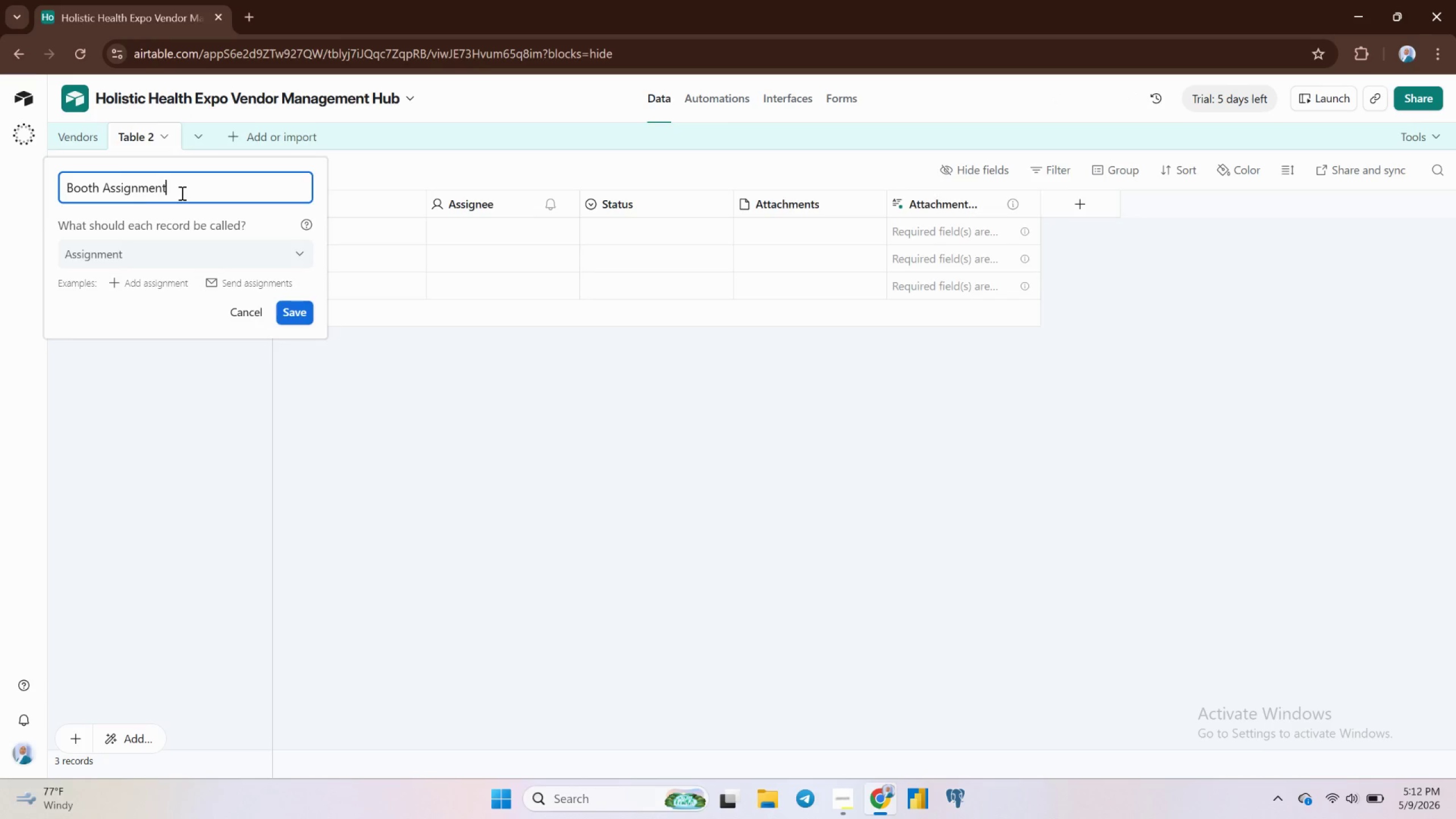 
key(Enter)
 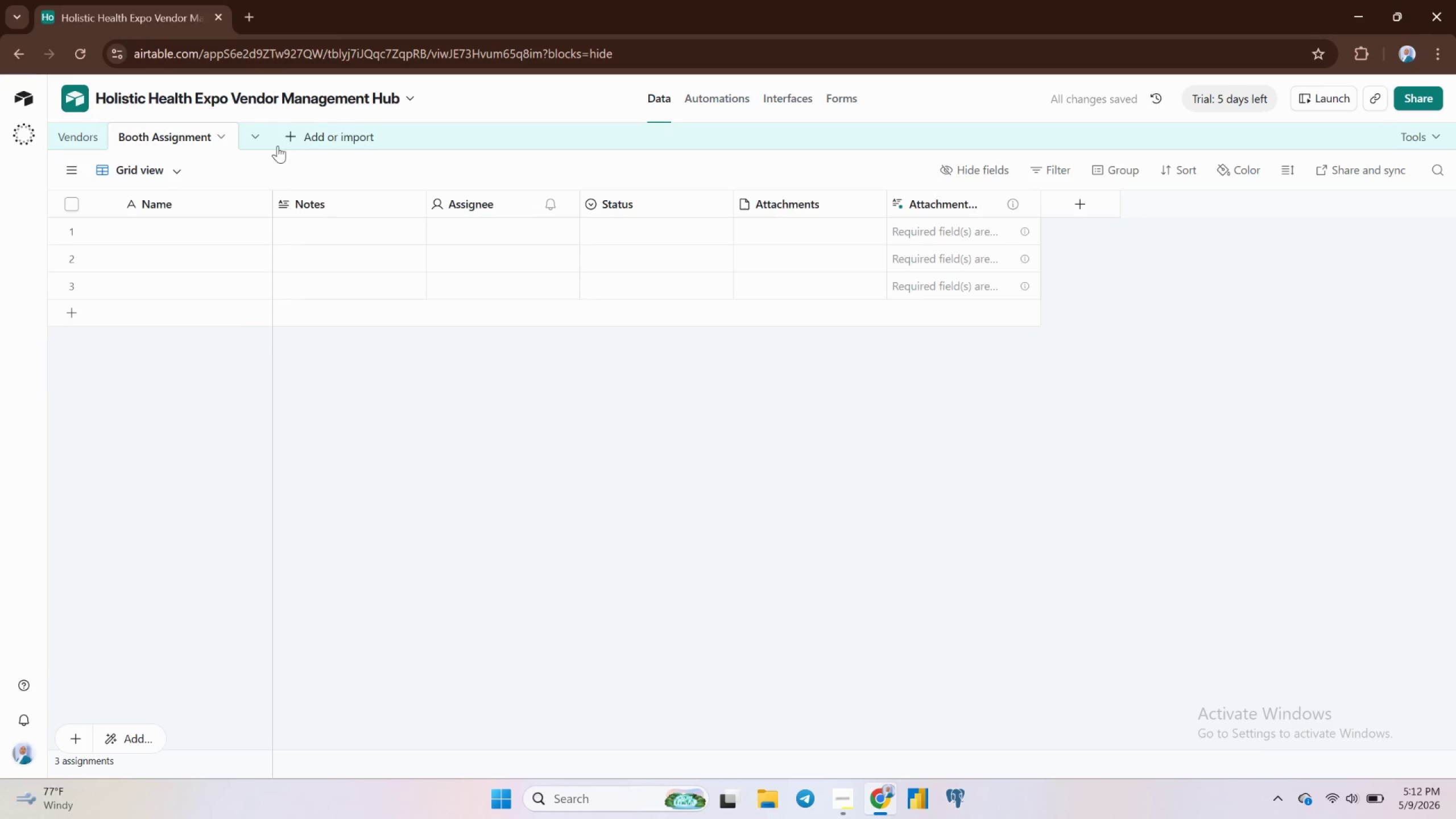 
left_click([287, 135])
 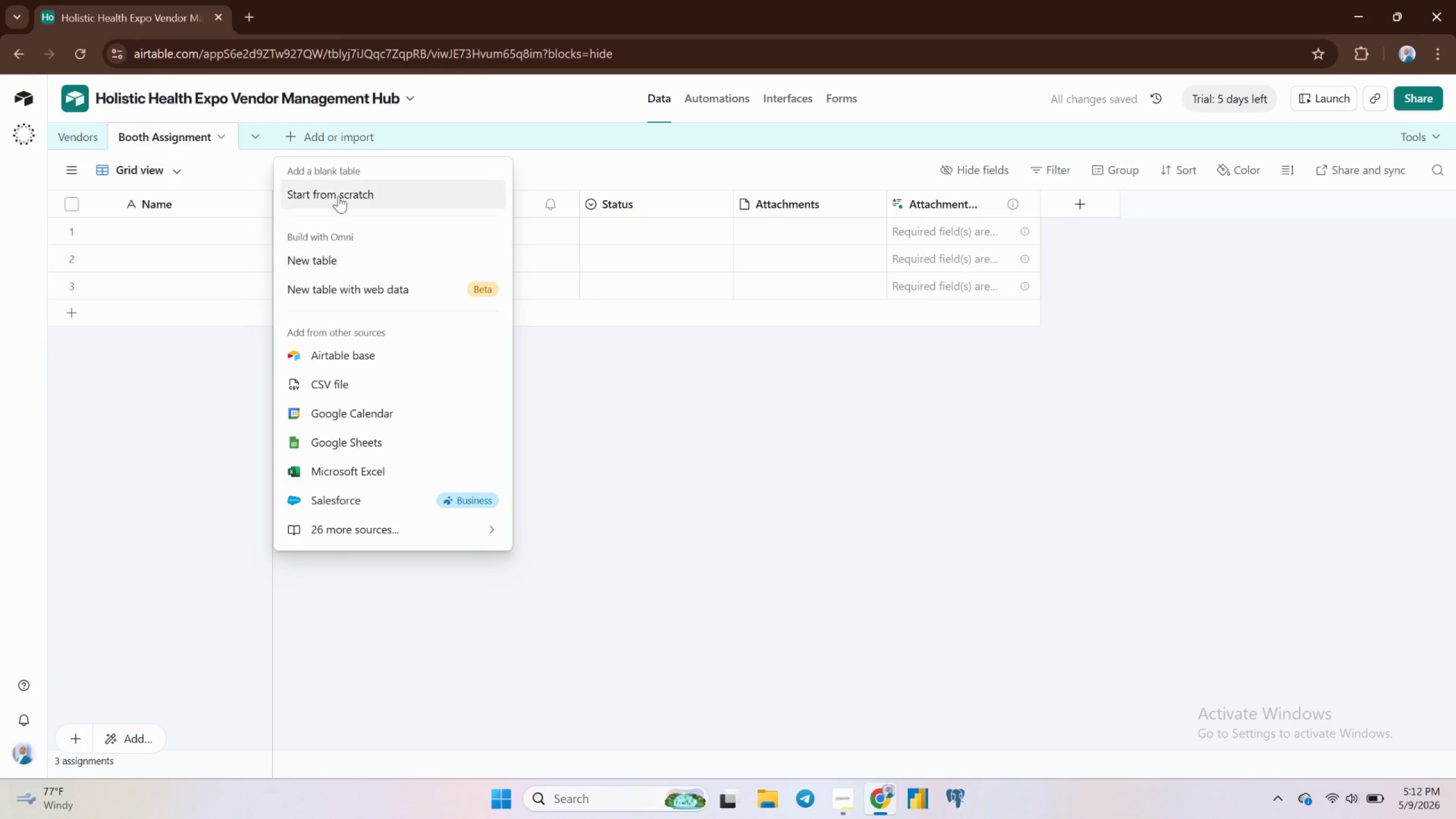 
left_click([338, 193])
 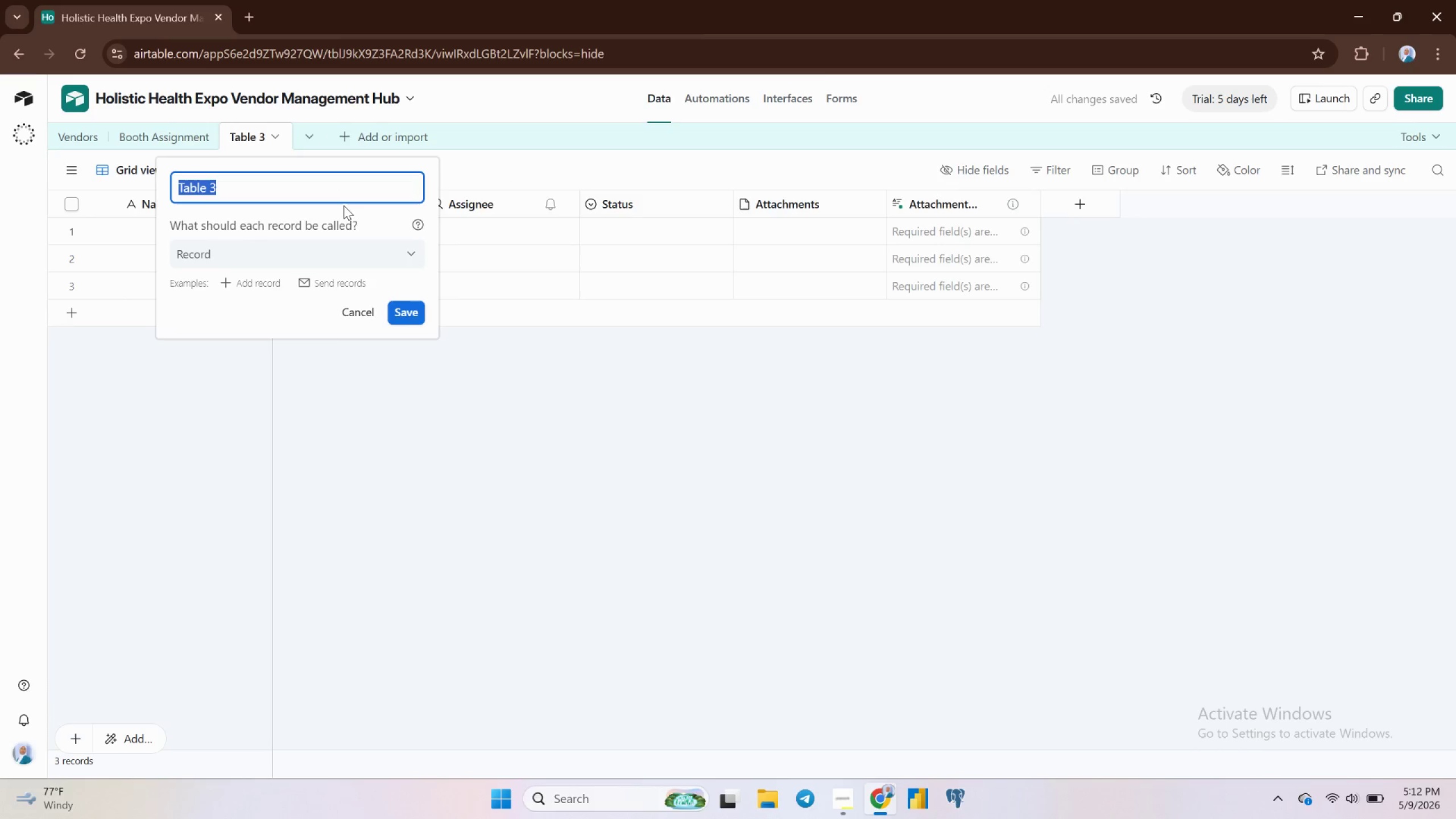 
type(Settings)
 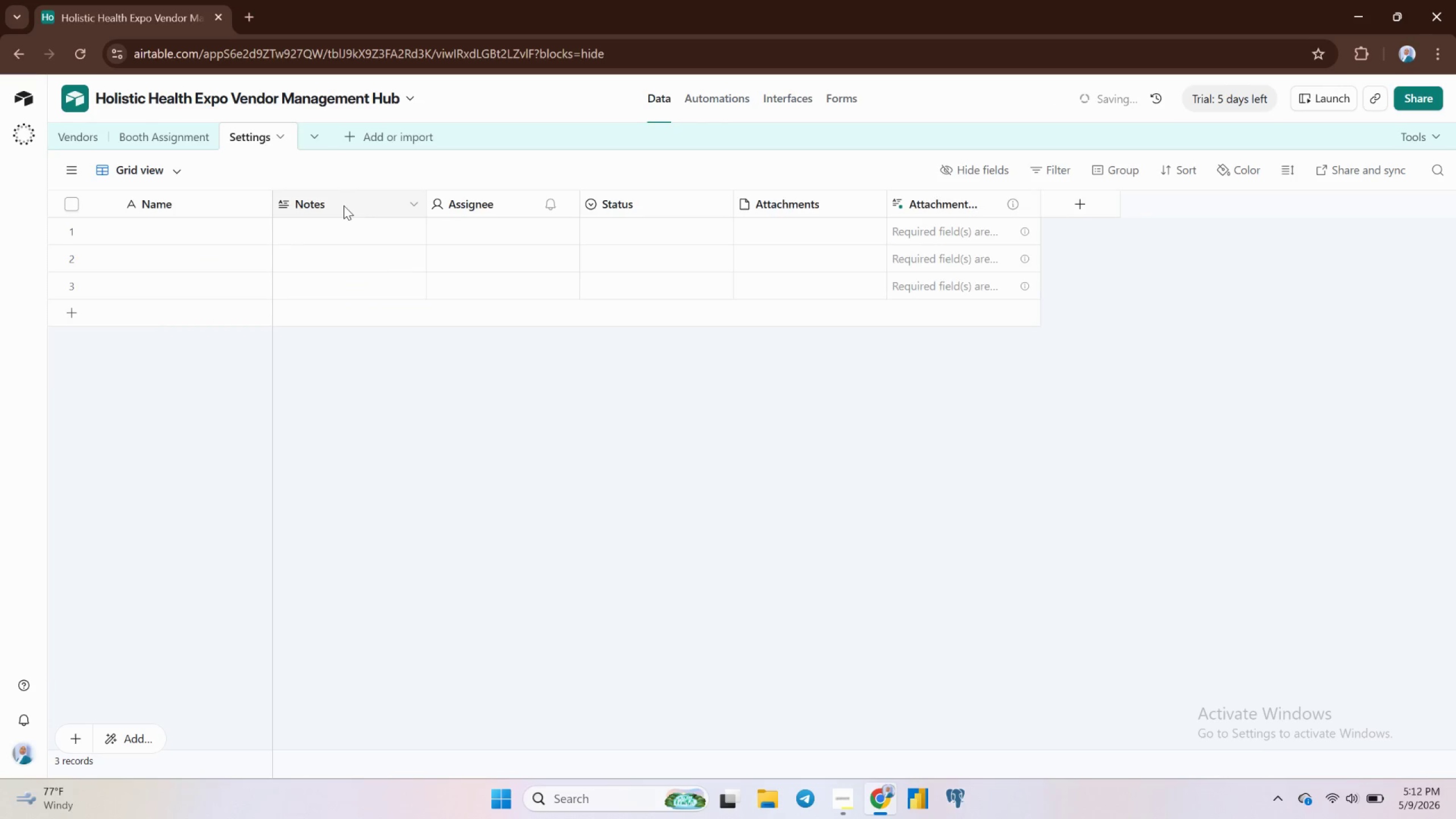 
key(Enter)
 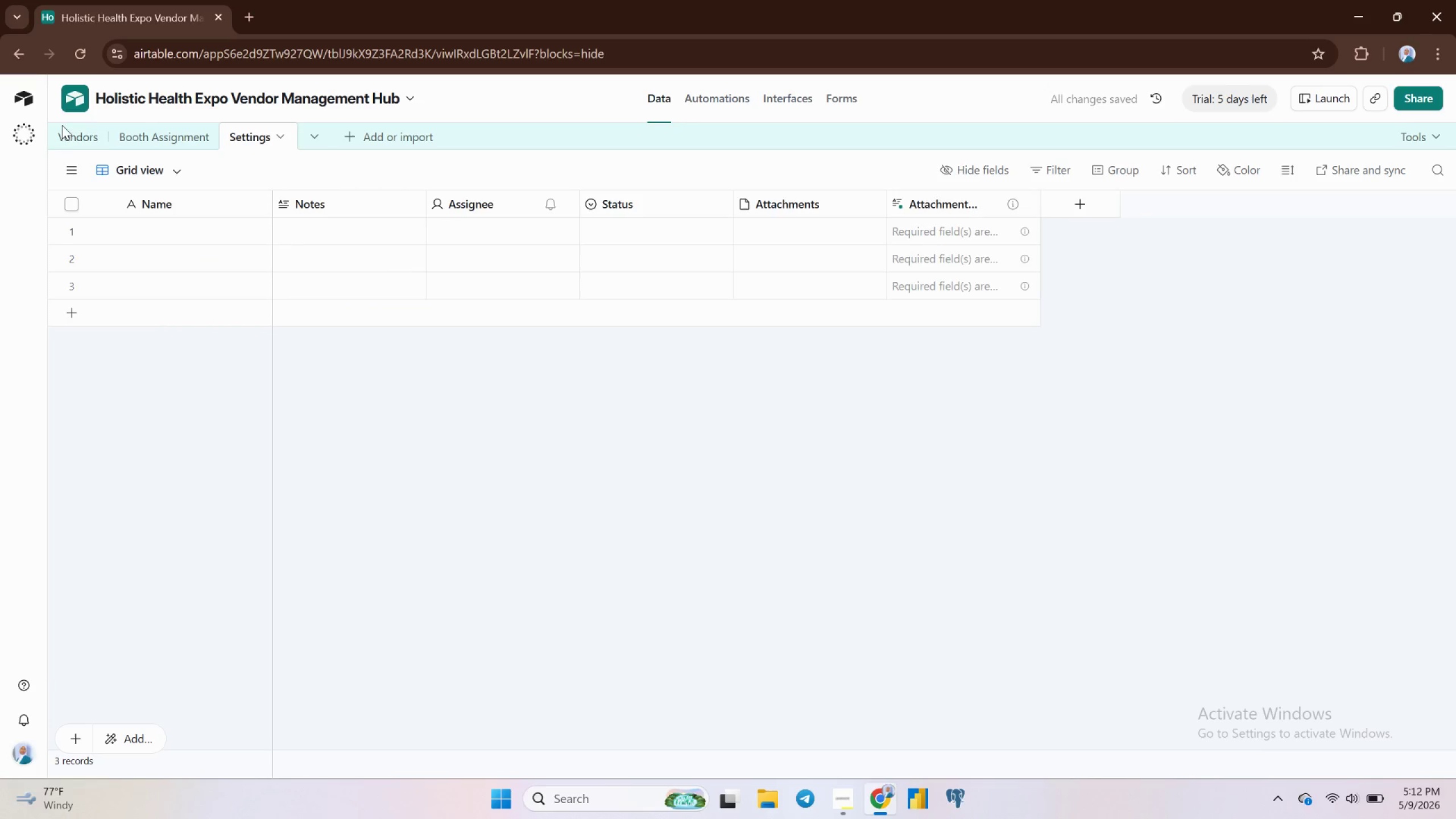 
left_click([69, 141])
 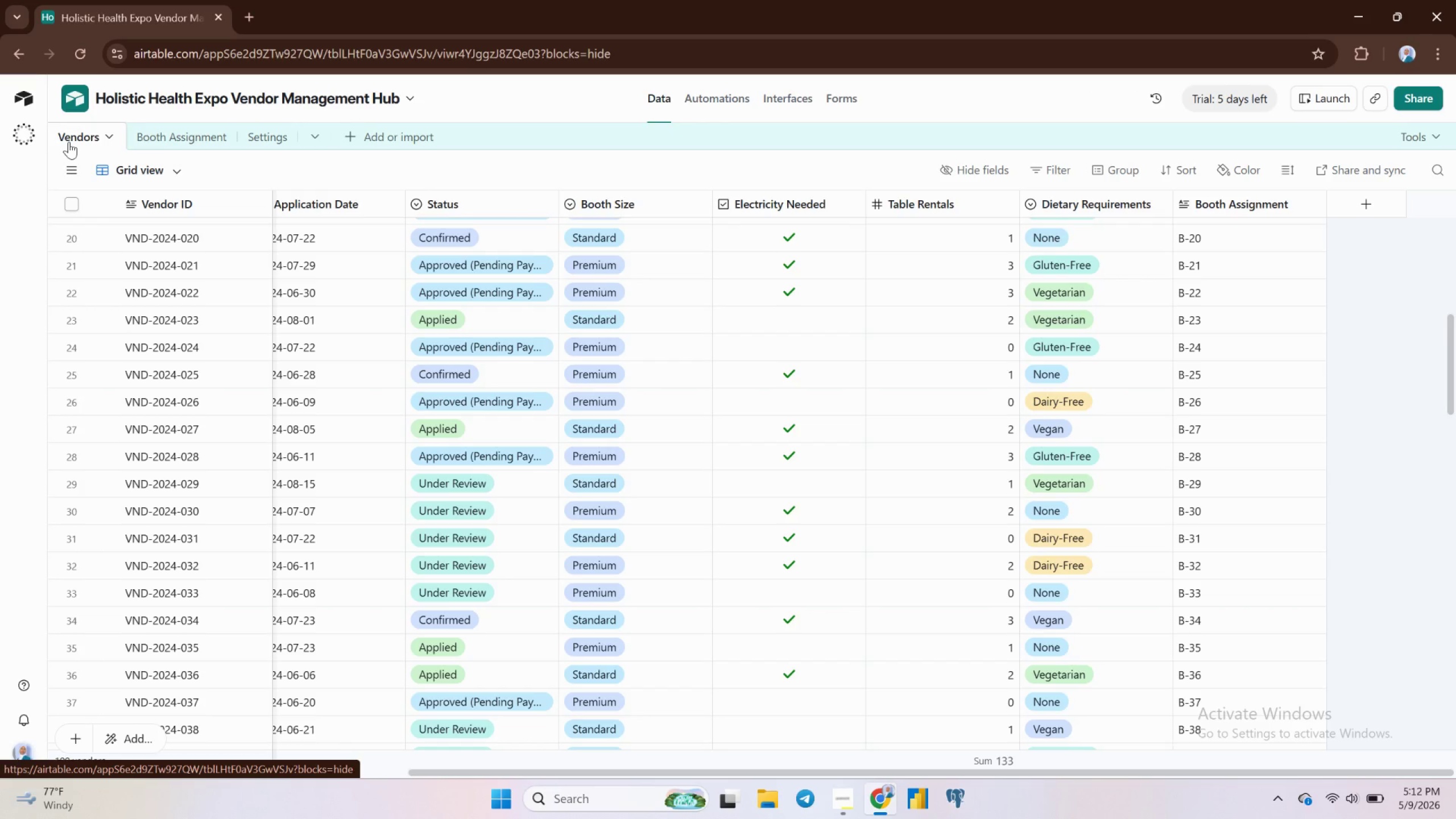 
wait(20.05)
 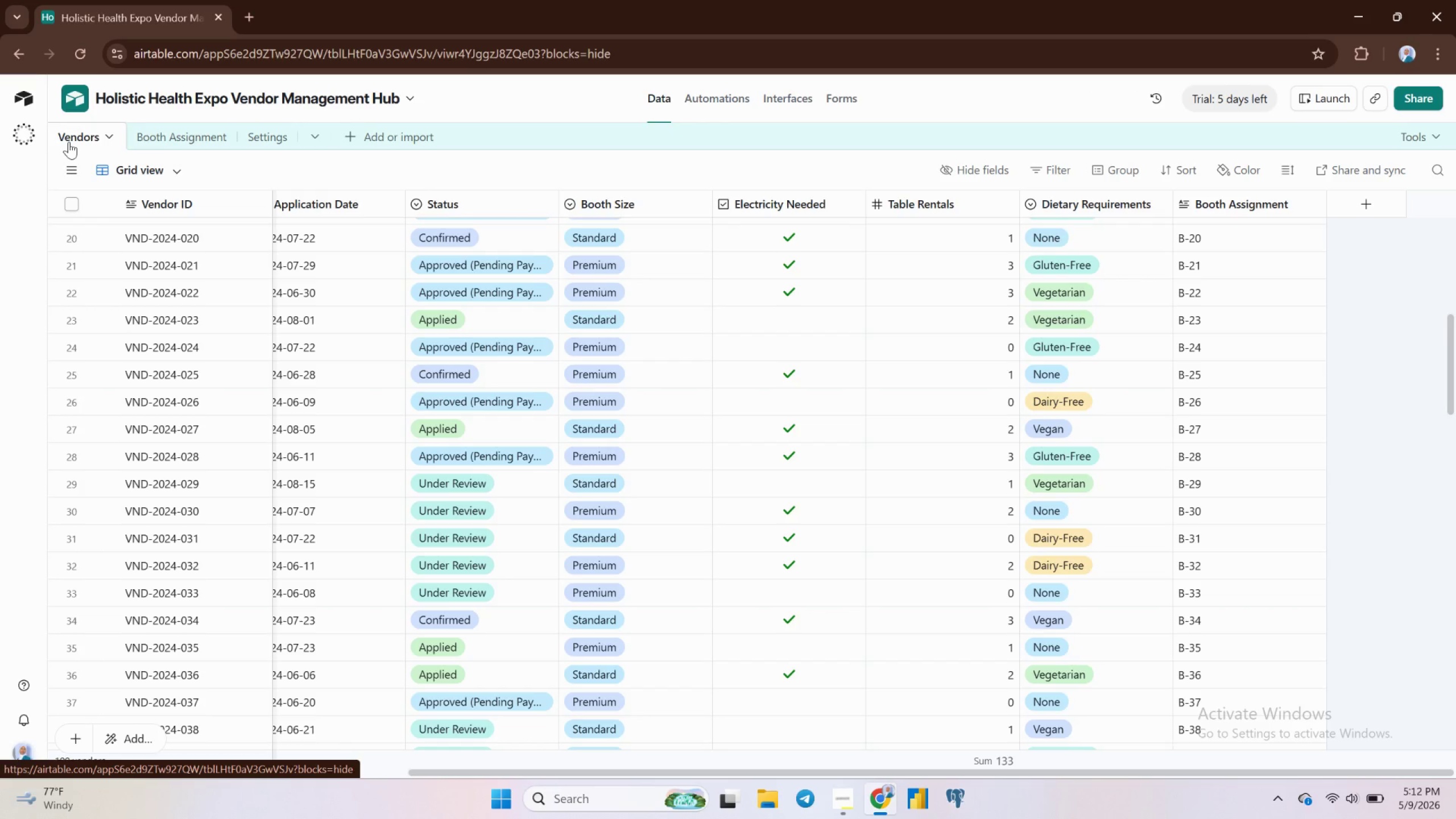 
mouse_move([917, 217])
 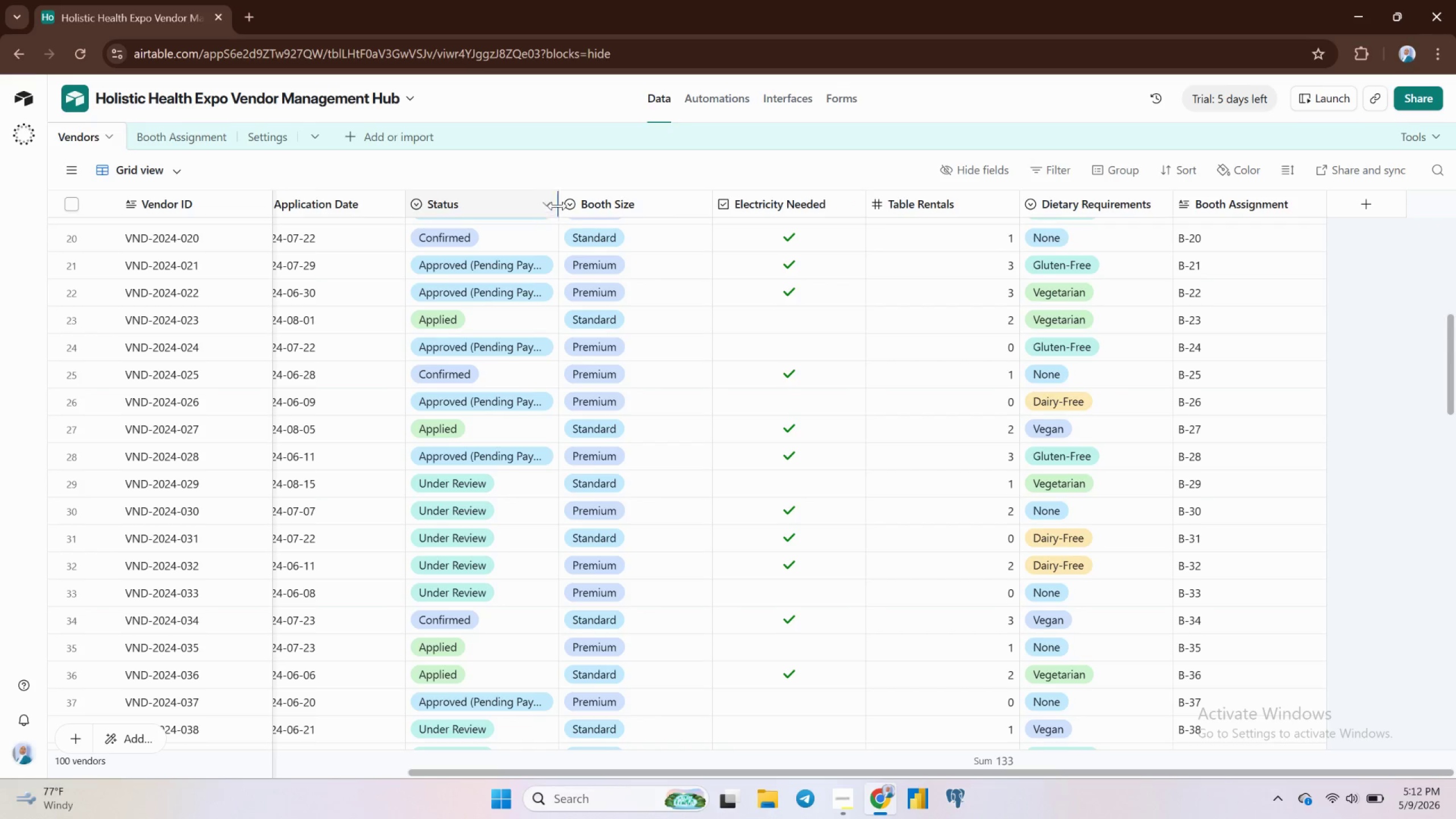 
mouse_move([602, 212])
 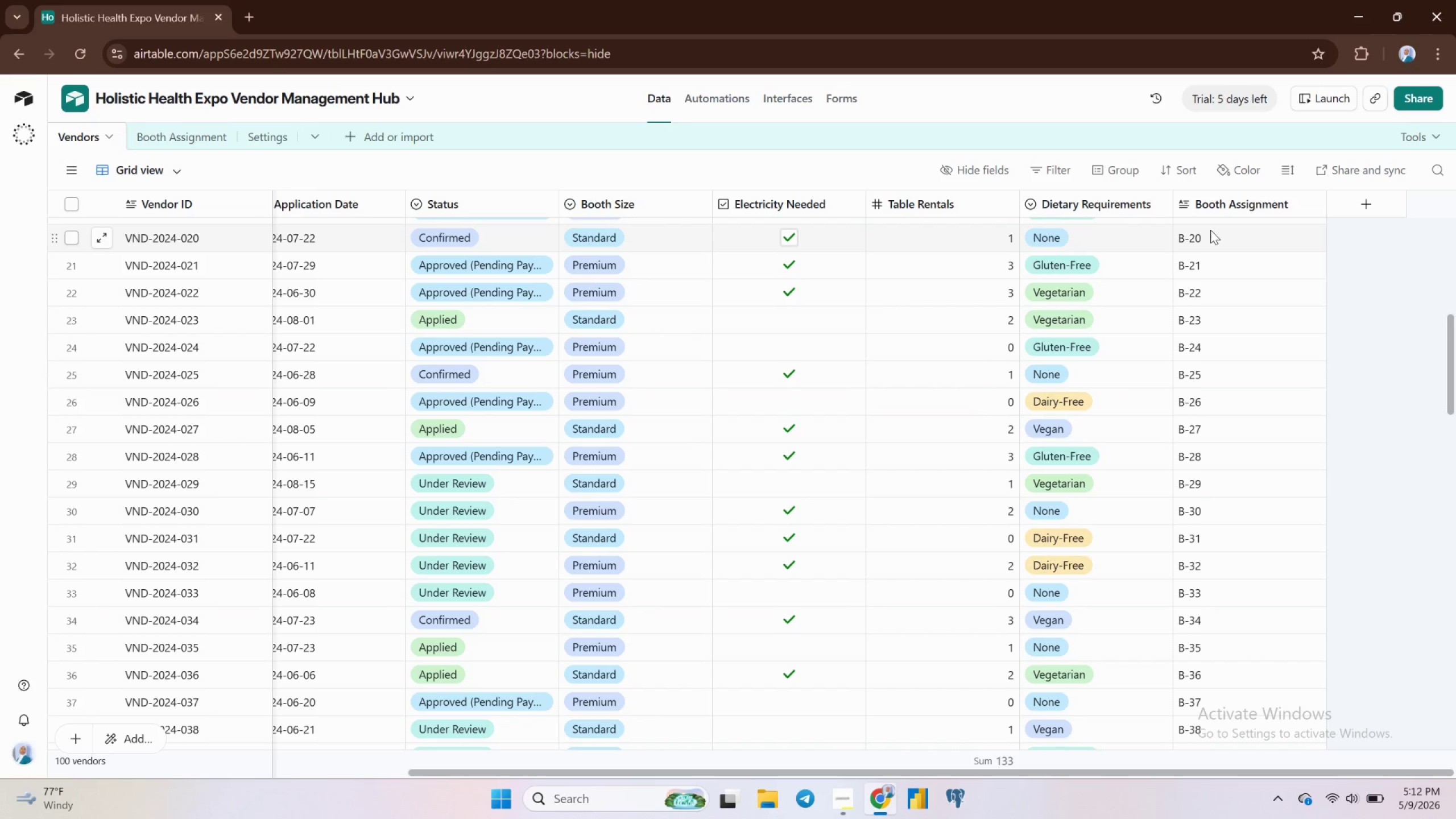 
wait(5.65)
 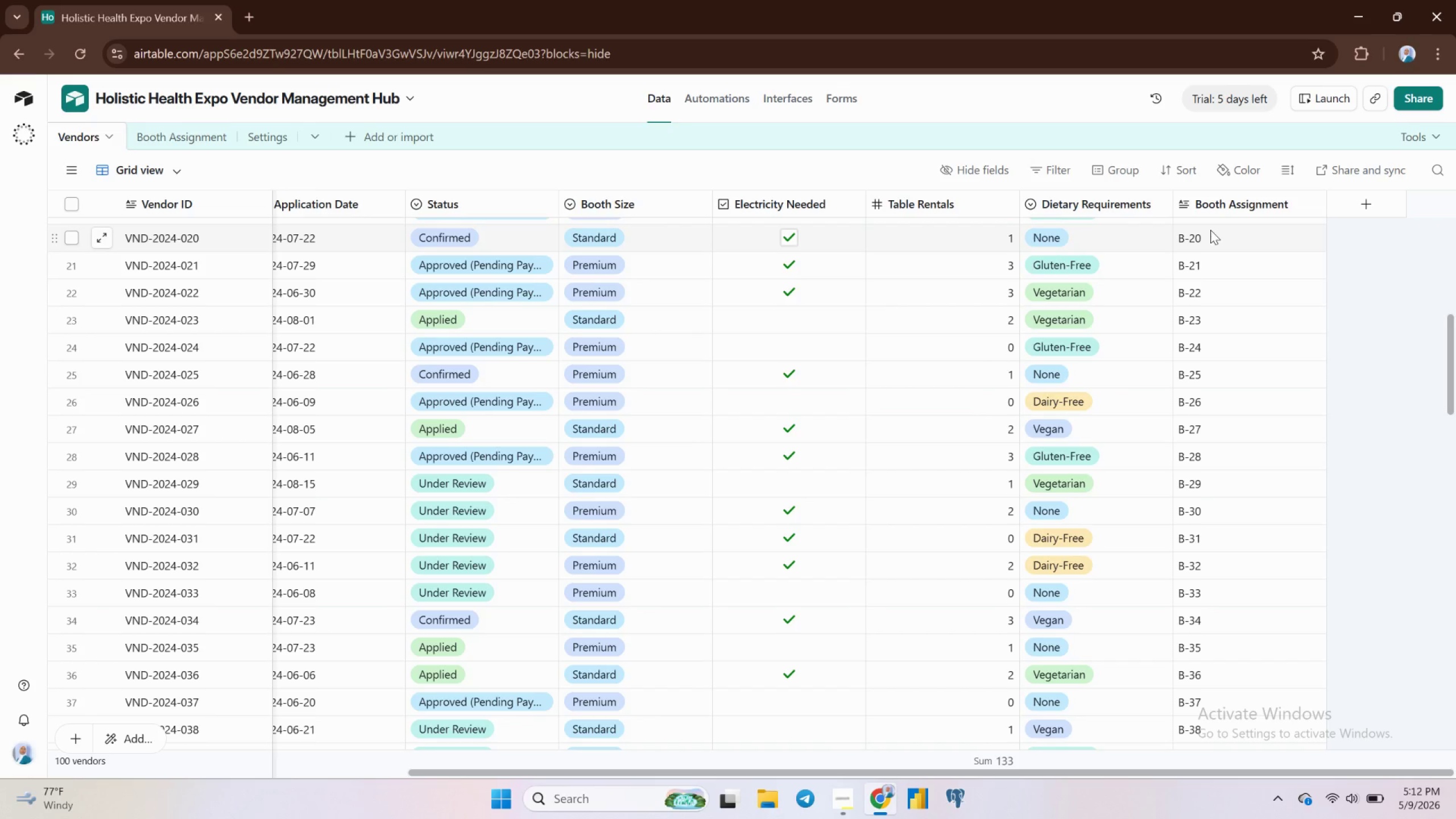 
scroll: coordinate [1193, 276], scroll_direction: up, amount: 19.0
 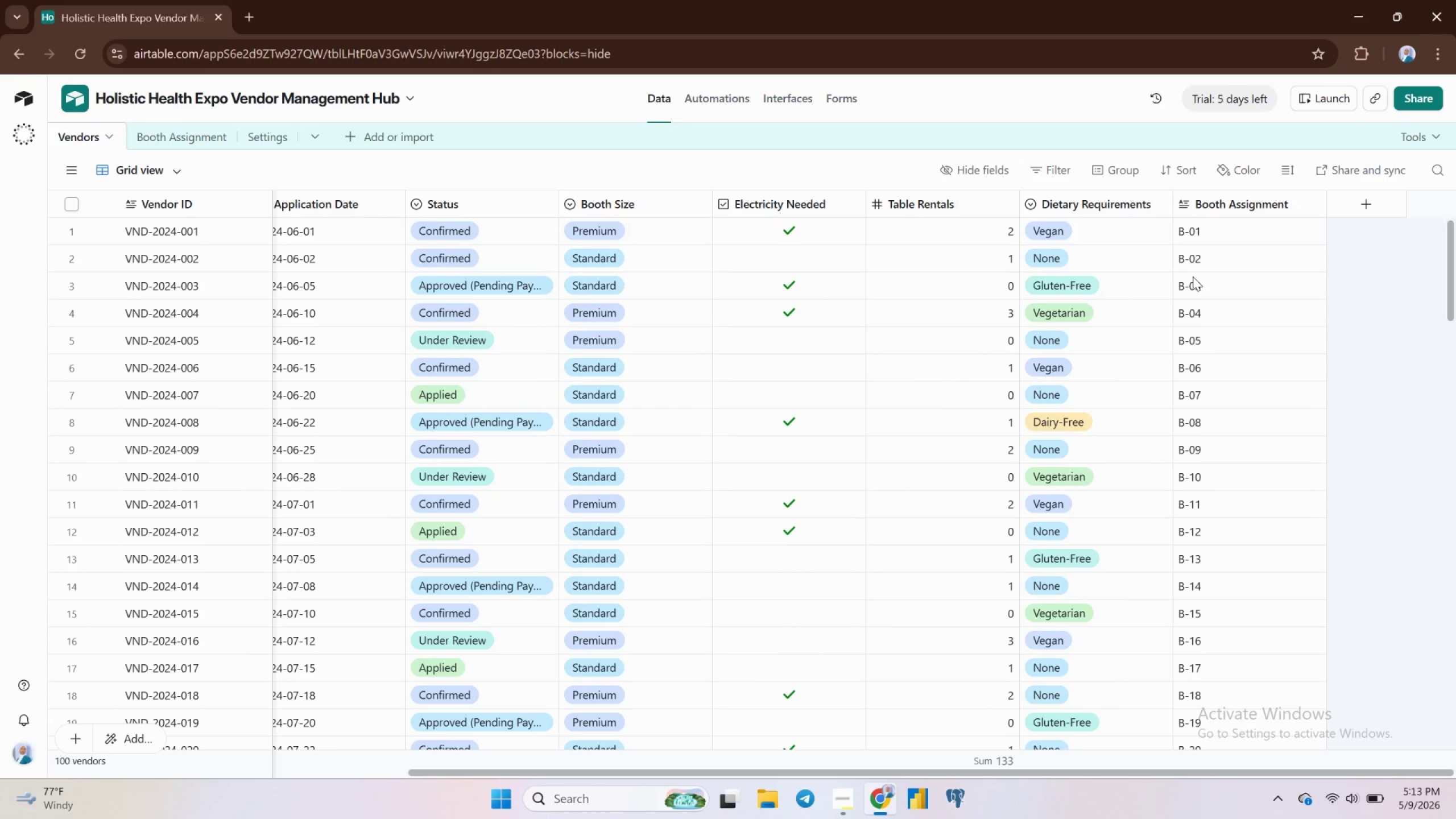 
wait(17.66)
 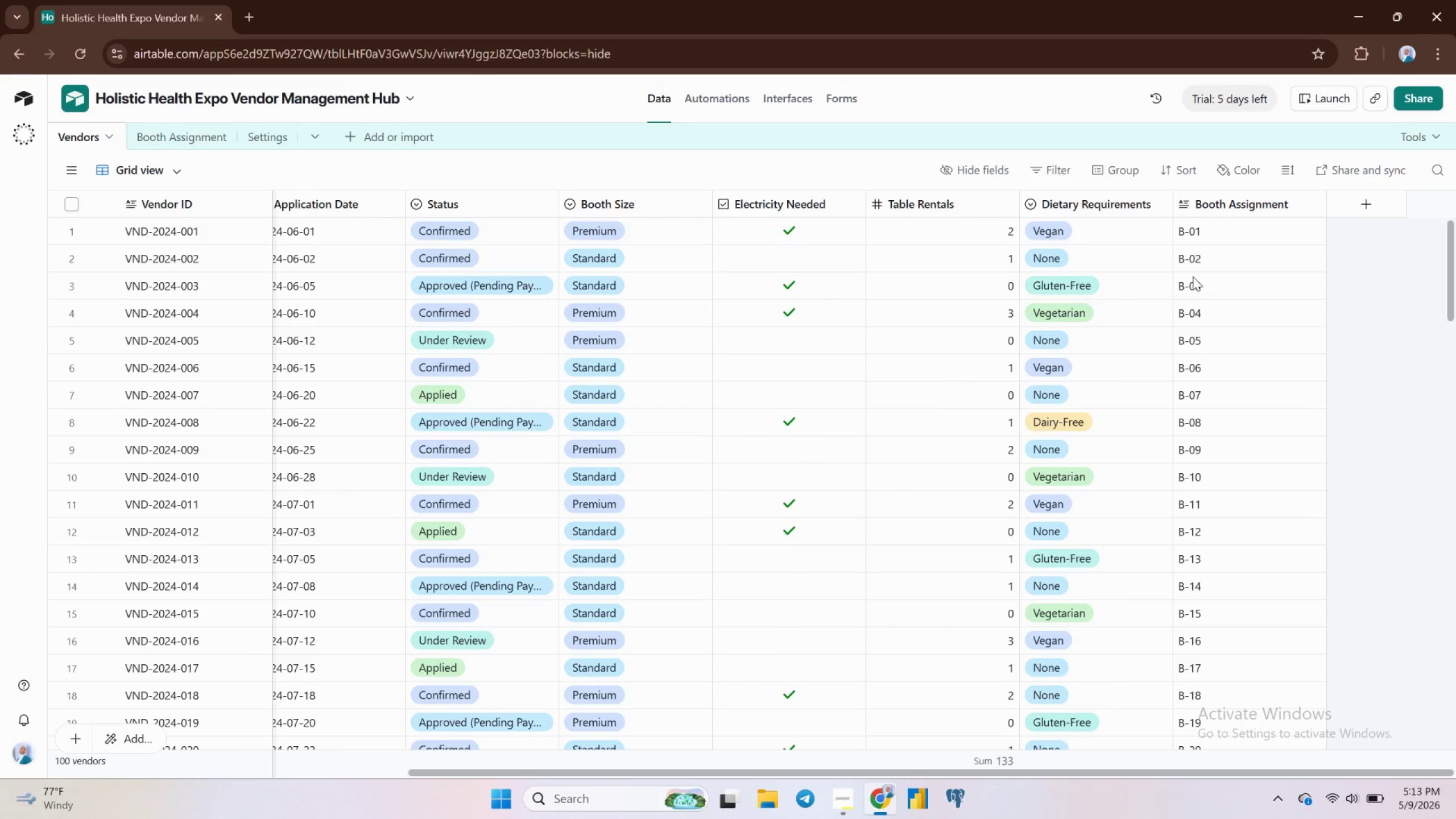 
mouse_move([1231, 218])
 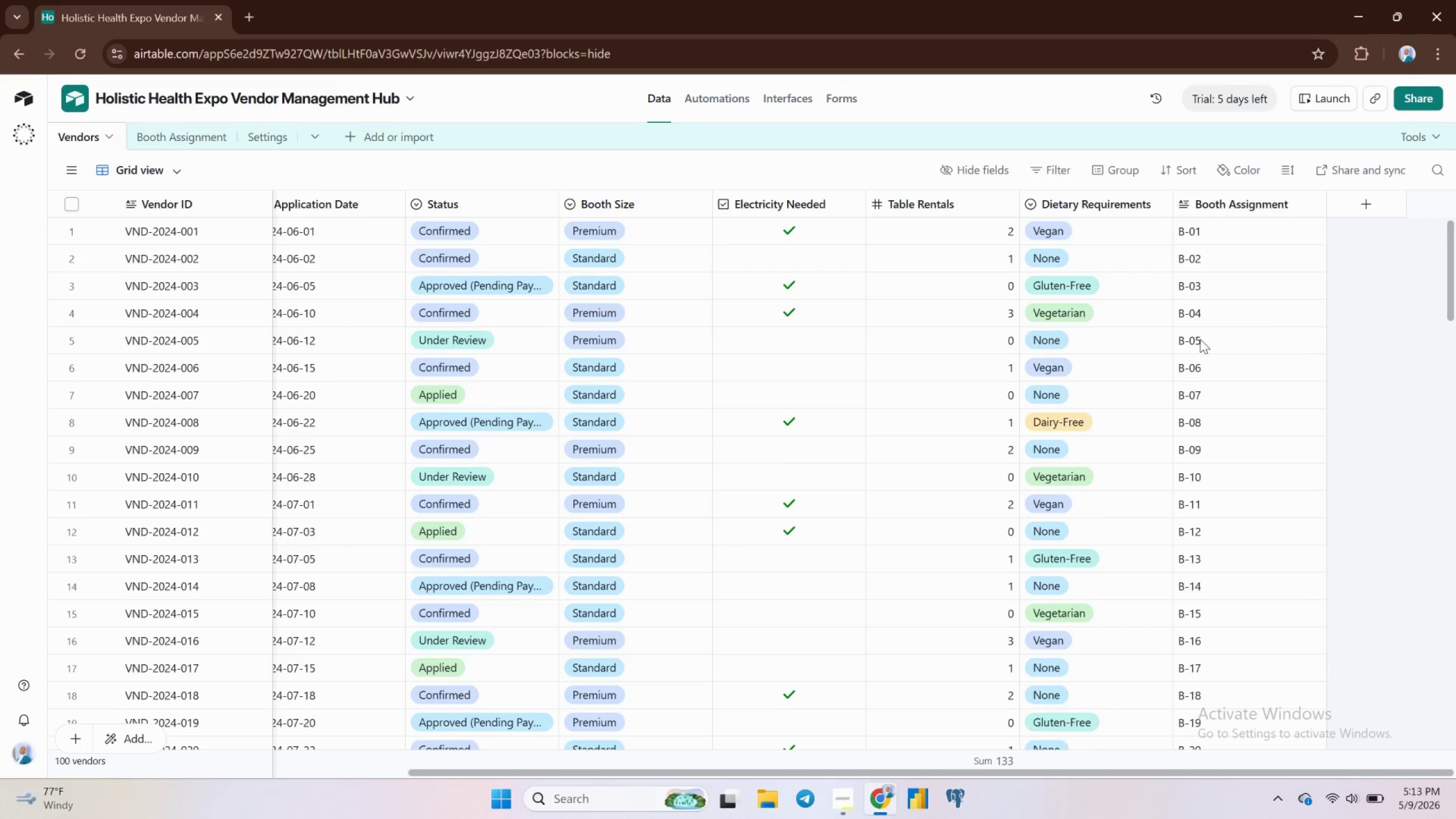 
scroll: coordinate [1199, 338], scroll_direction: up, amount: 9.0
 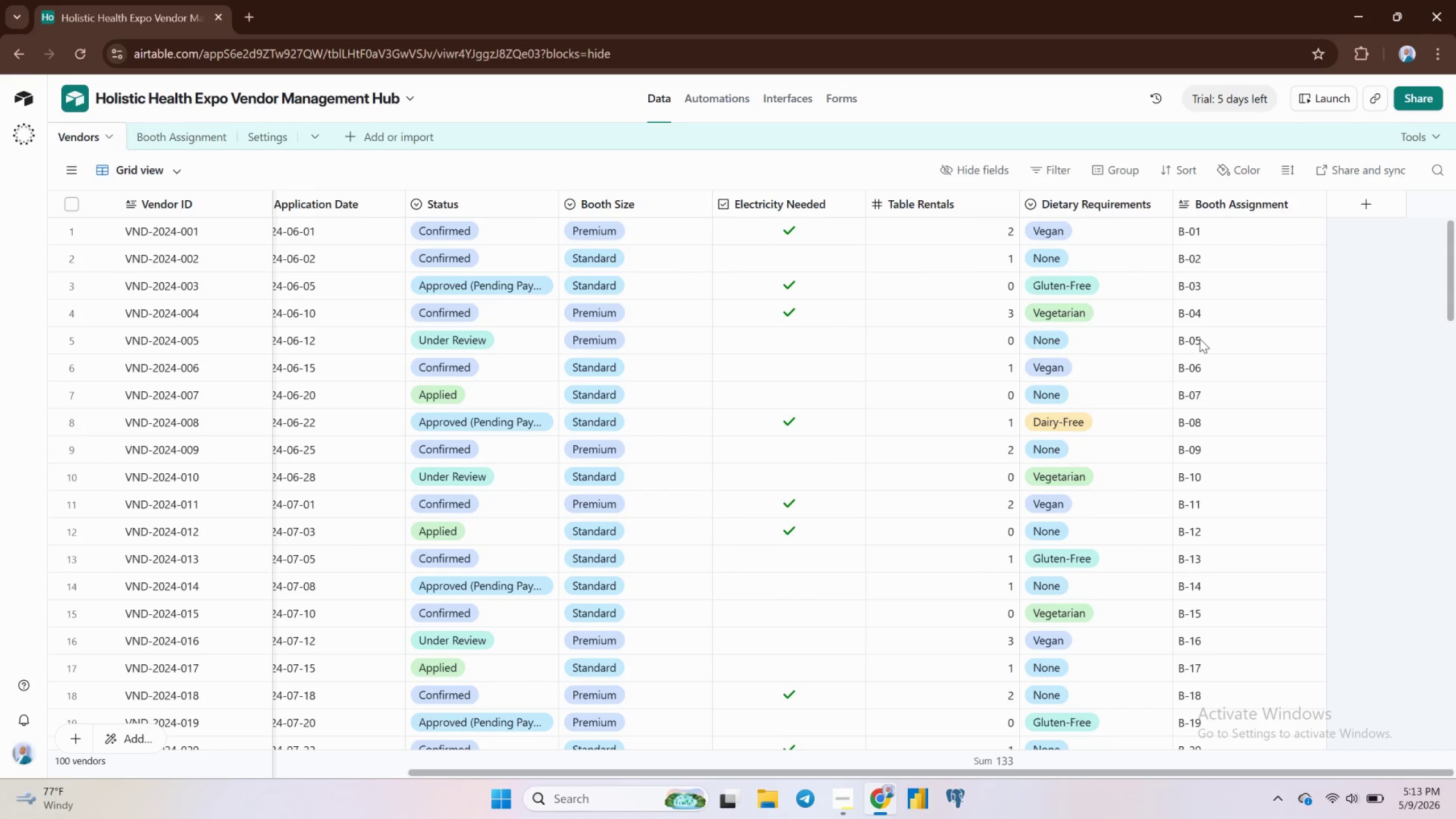 
wait(8.18)
 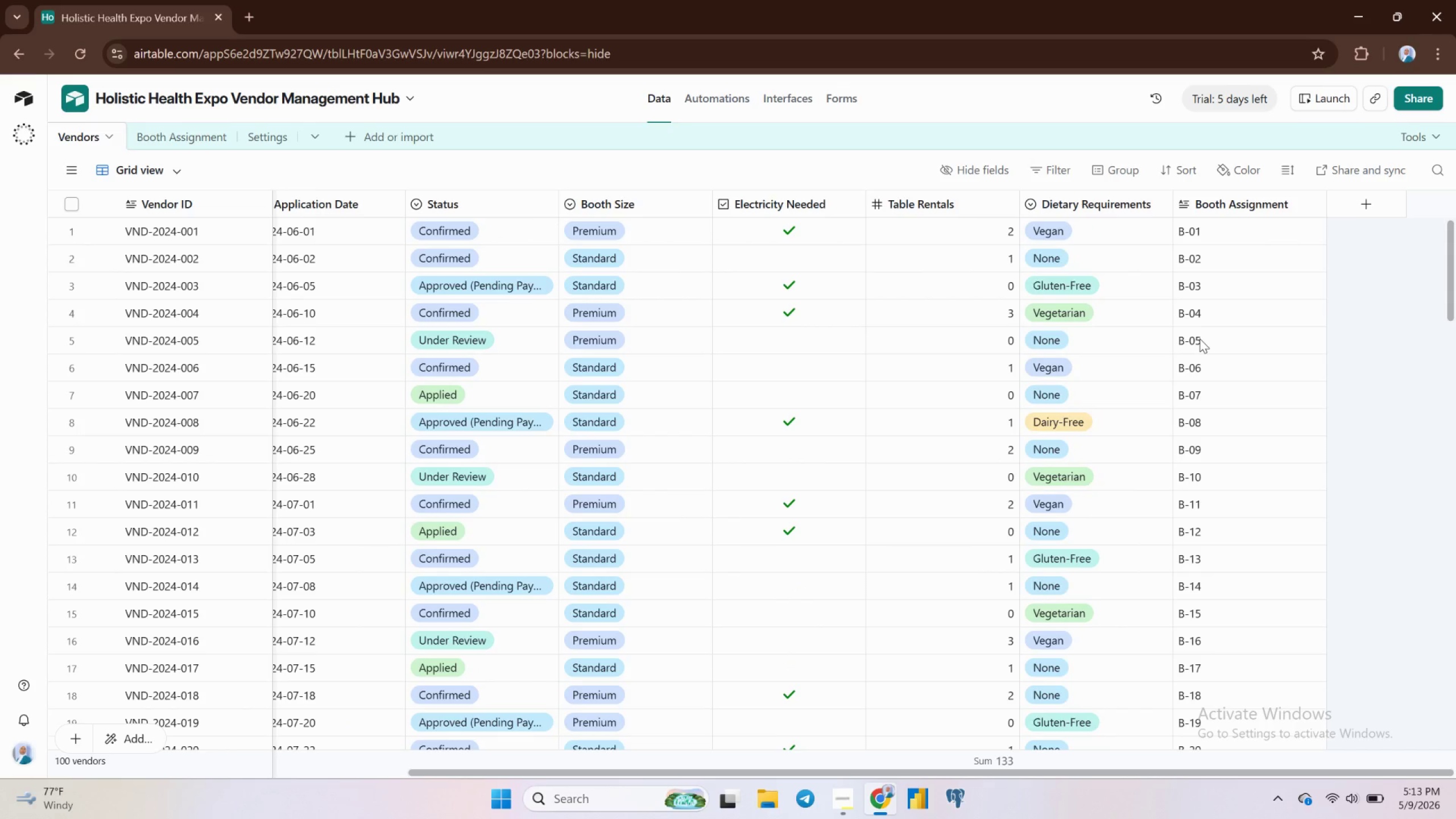 
left_click([172, 129])
 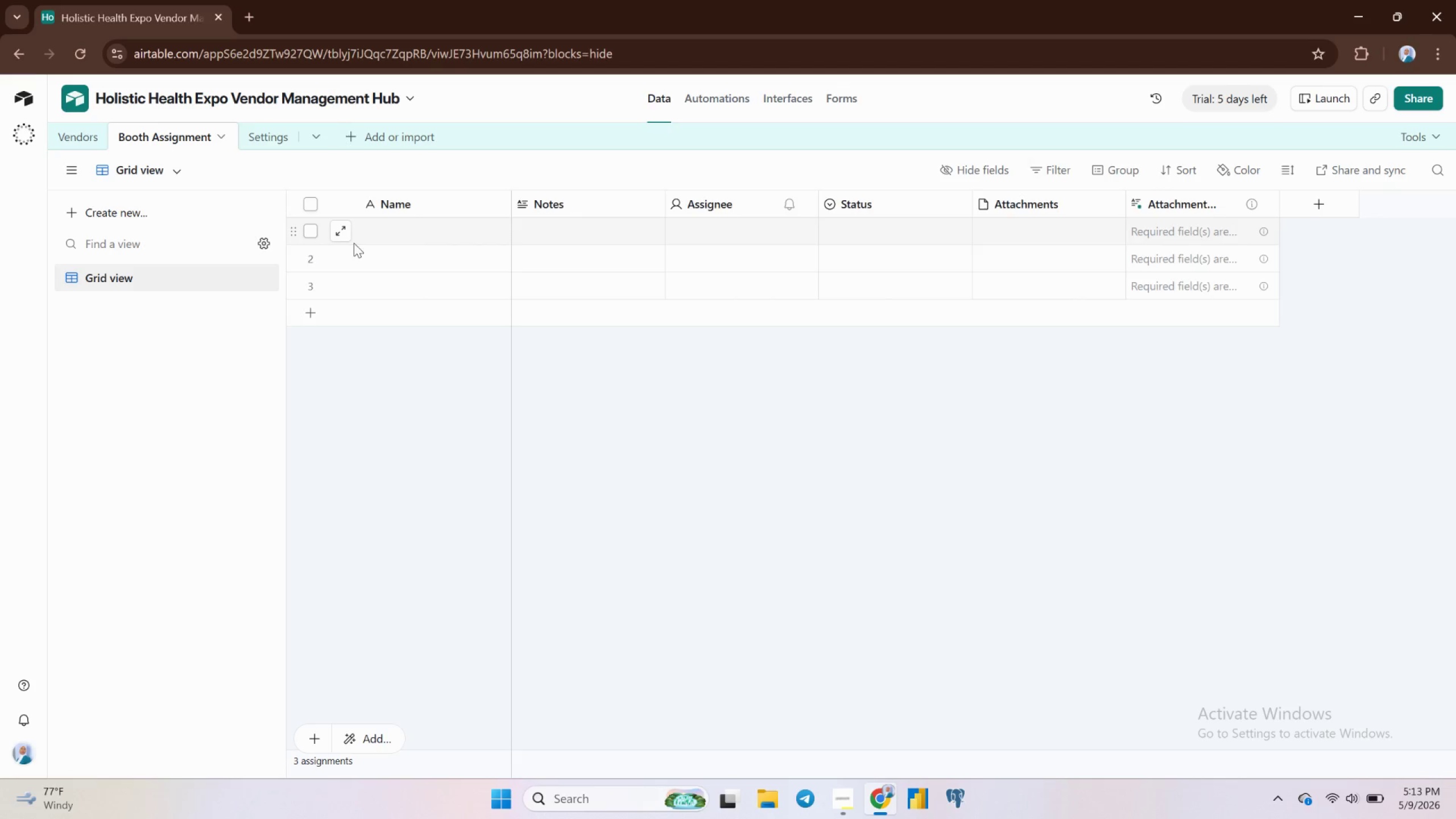 
wait(5.81)
 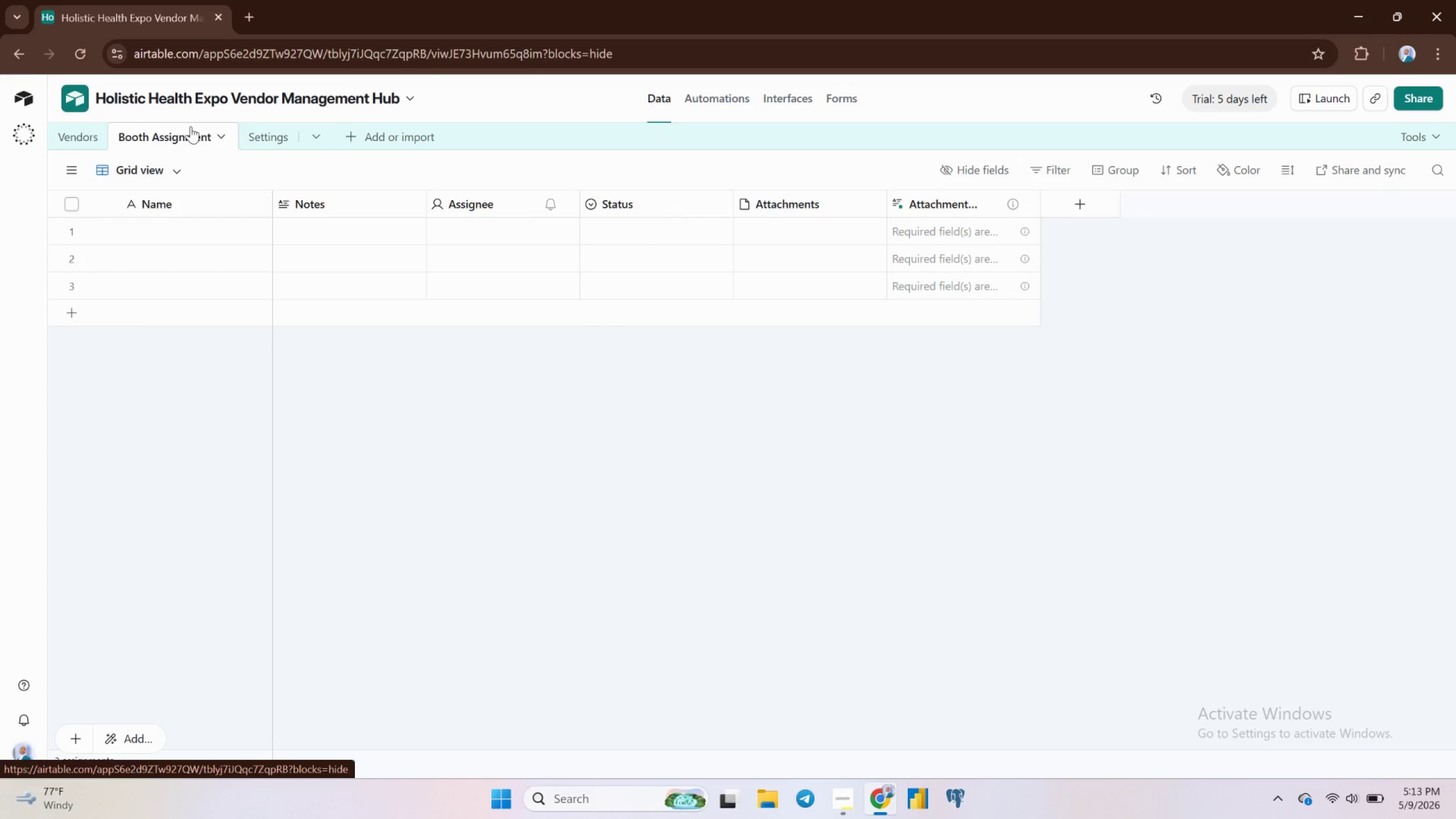 
double_click([181, 206])
 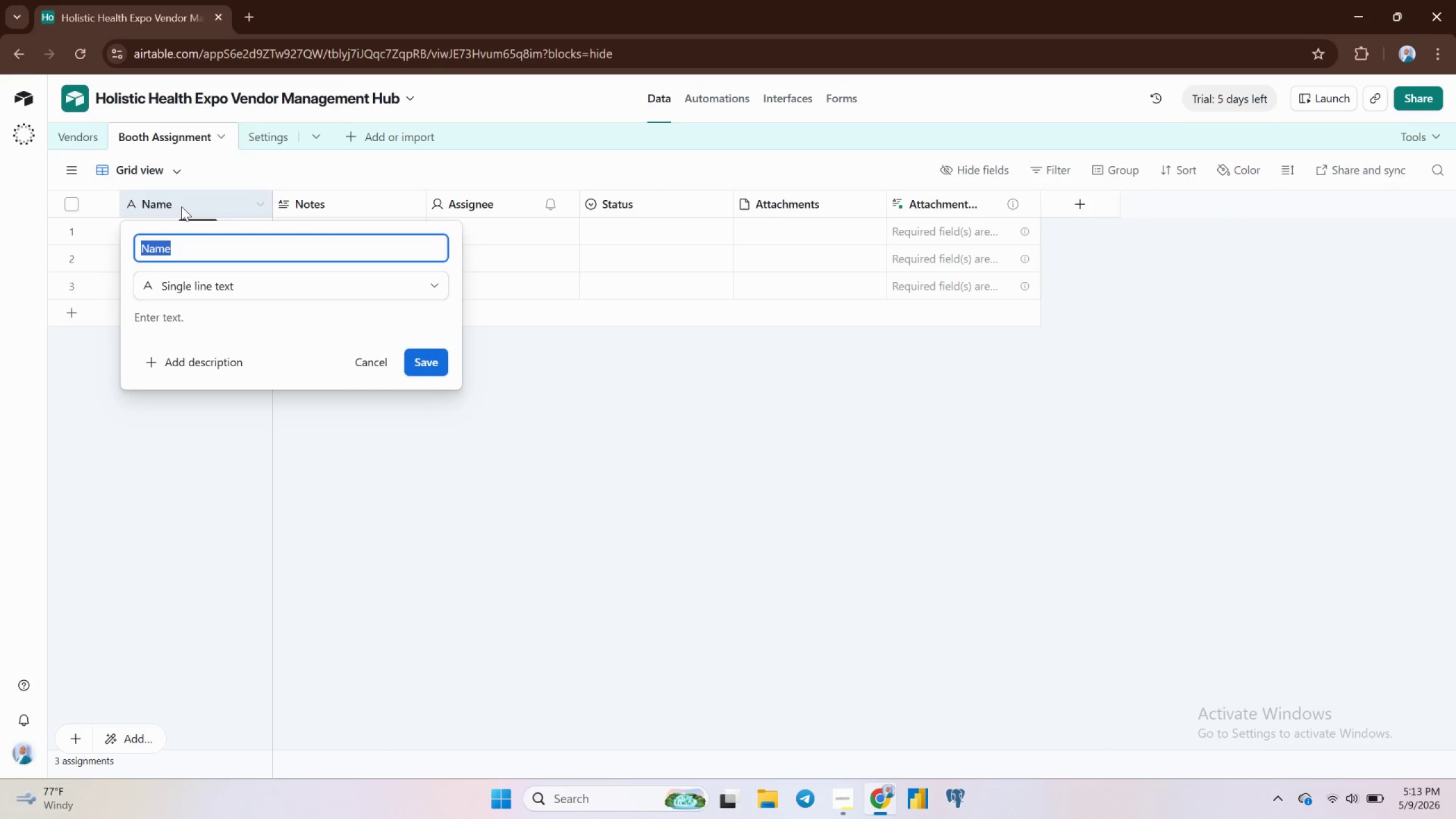 
wait(5.77)
 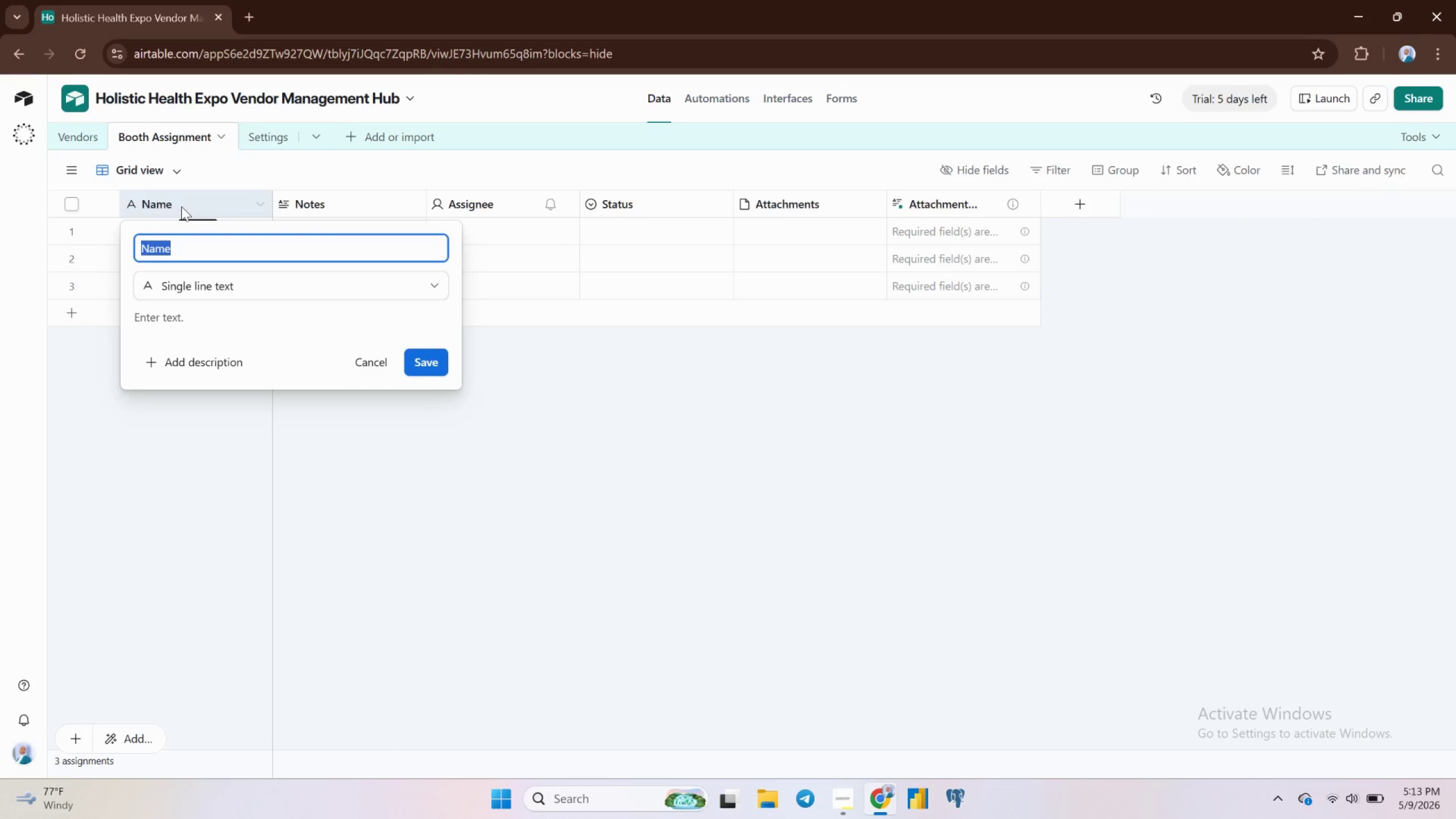 
left_click([364, 363])
 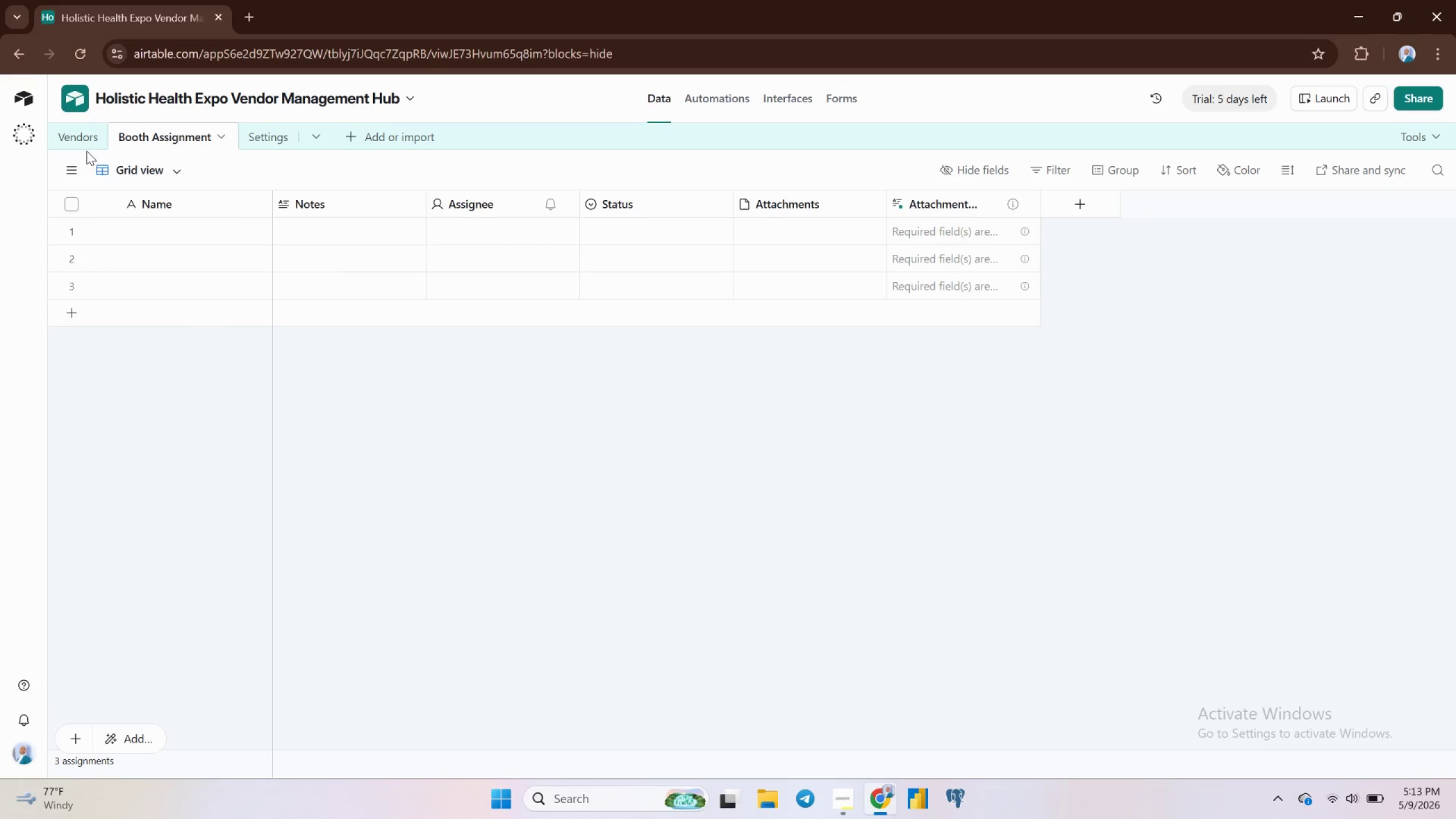 
mouse_move([67, 130])
 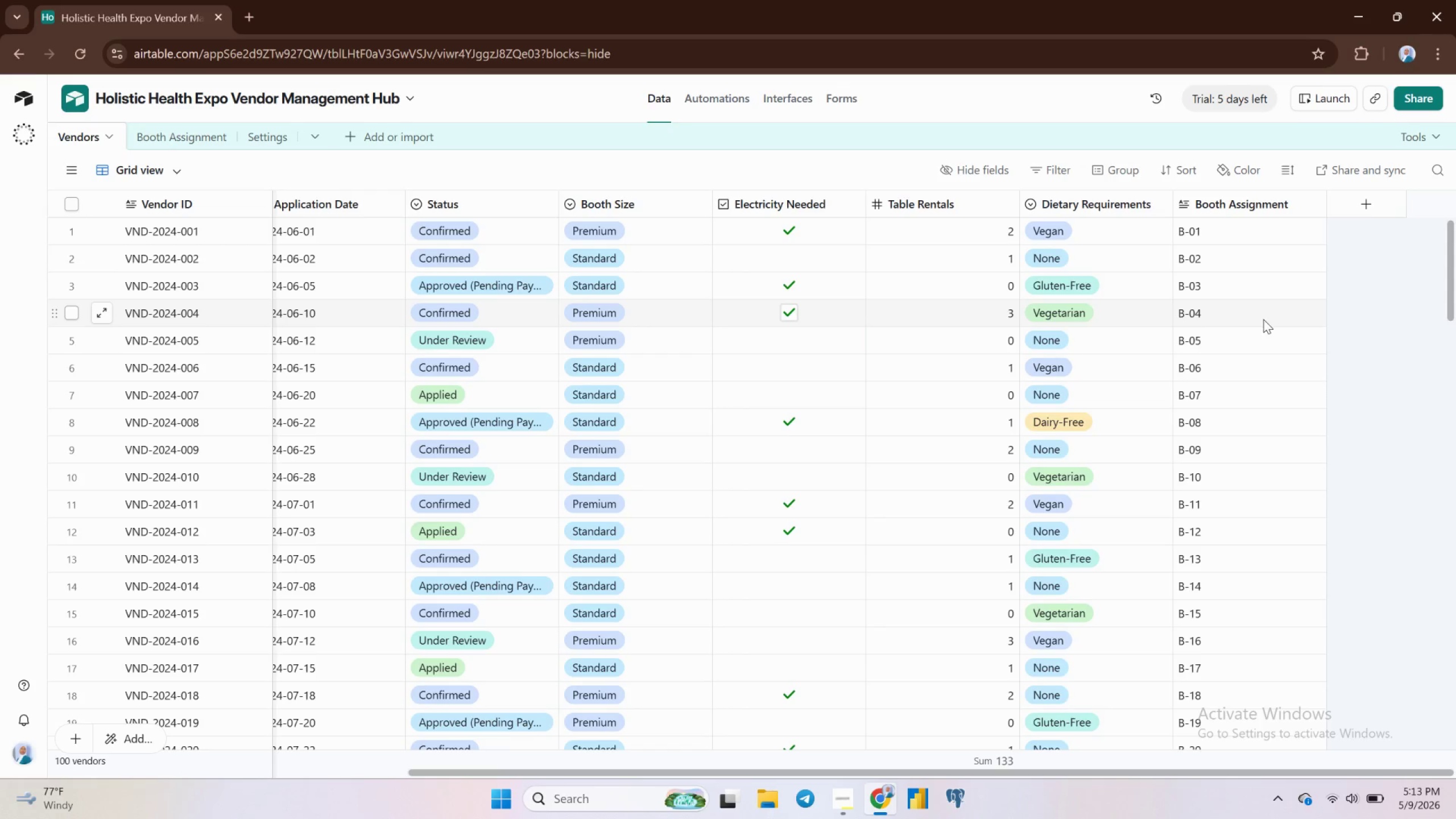 
scroll: coordinate [1262, 320], scroll_direction: up, amount: 5.0
 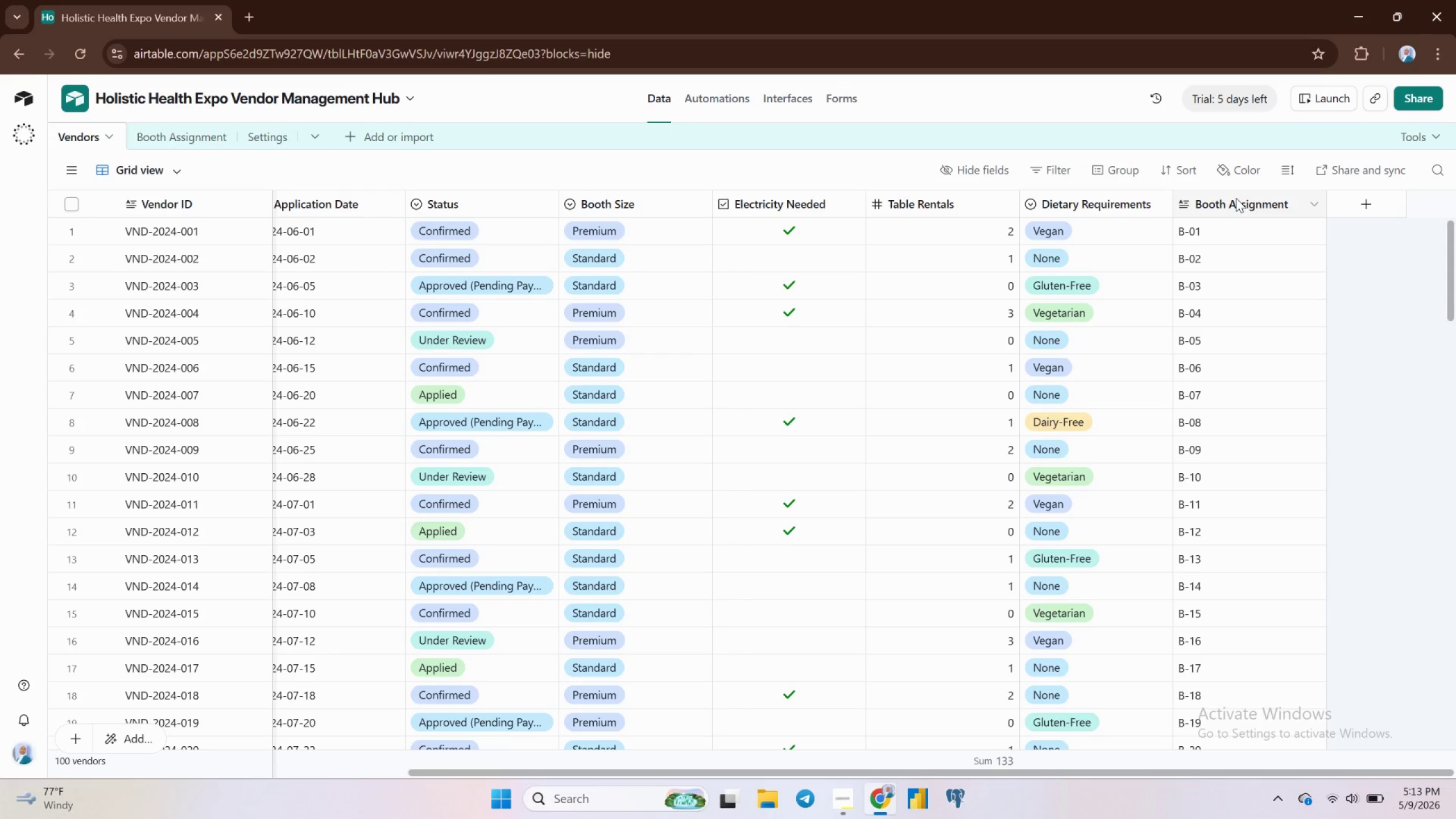 
right_click([1236, 198])
 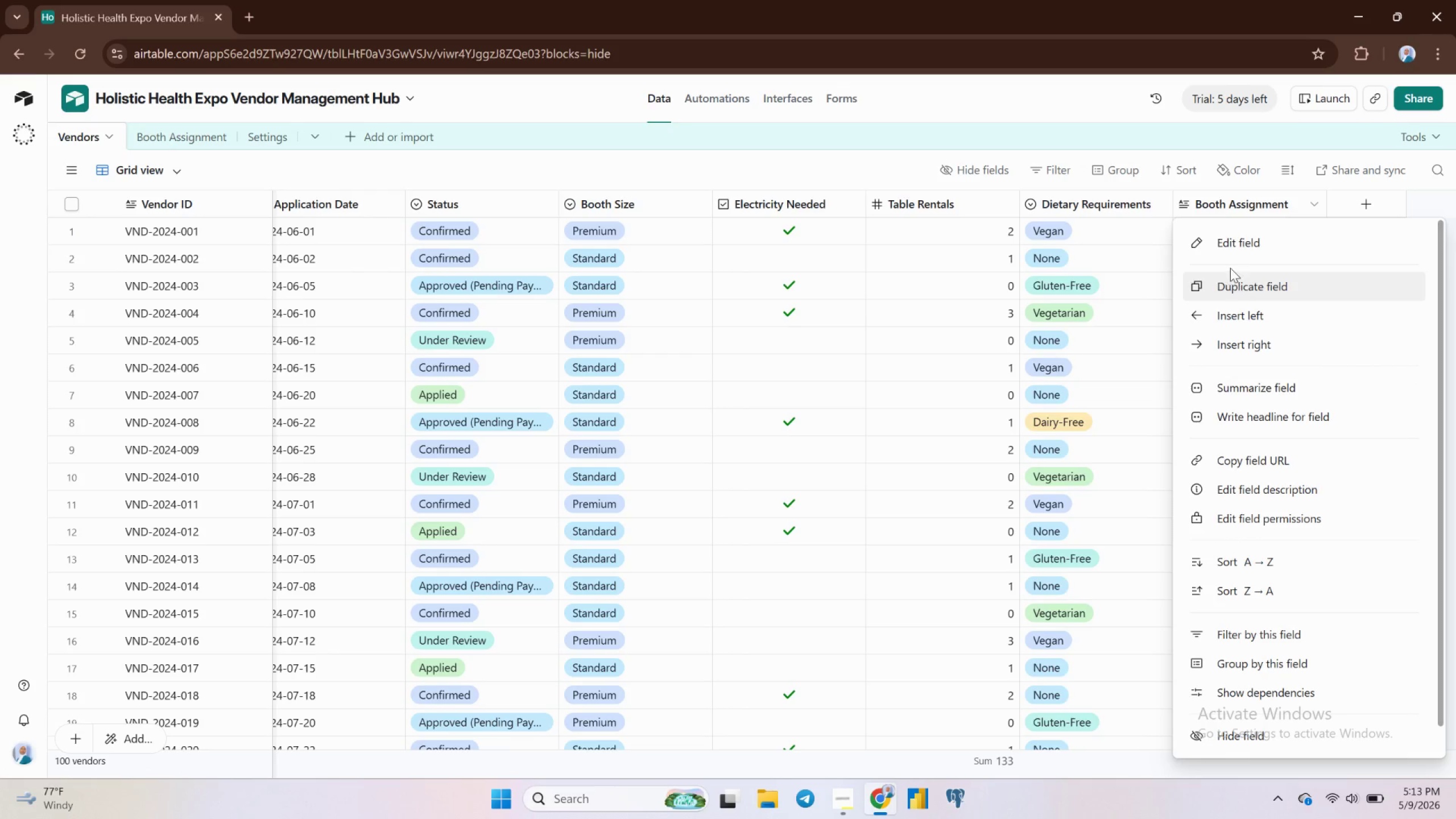 
left_click([1218, 241])
 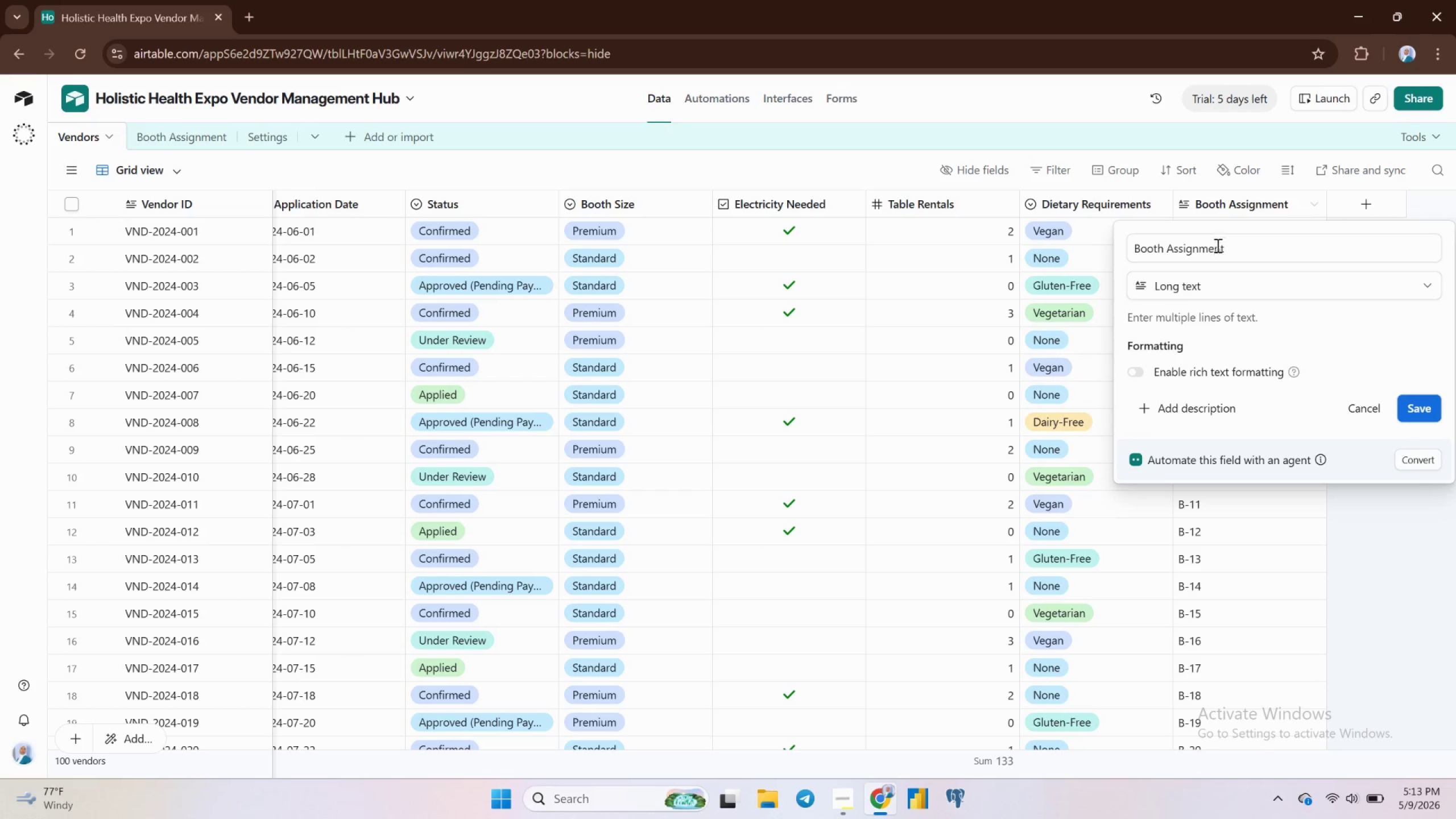 
mouse_move([1213, 294])
 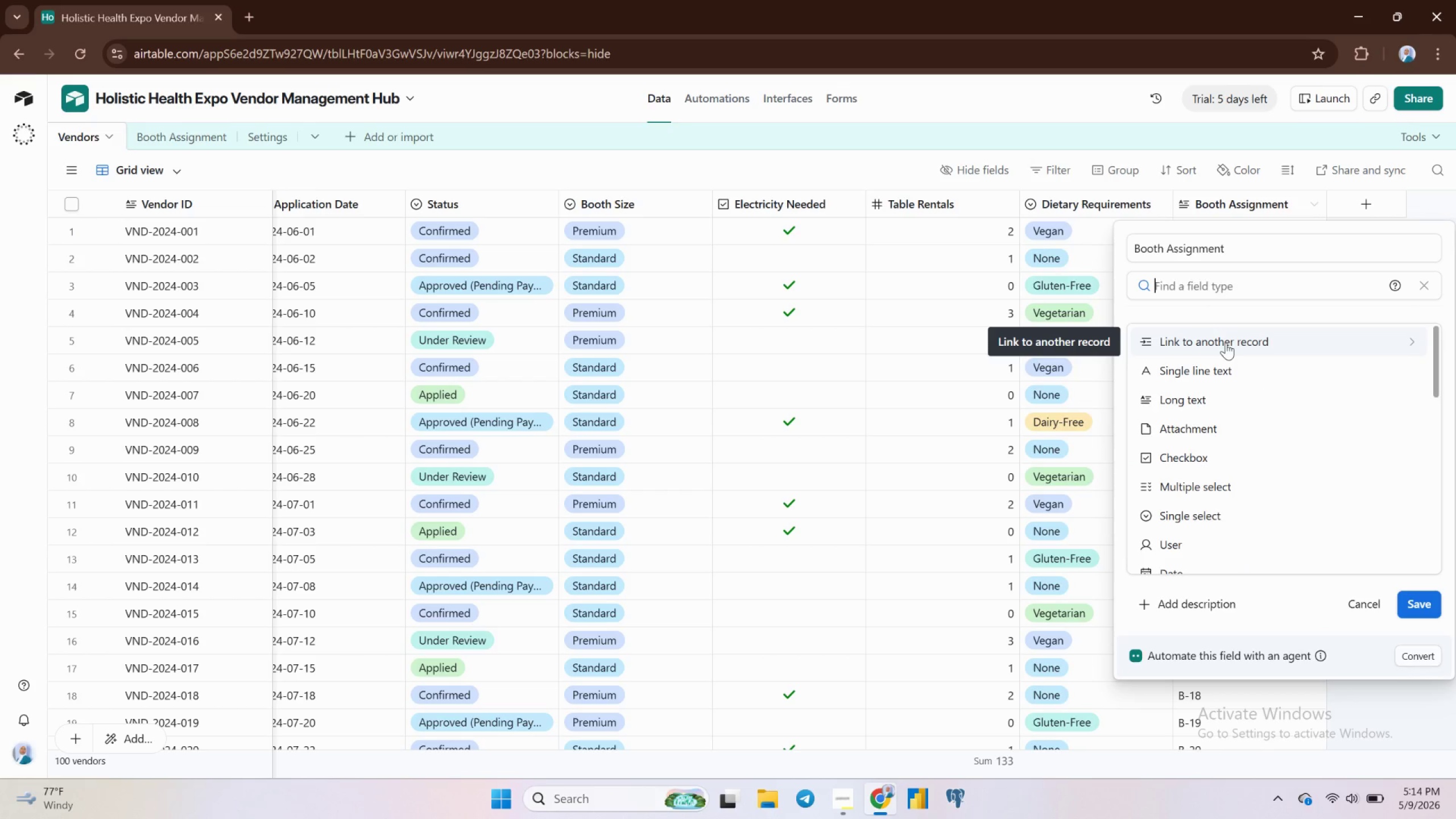 
left_click([1226, 342])
 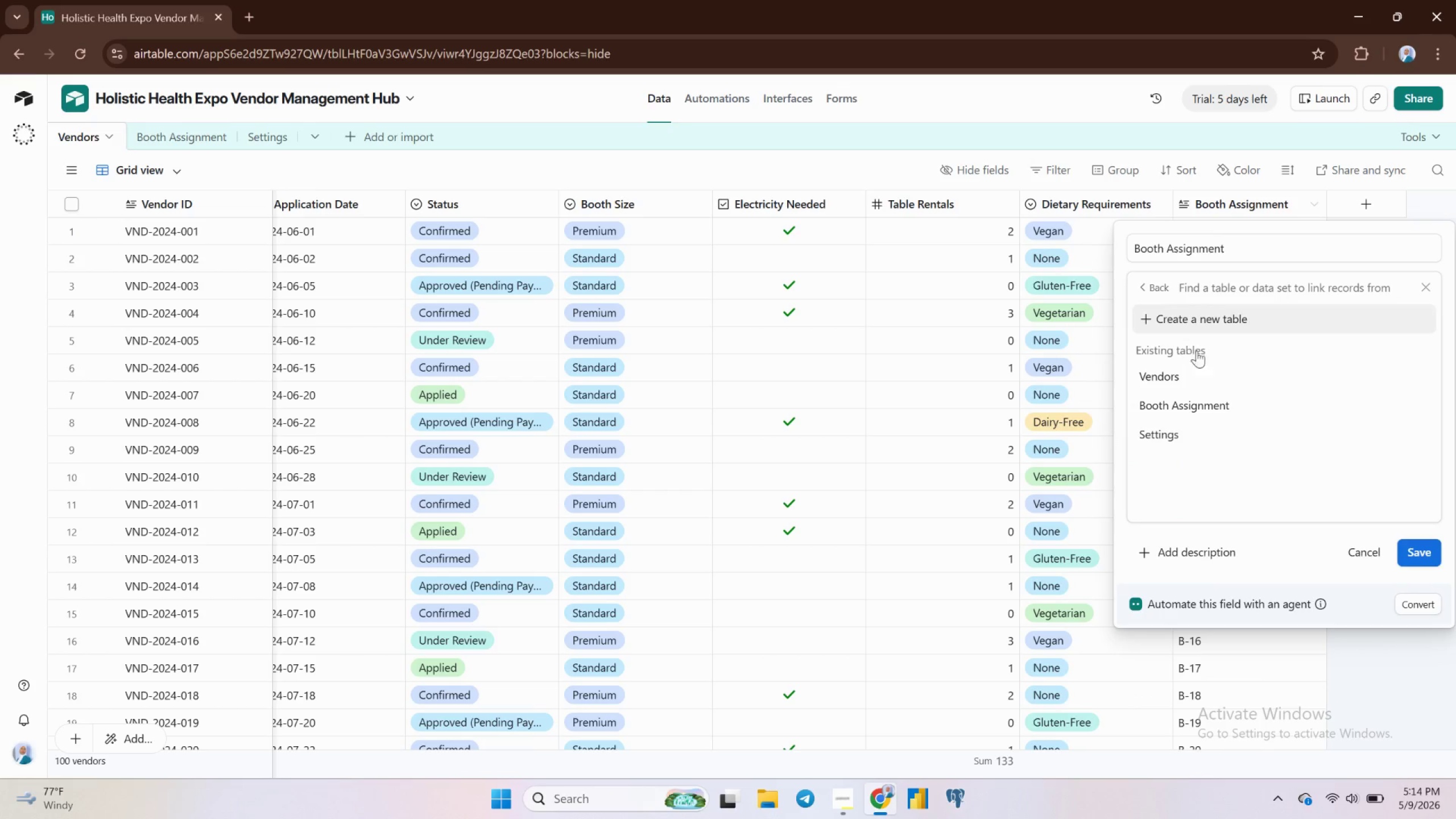 
mouse_move([1208, 395])
 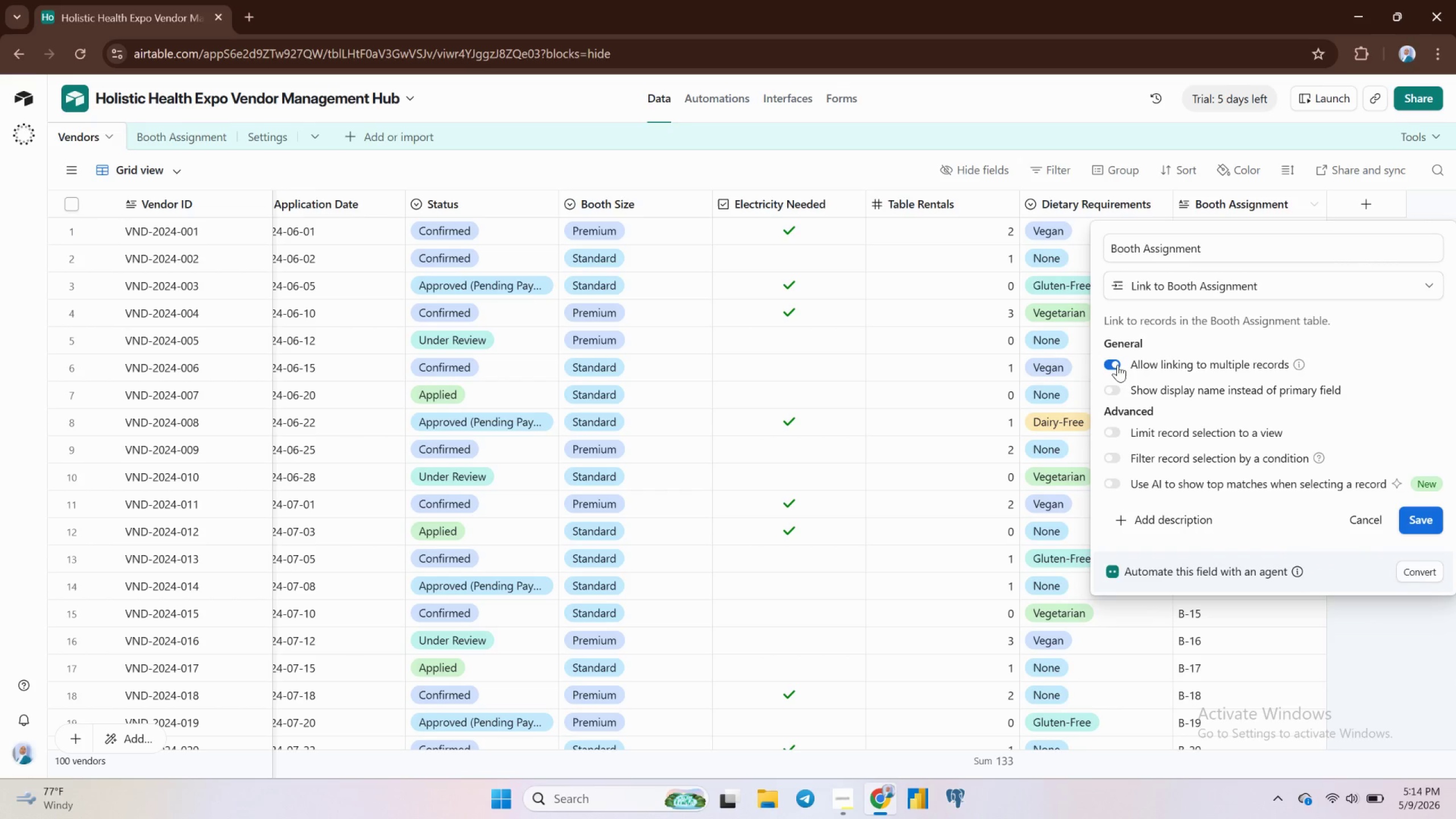 
left_click([1118, 365])
 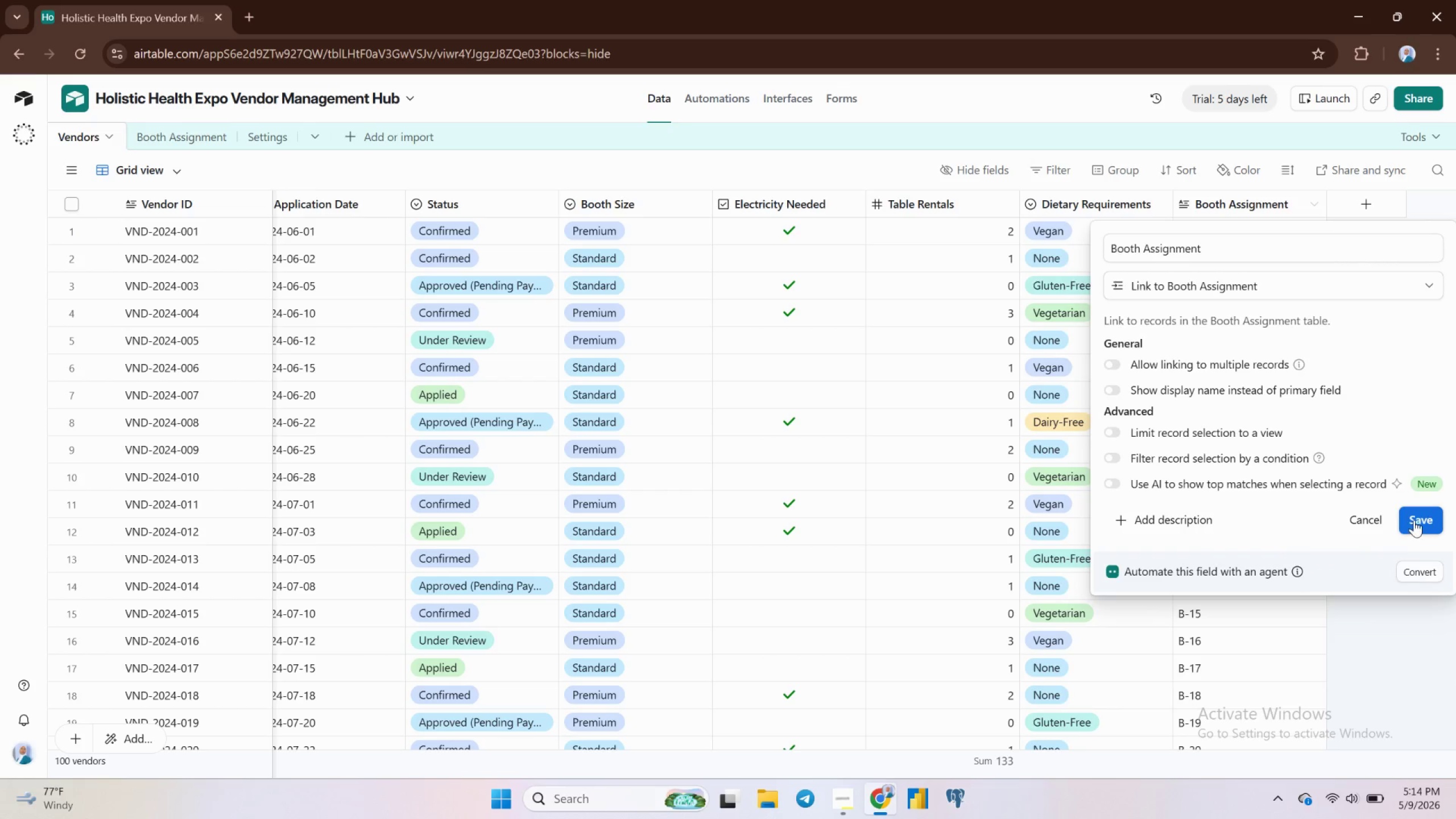 
left_click([1414, 519])
 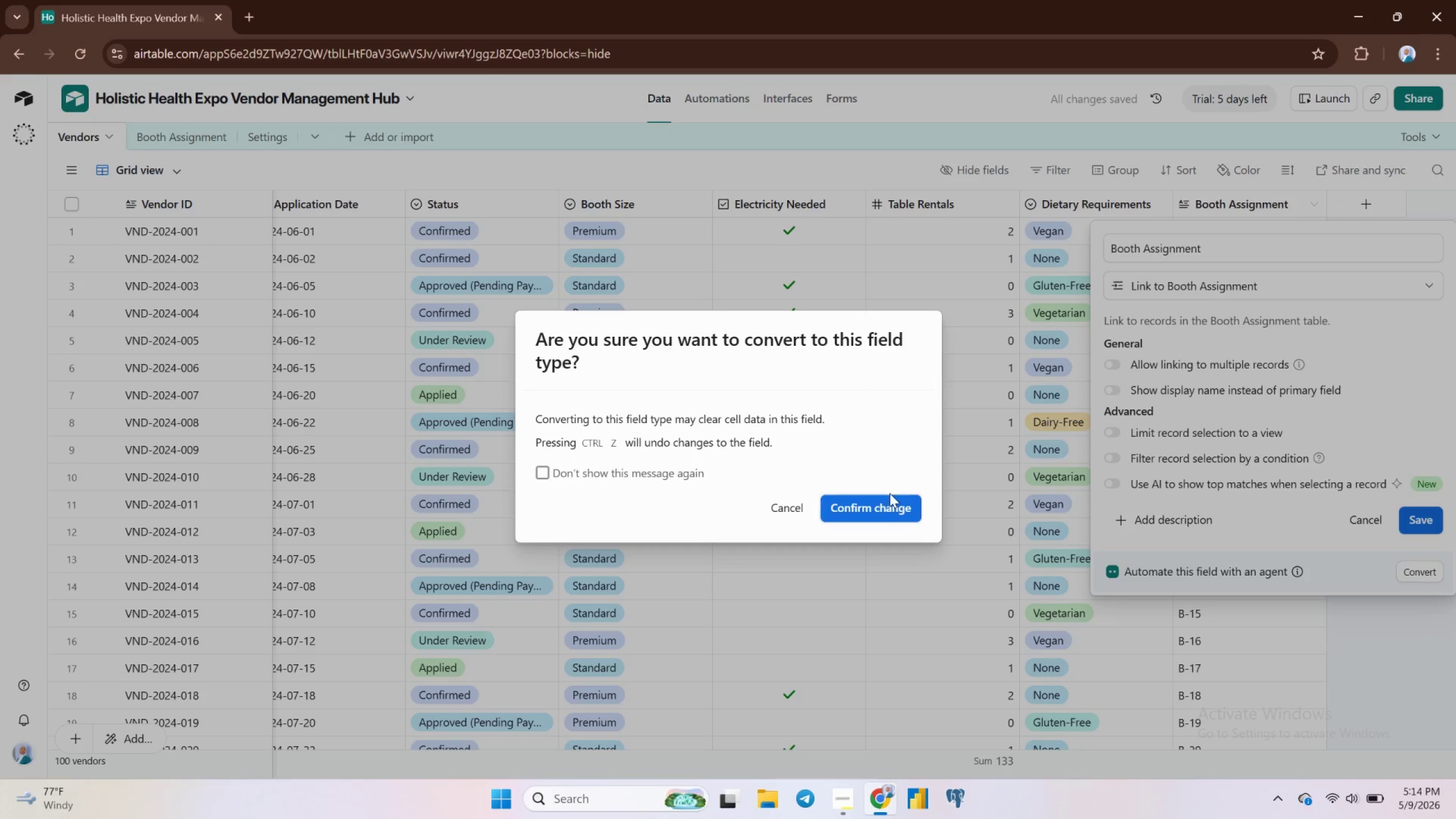 
left_click([880, 504])
 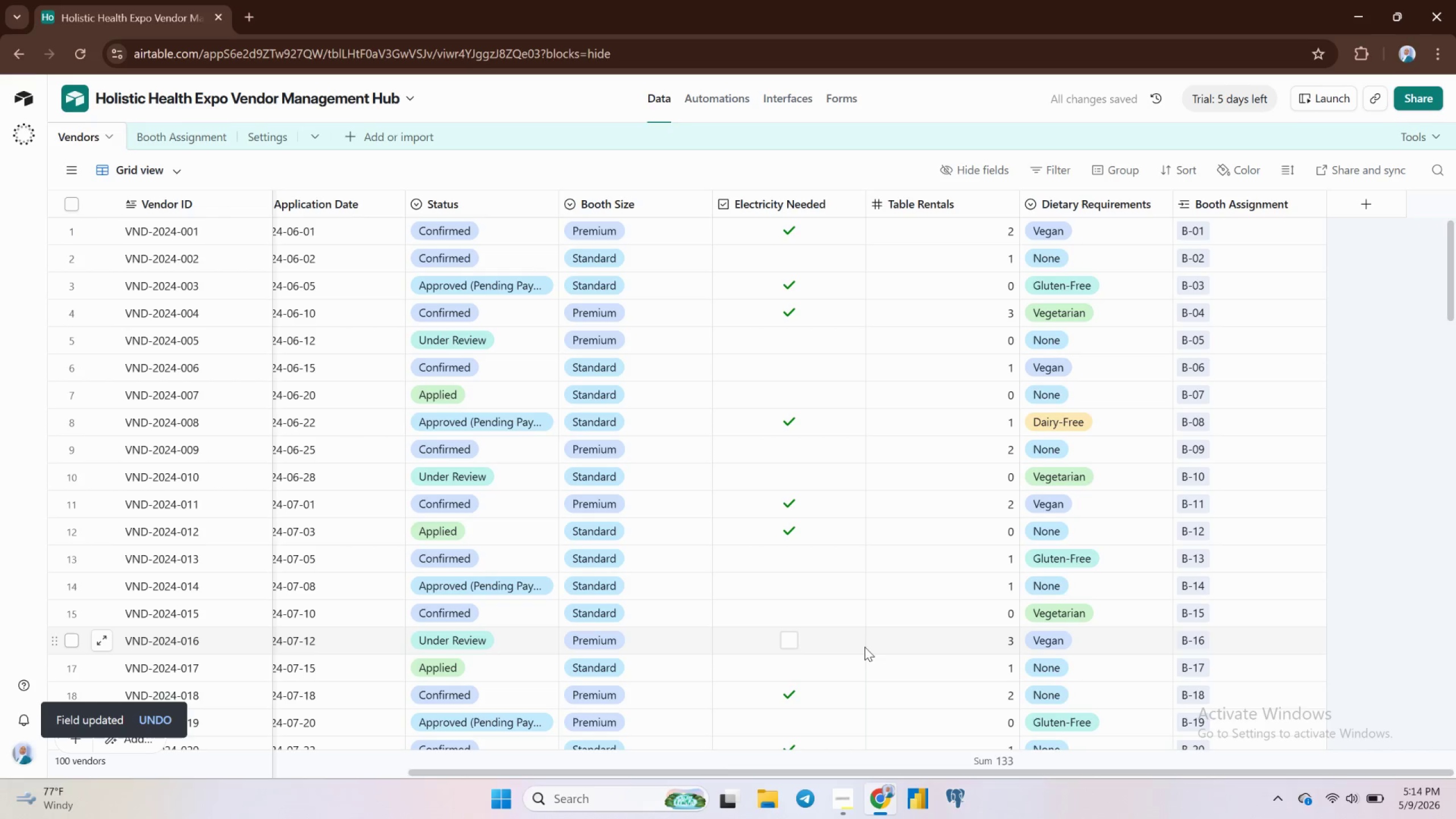 
scroll: coordinate [1269, 408], scroll_direction: up, amount: 5.0
 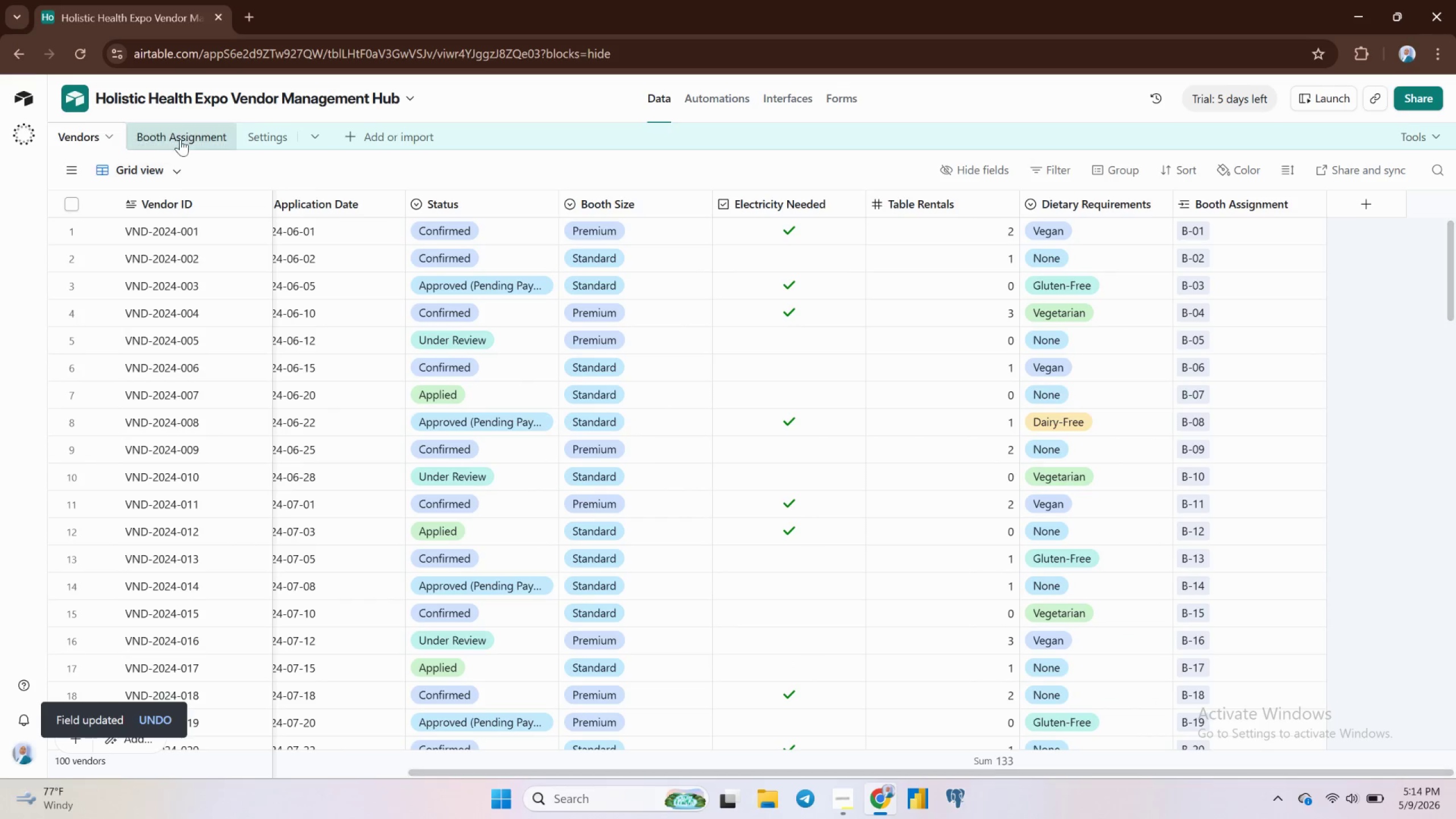 
left_click([181, 135])
 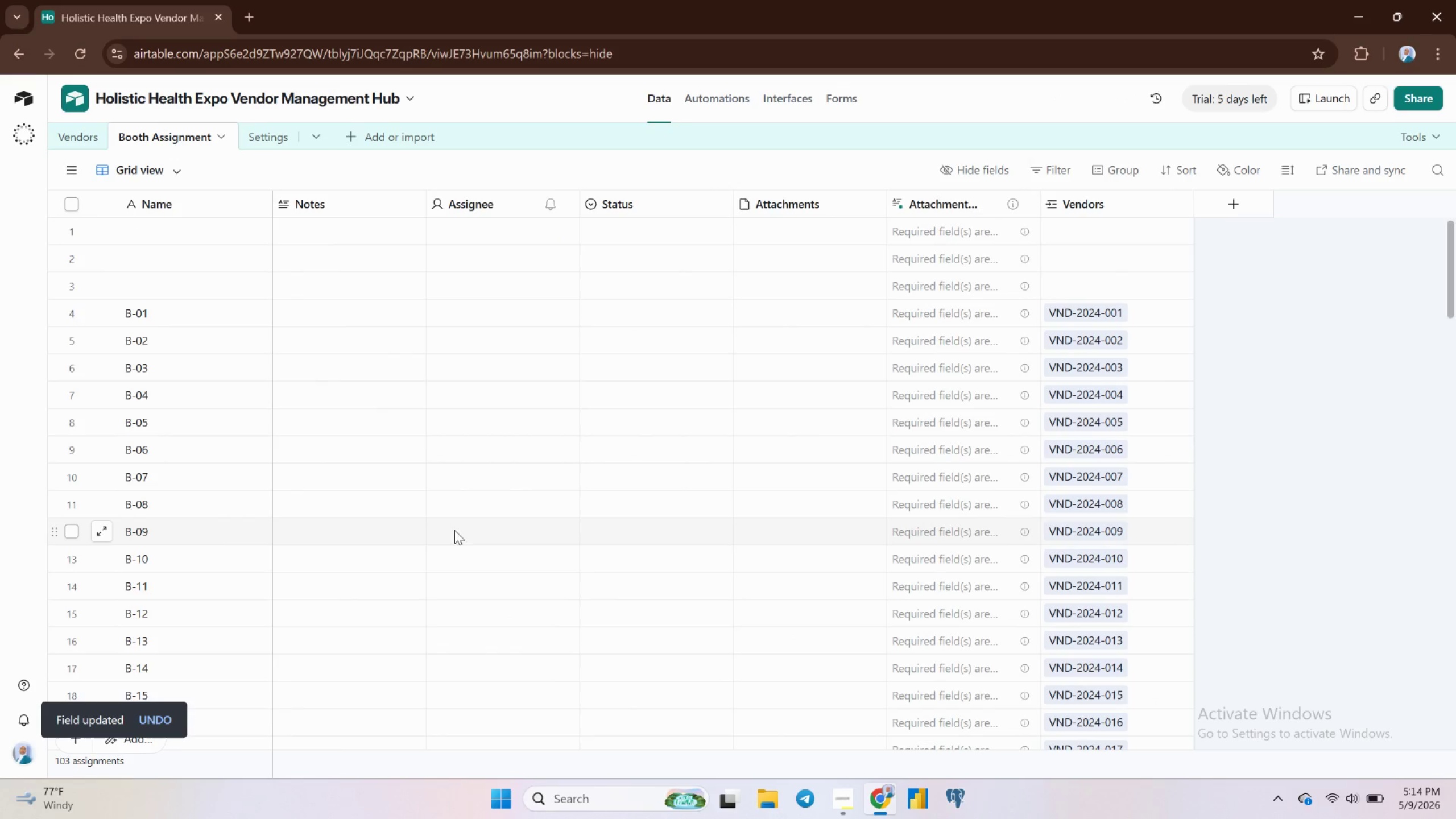 
scroll: coordinate [523, 447], scroll_direction: up, amount: 9.0
 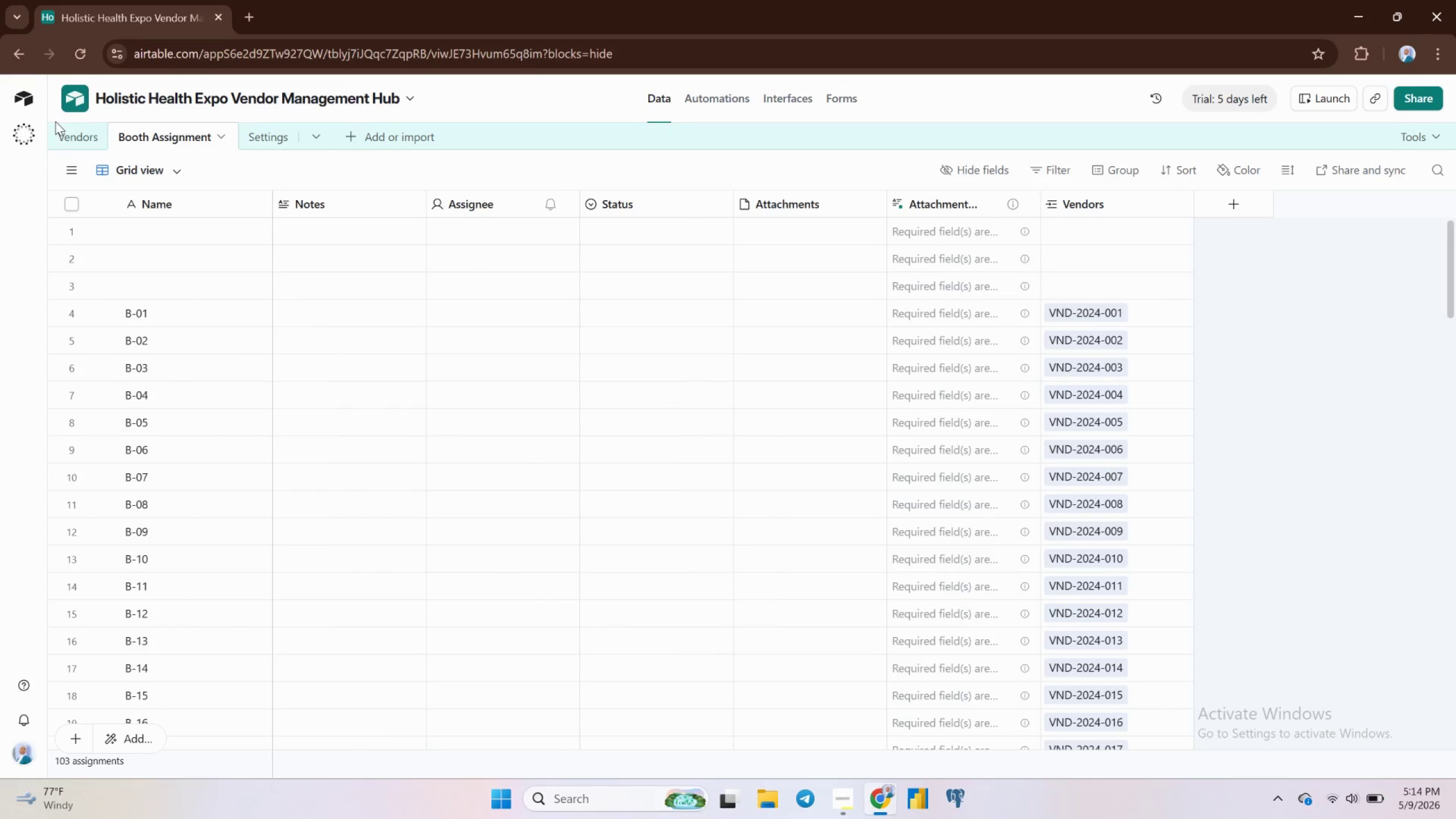 
left_click([55, 121])
 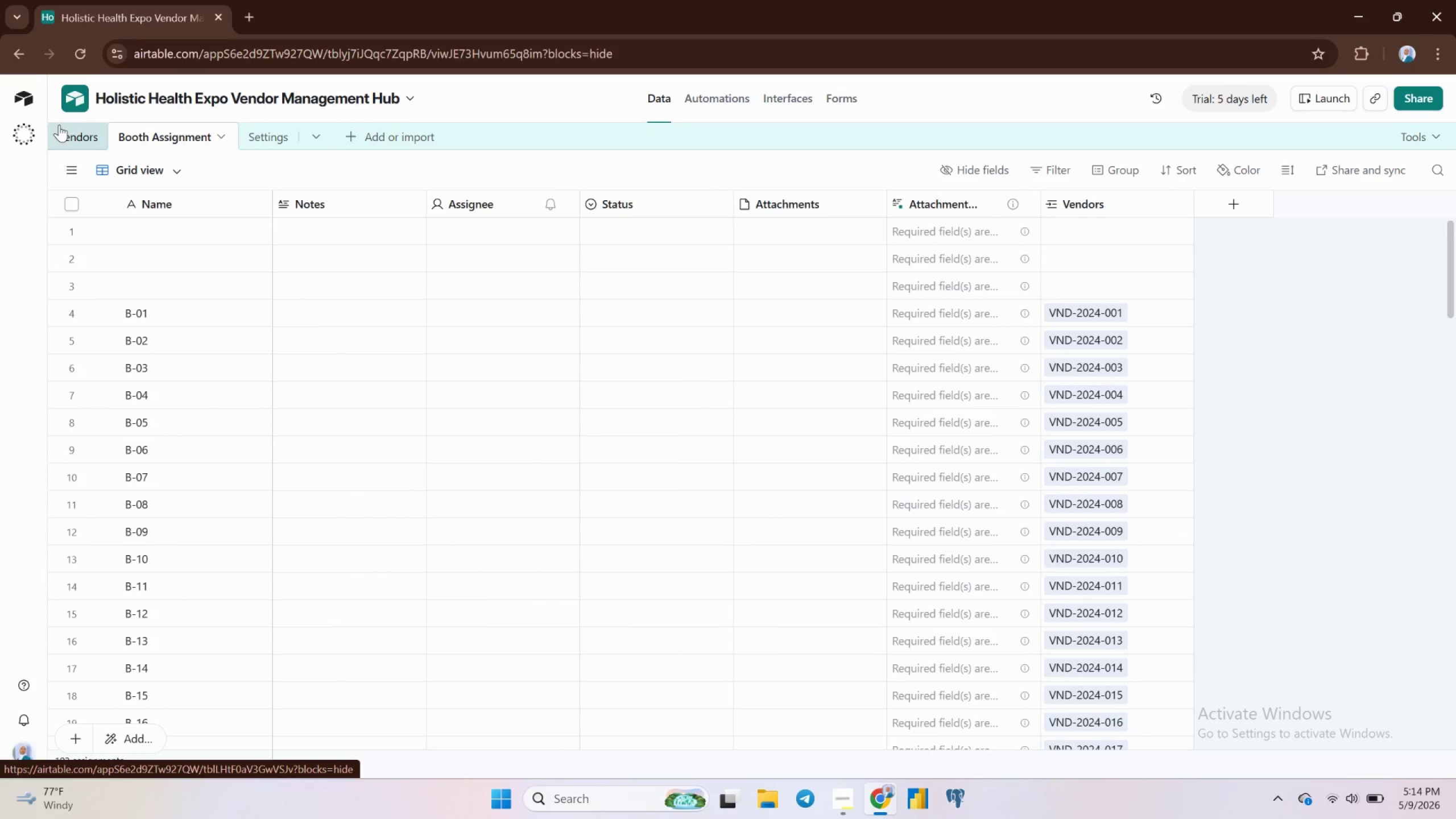 
left_click([59, 125])
 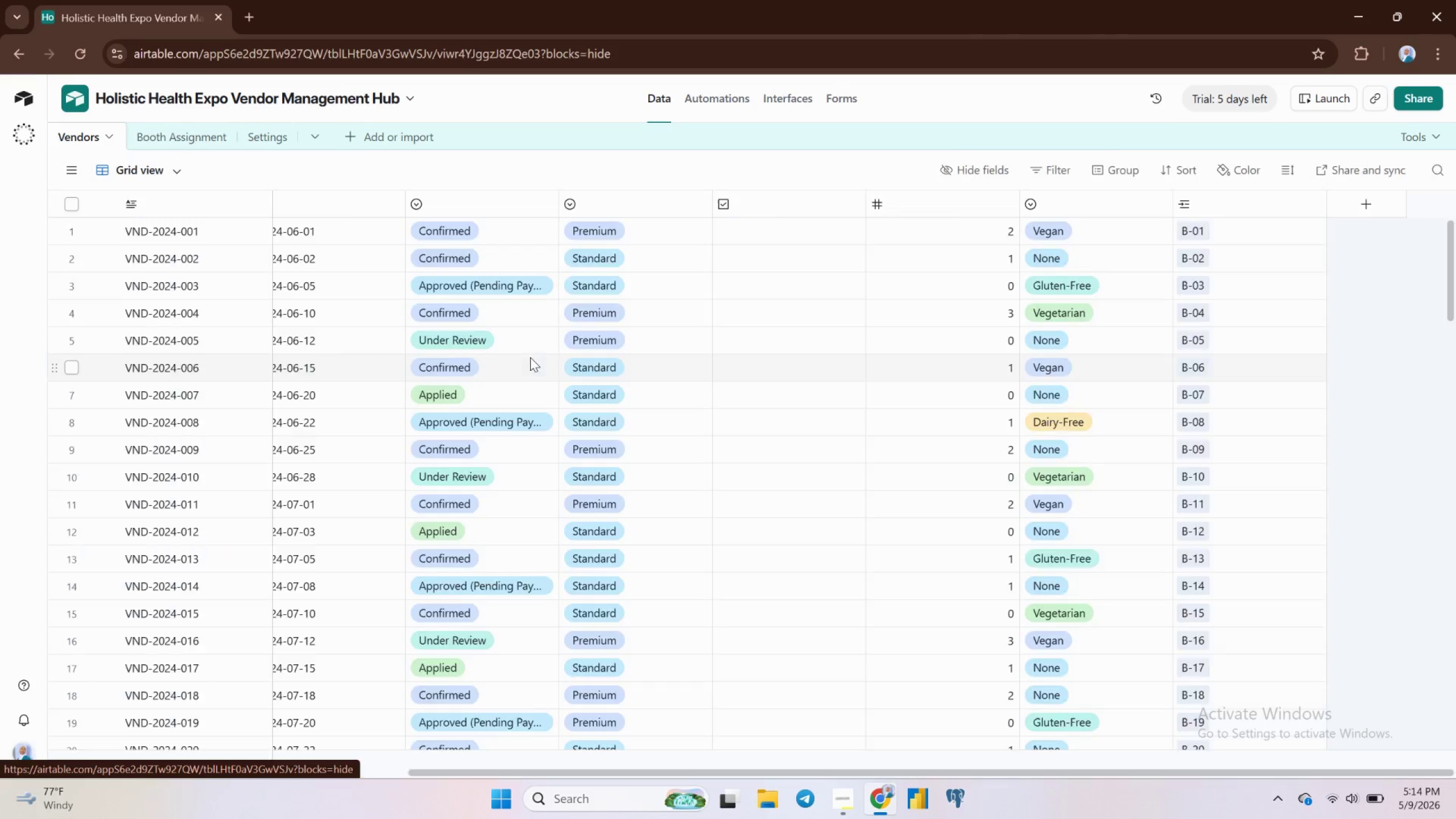 
scroll: coordinate [530, 356], scroll_direction: up, amount: 7.0
 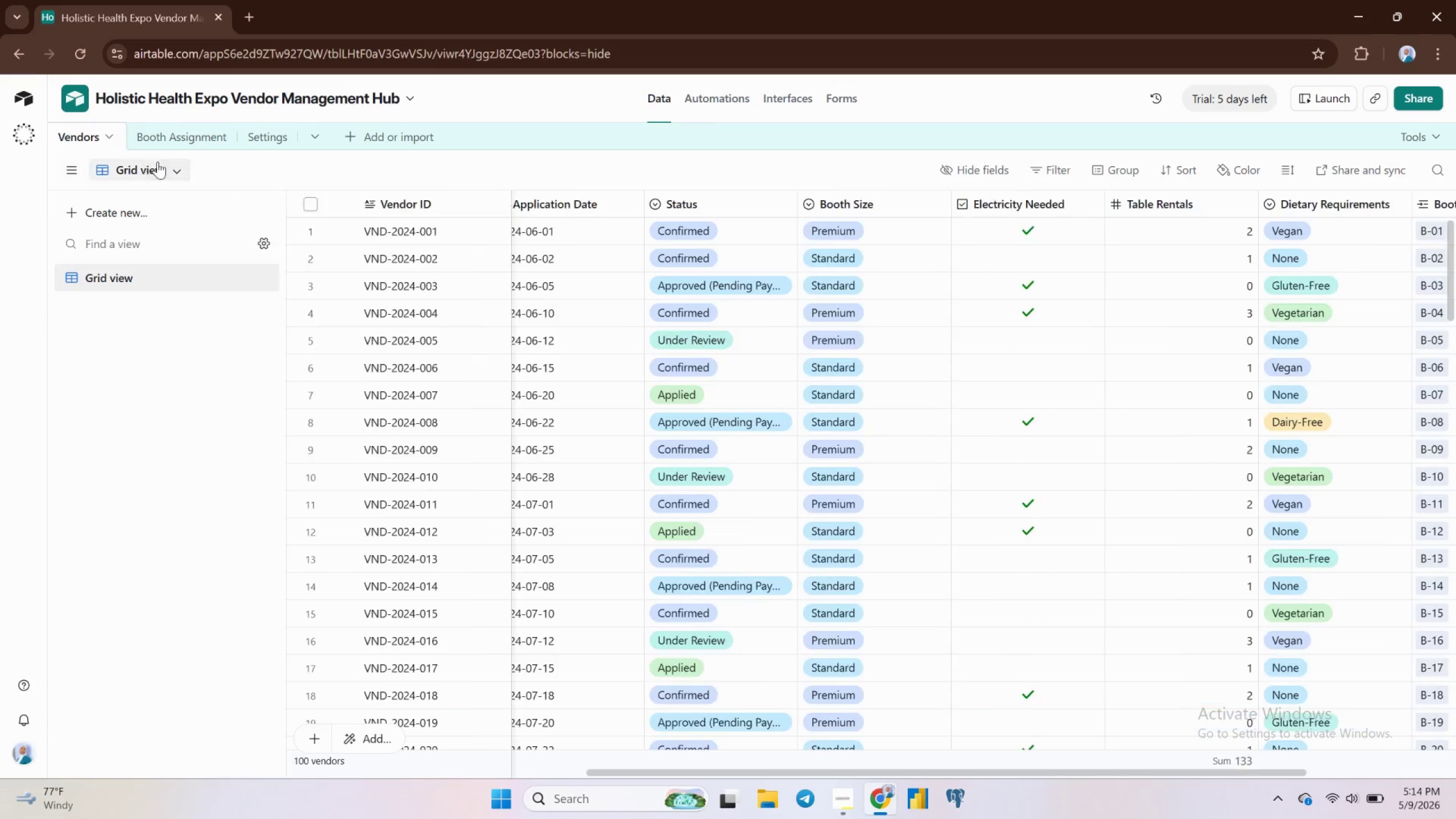 
left_click([195, 142])
 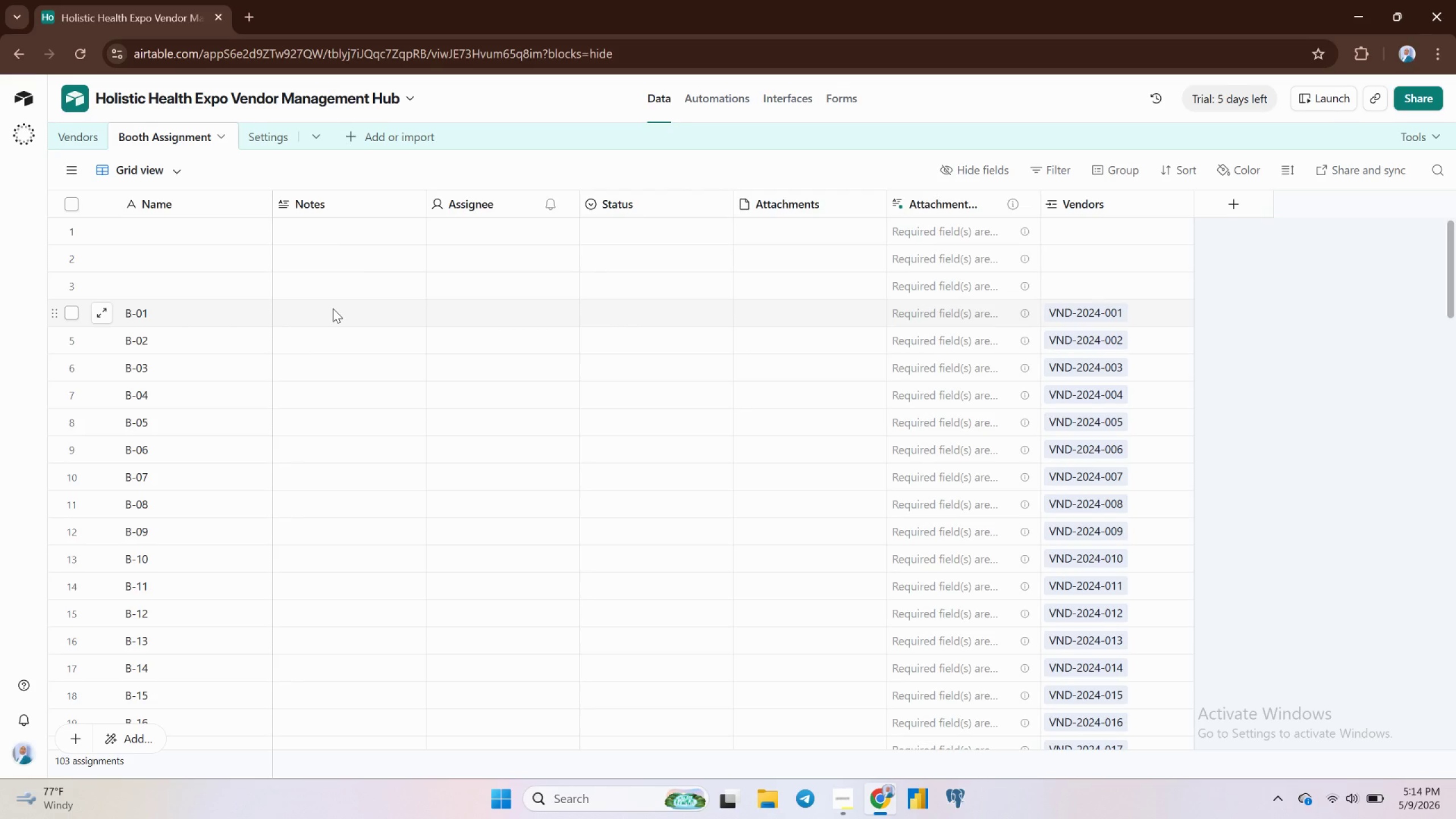 
scroll: coordinate [333, 308], scroll_direction: up, amount: 3.0
 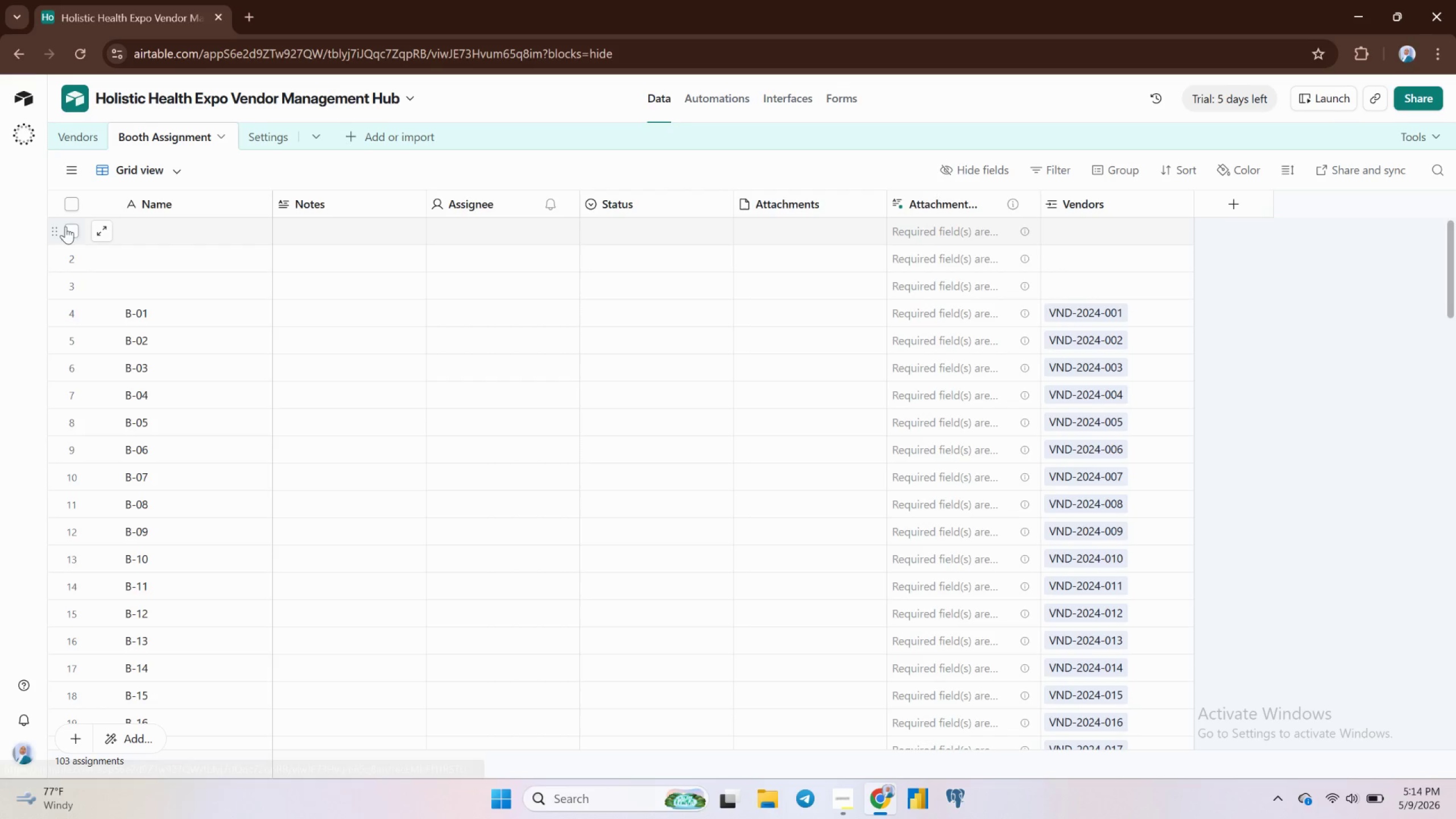 
wait(5.19)
 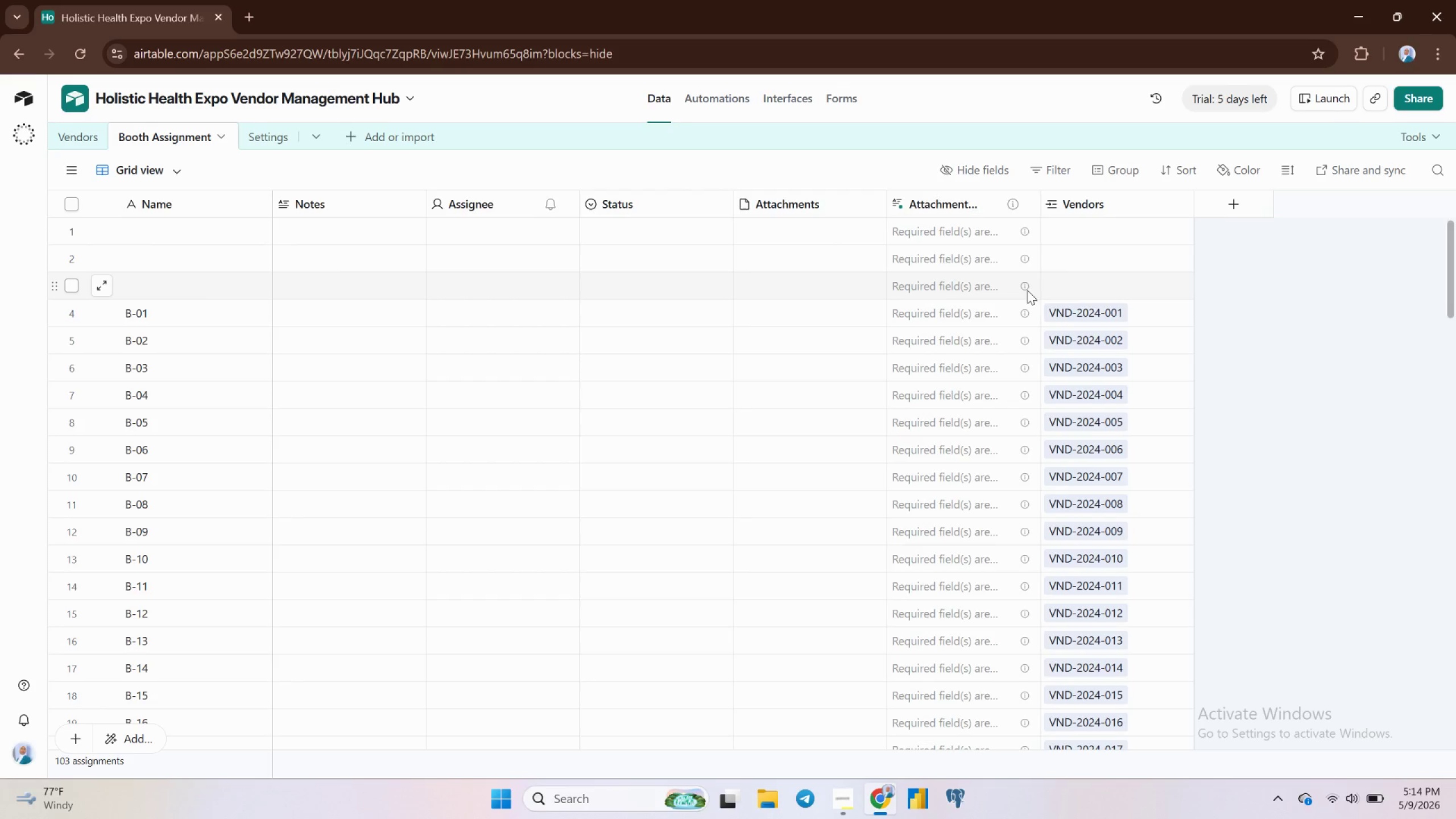 
left_click([145, 228])
 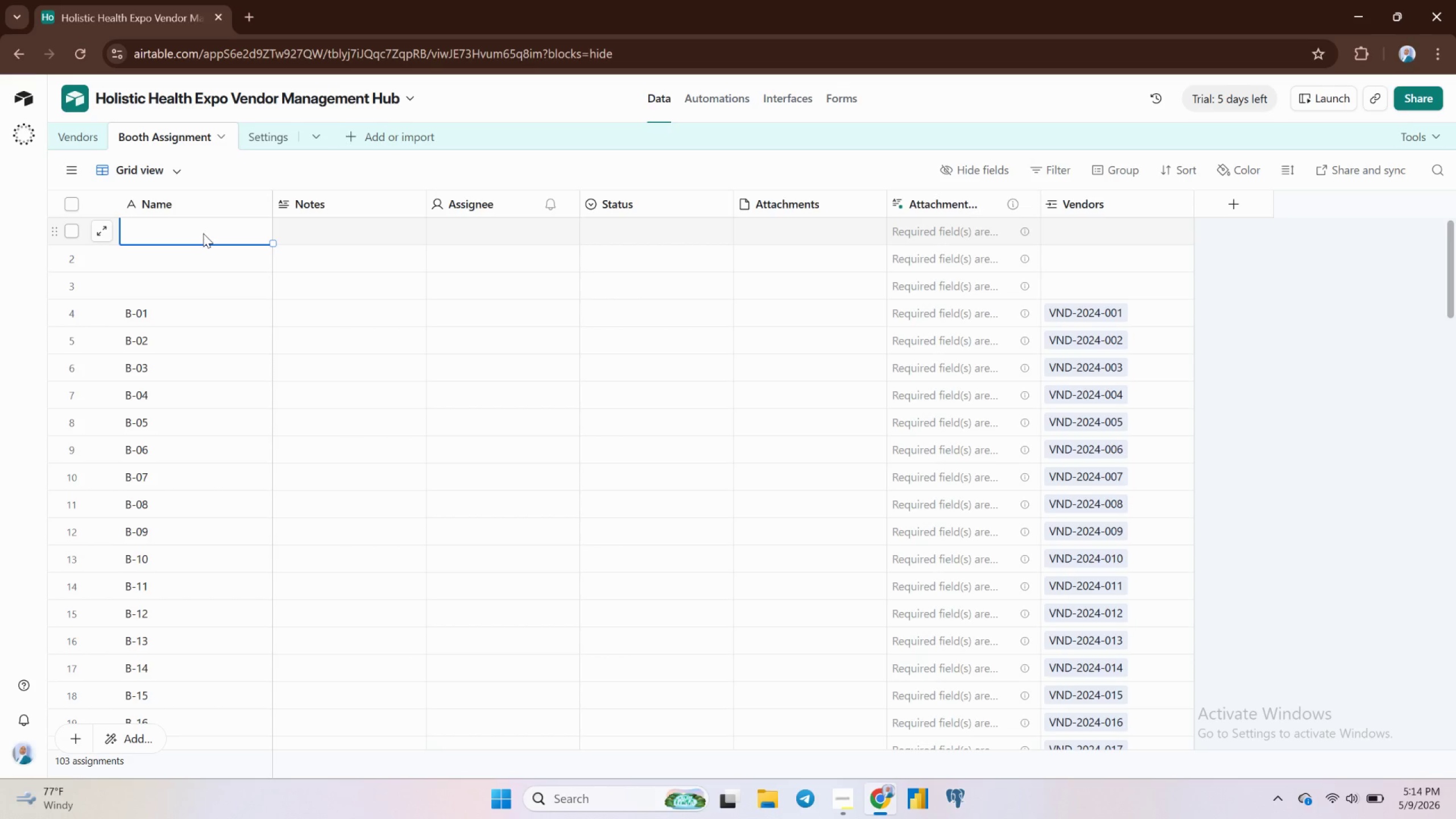 
key(Control+Shift+ArrowRight)
 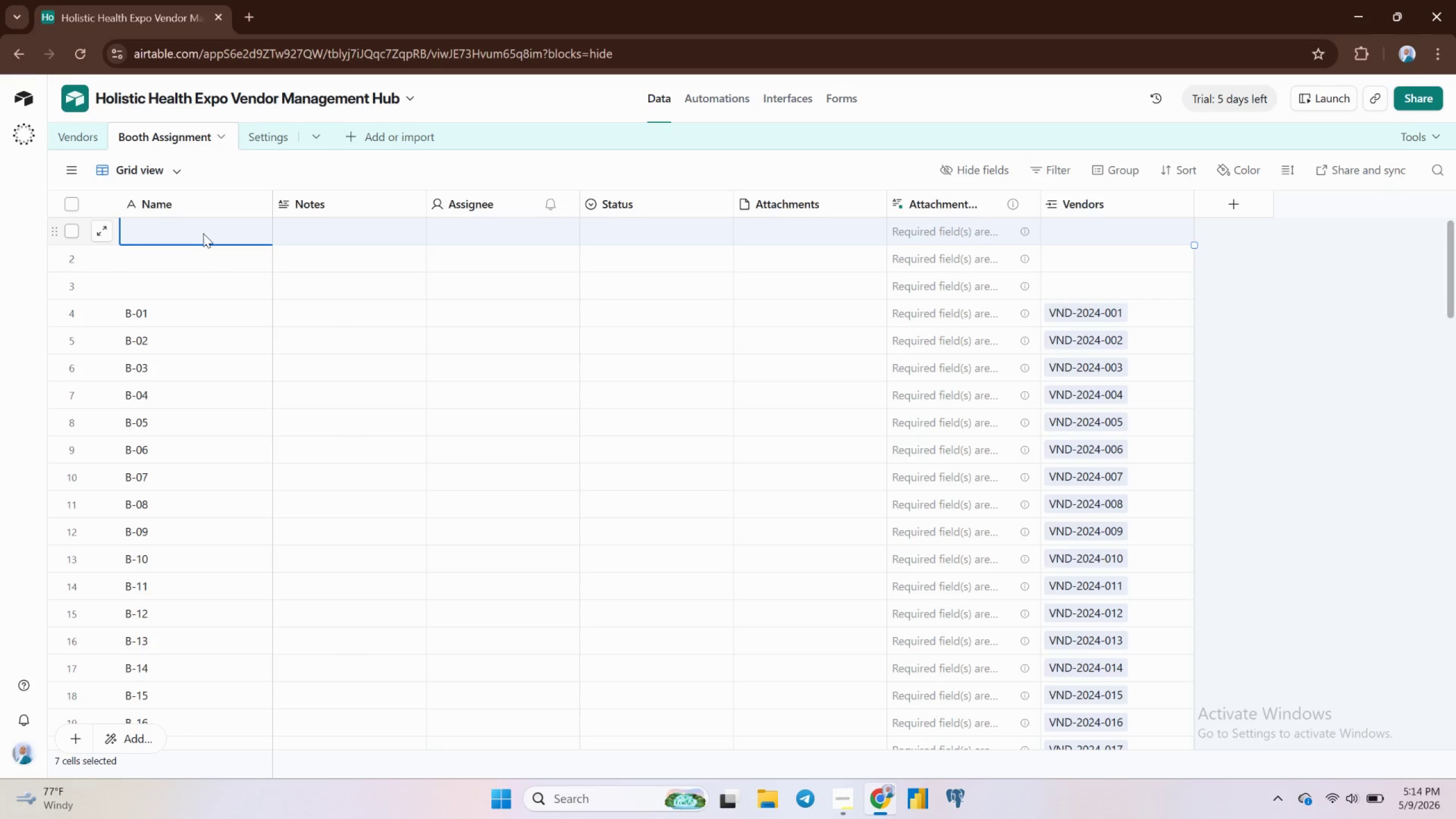 
key(Control+Shift+ArrowDown)
 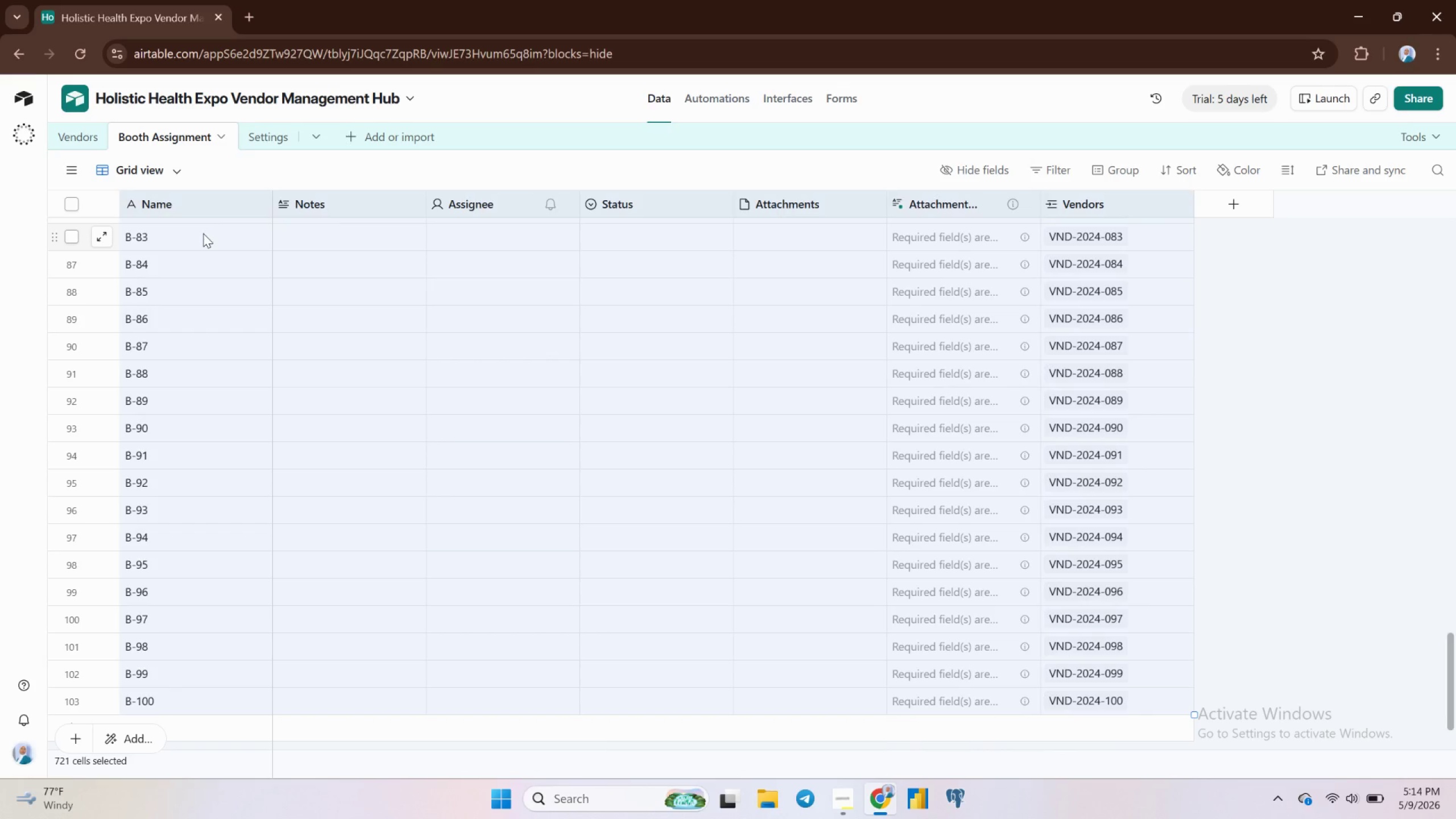 
key(Control+Shift+ArrowUp)
 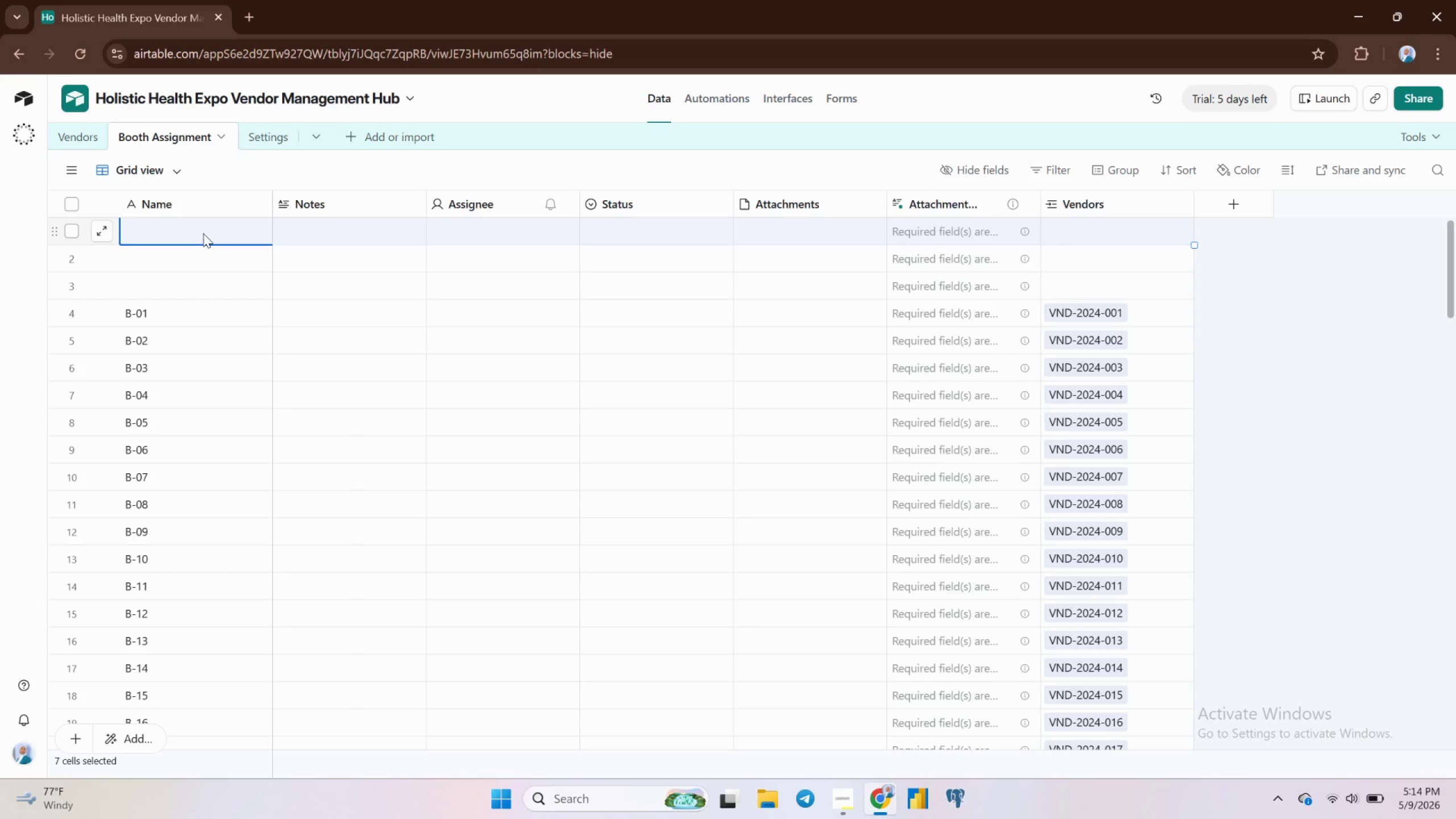 
key(Shift+ArrowDown)
 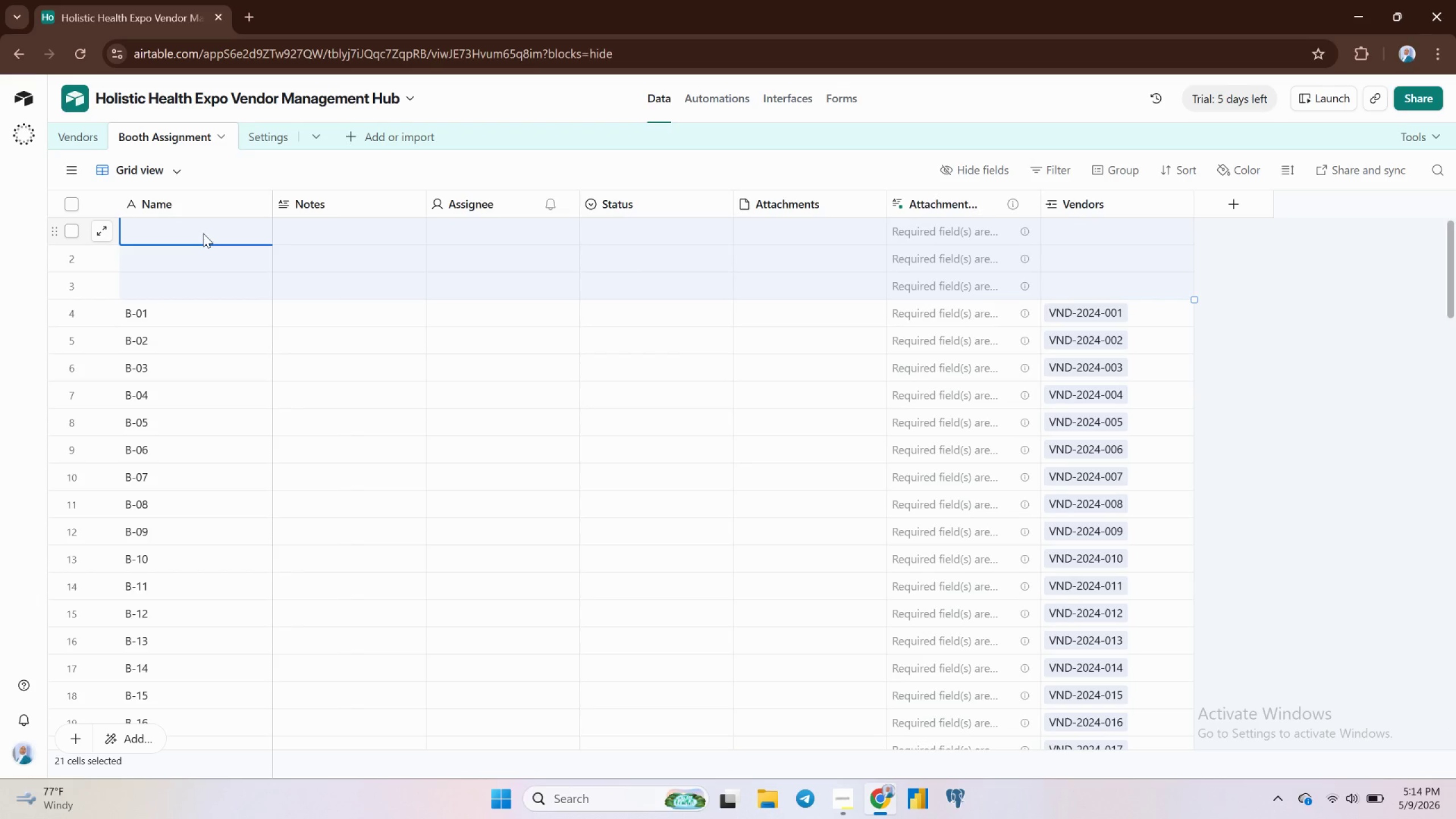 
key(Shift+ArrowDown)
 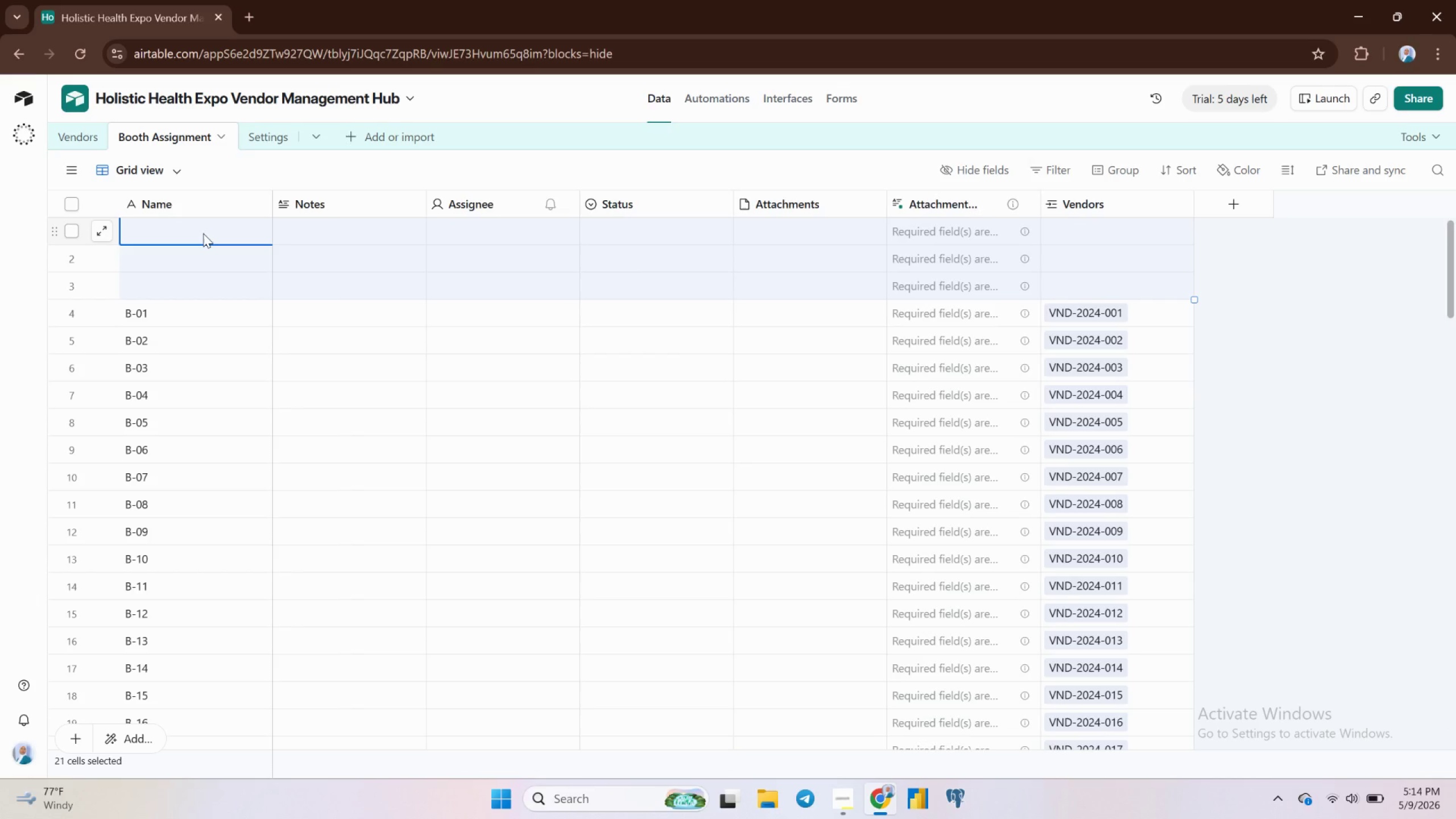 
right_click([203, 233])
 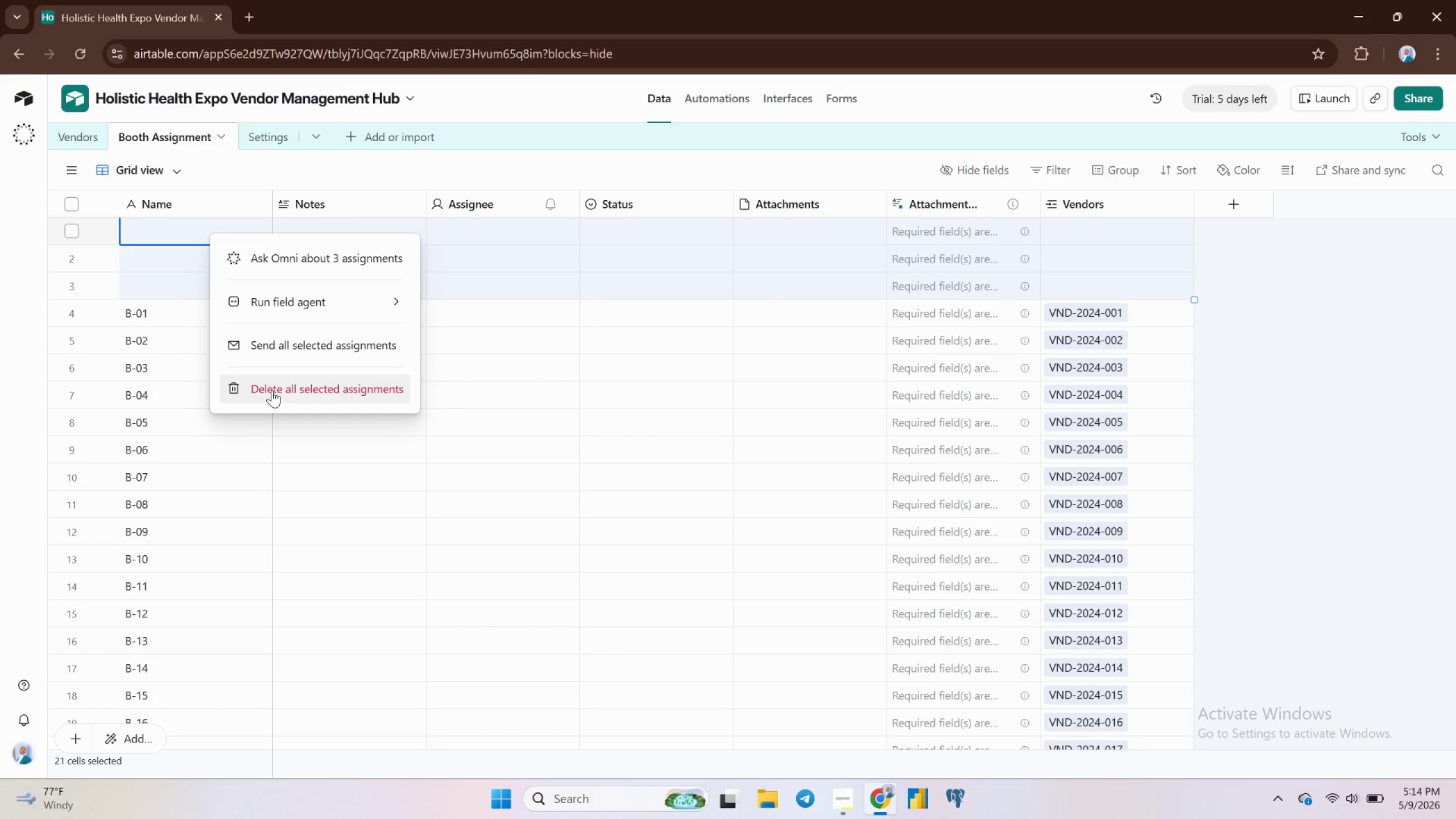 
left_click([272, 390])
 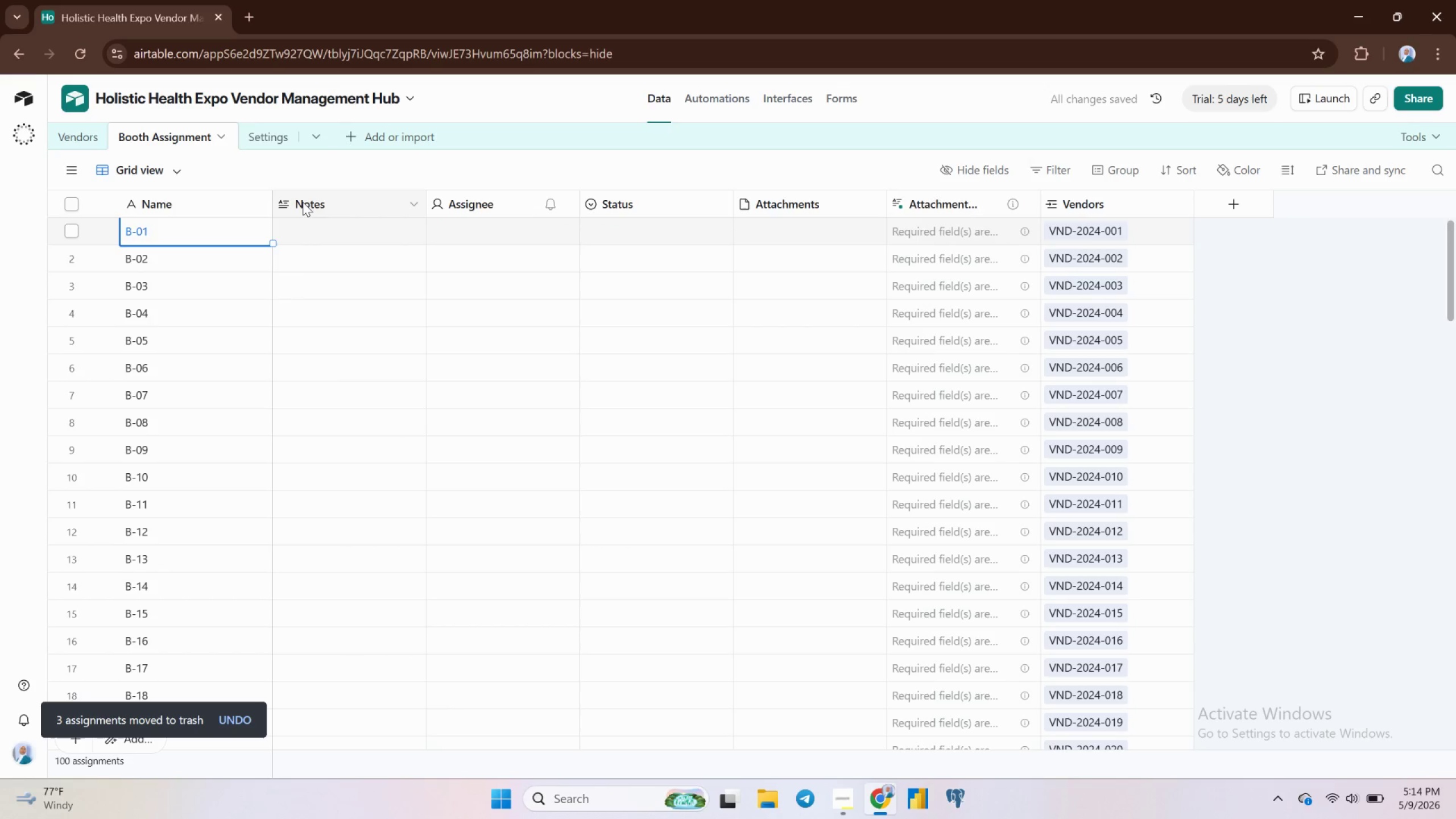 
left_click([363, 197])
 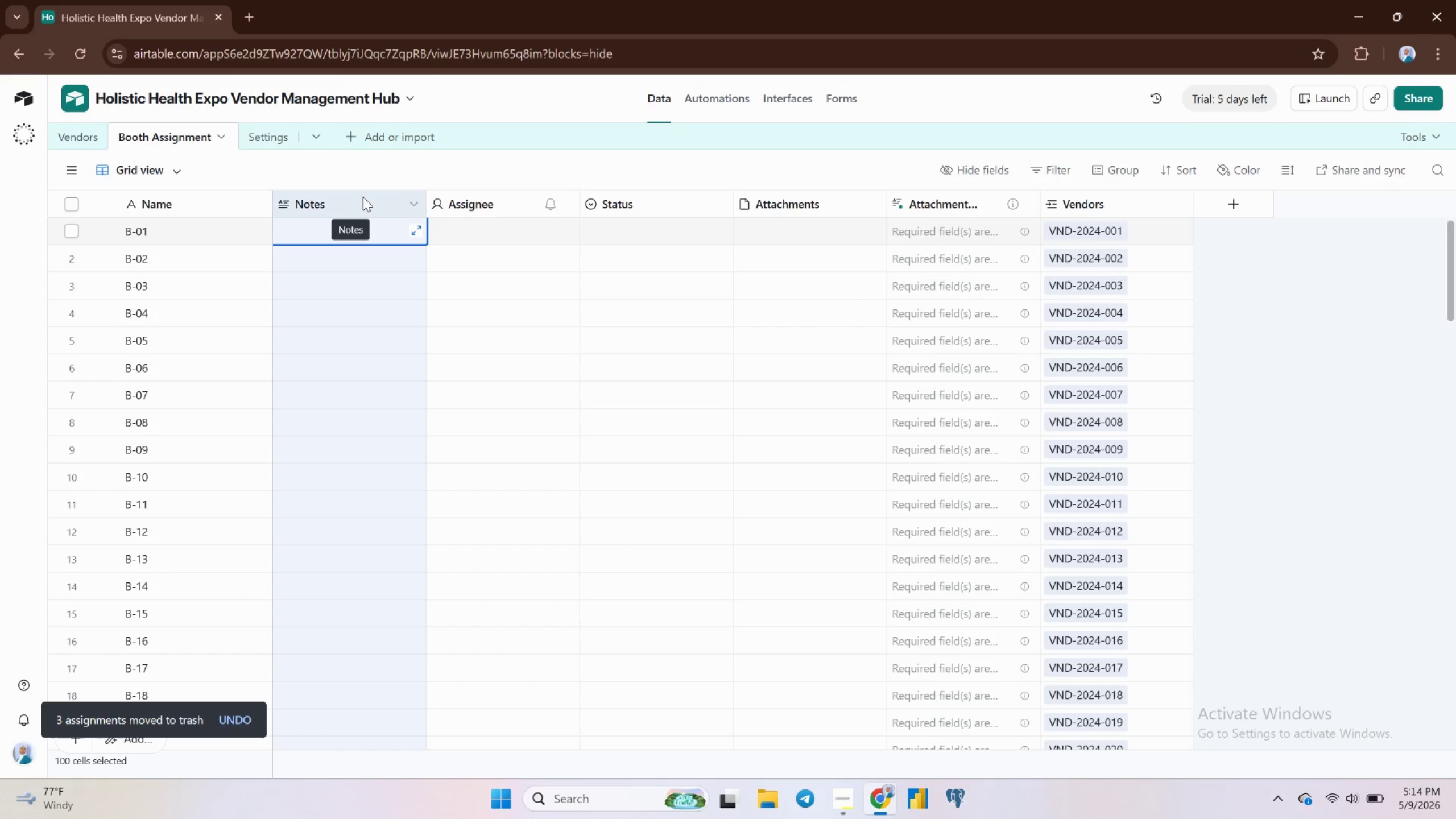 
key(Control+Shift+ArrowRight)
 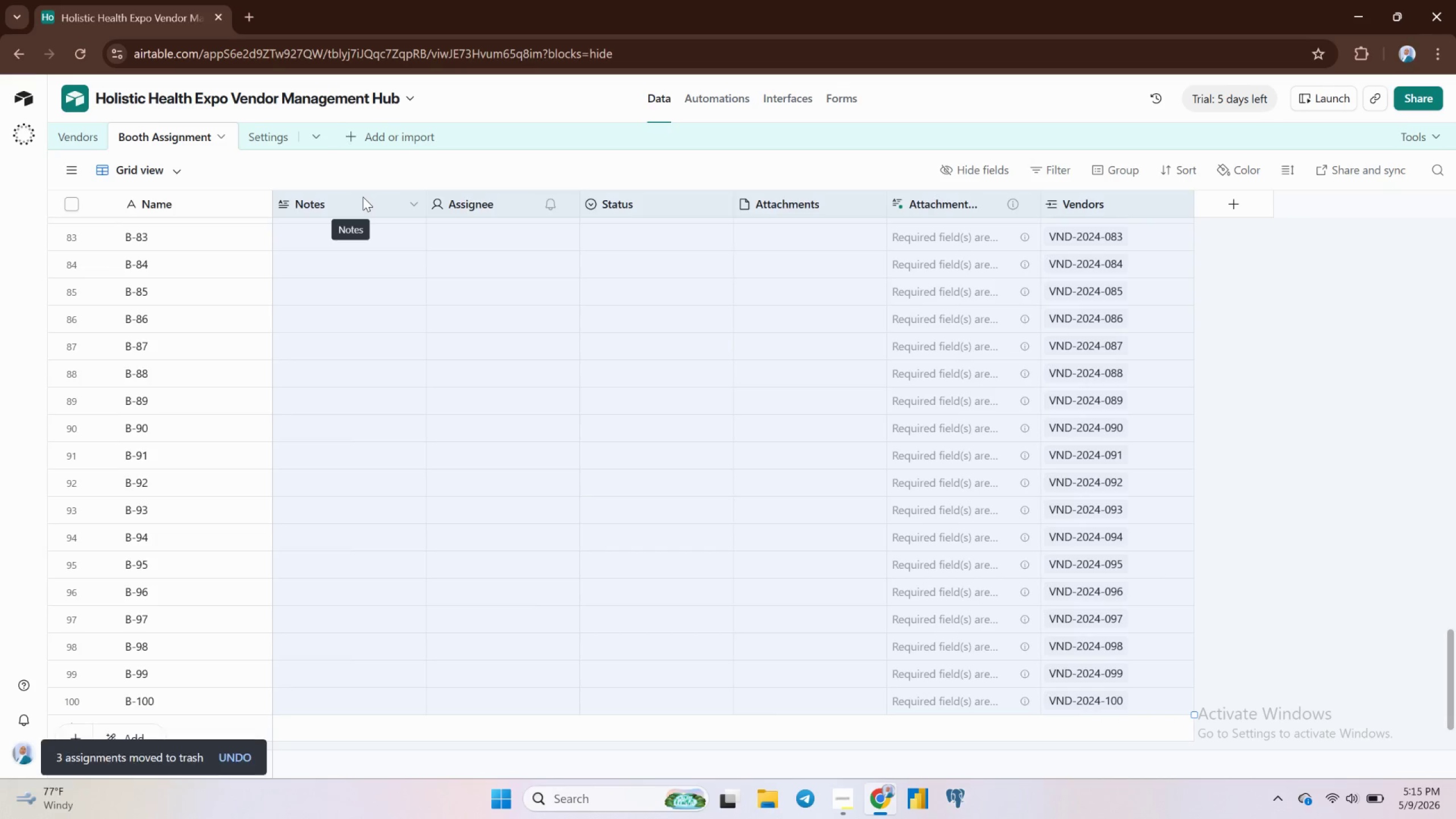 
key(Control+Shift+ArrowLeft)
 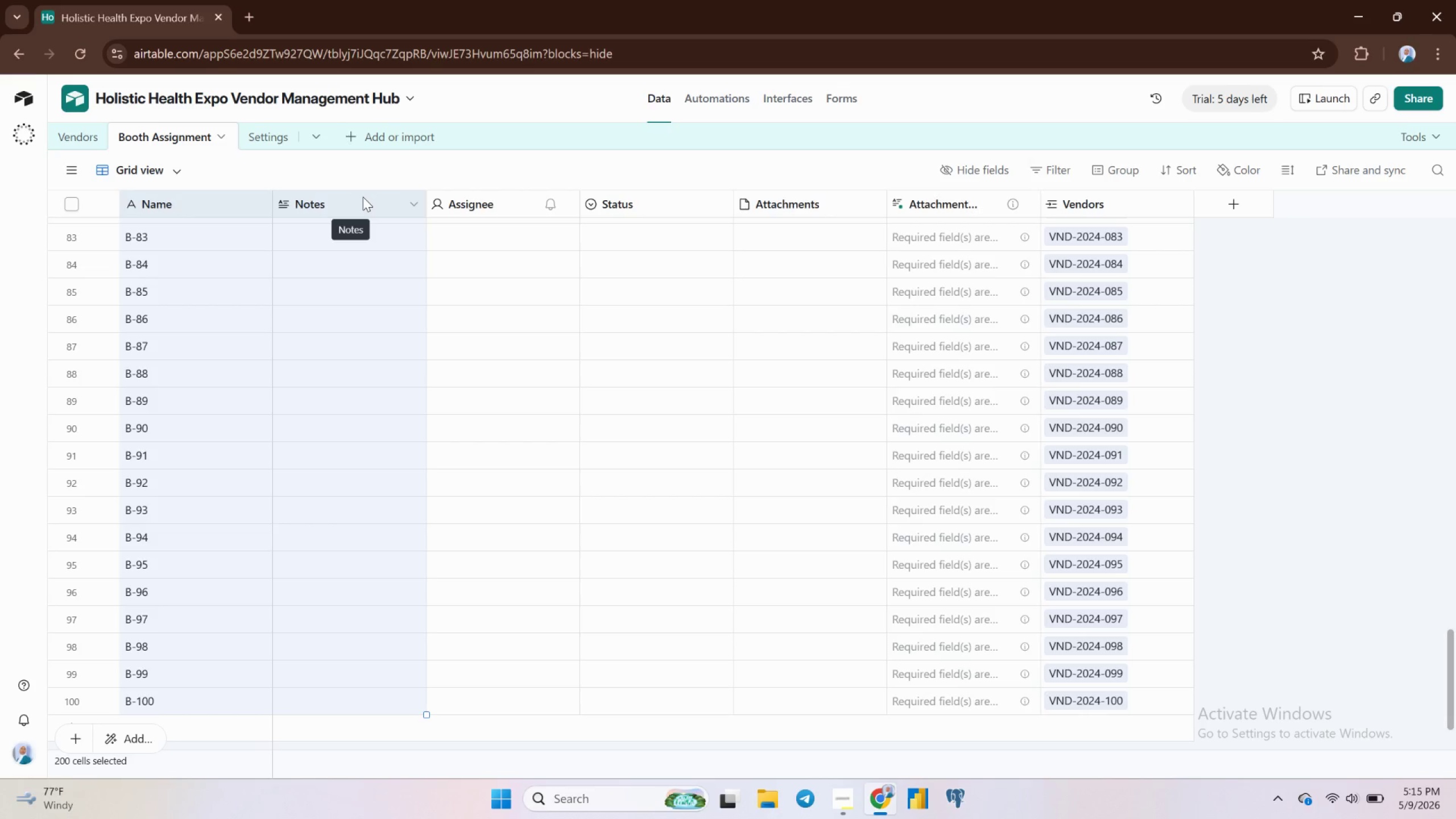 
key(Shift+ArrowRight)
 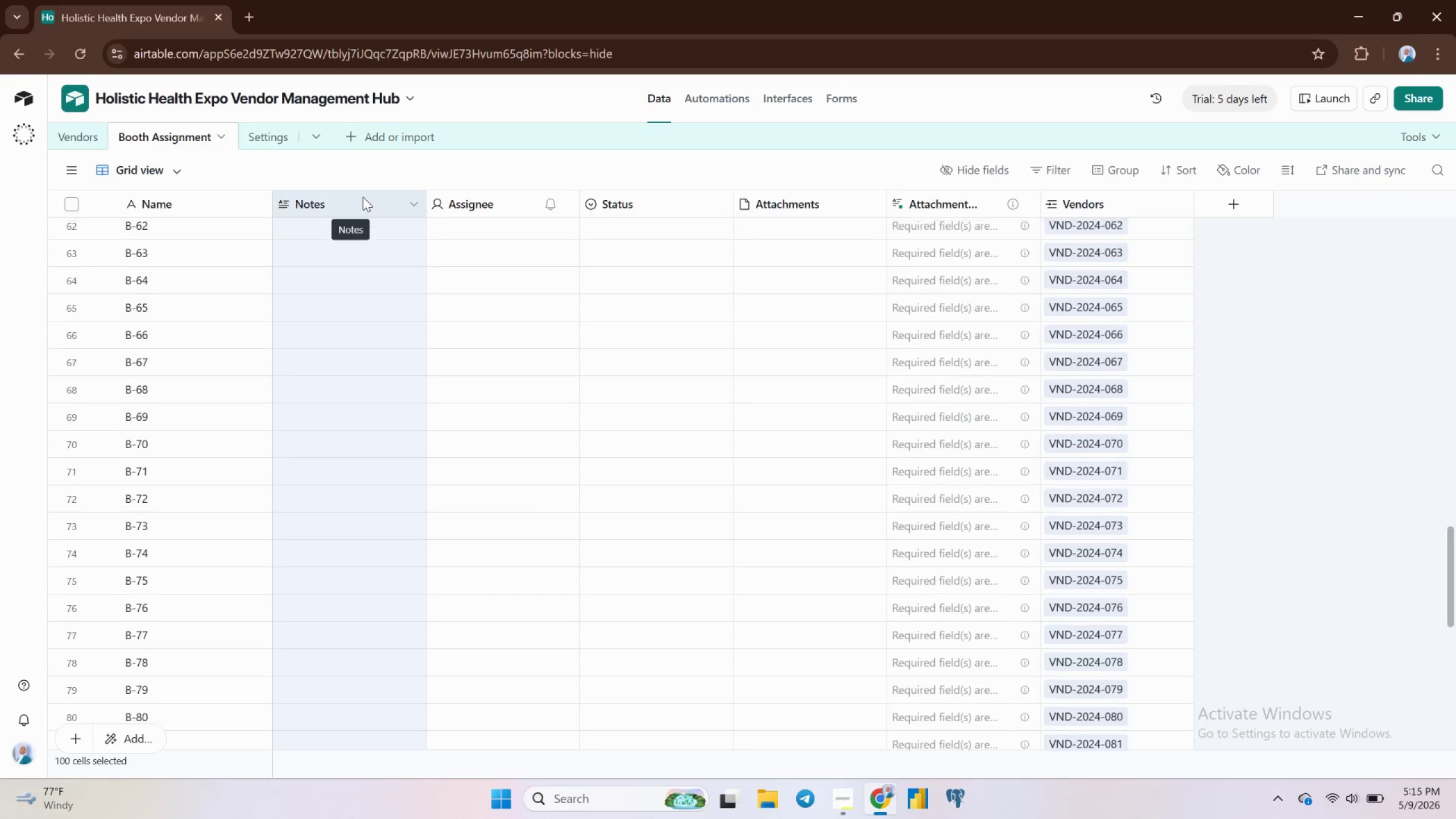 
key(Shift+ArrowRight)
 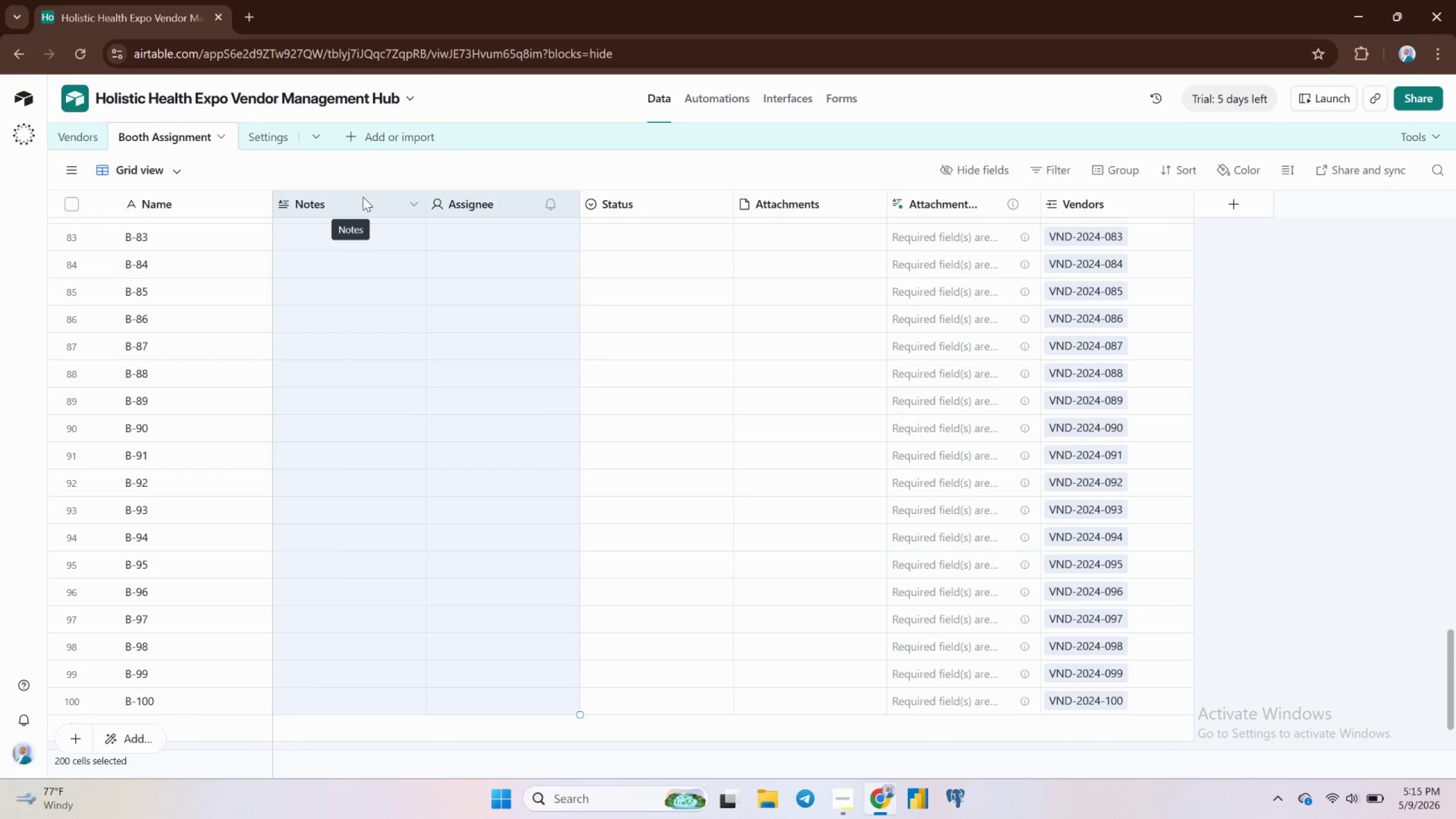 
key(Shift+ArrowRight)
 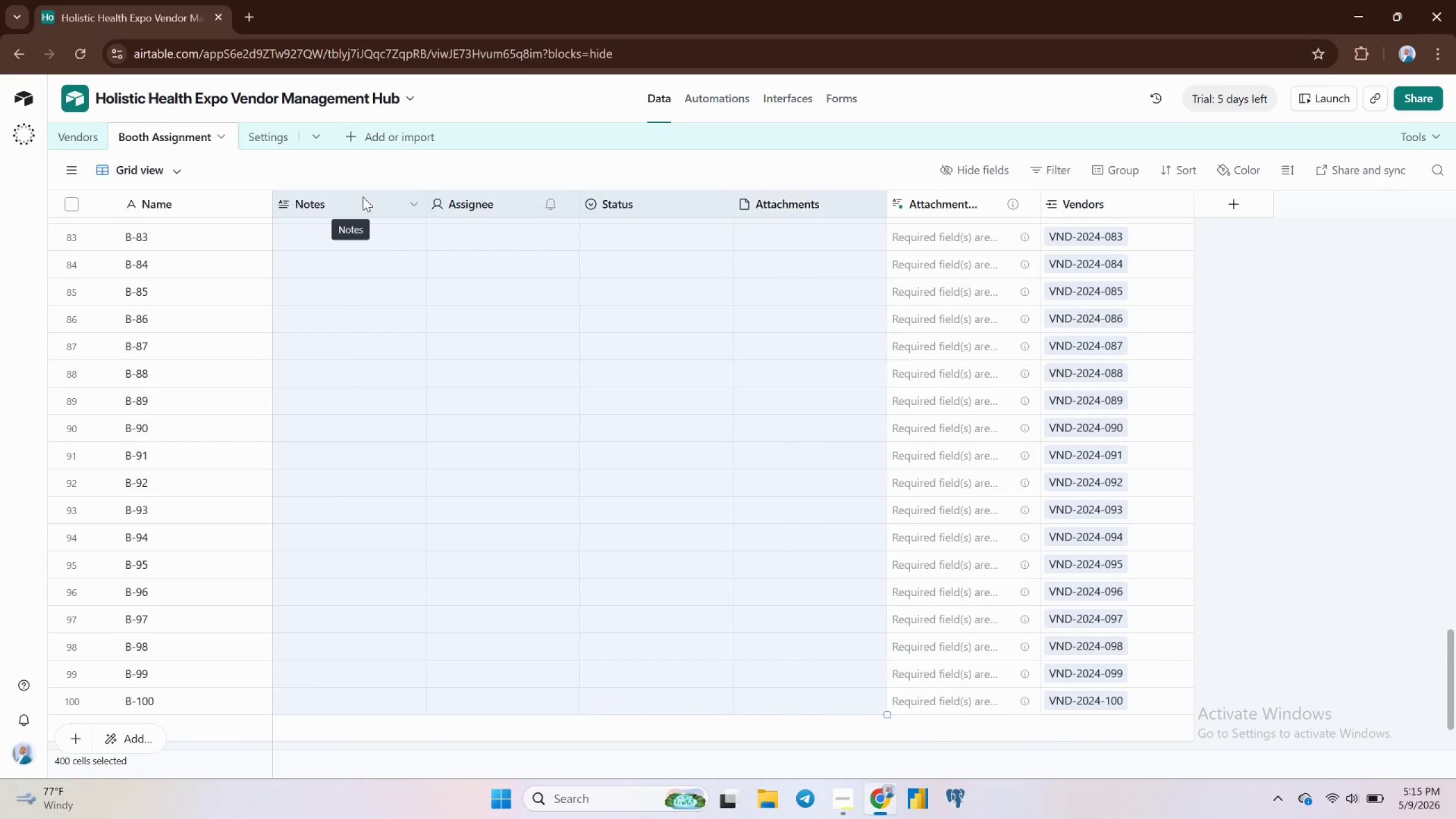 
key(Shift+ArrowRight)
 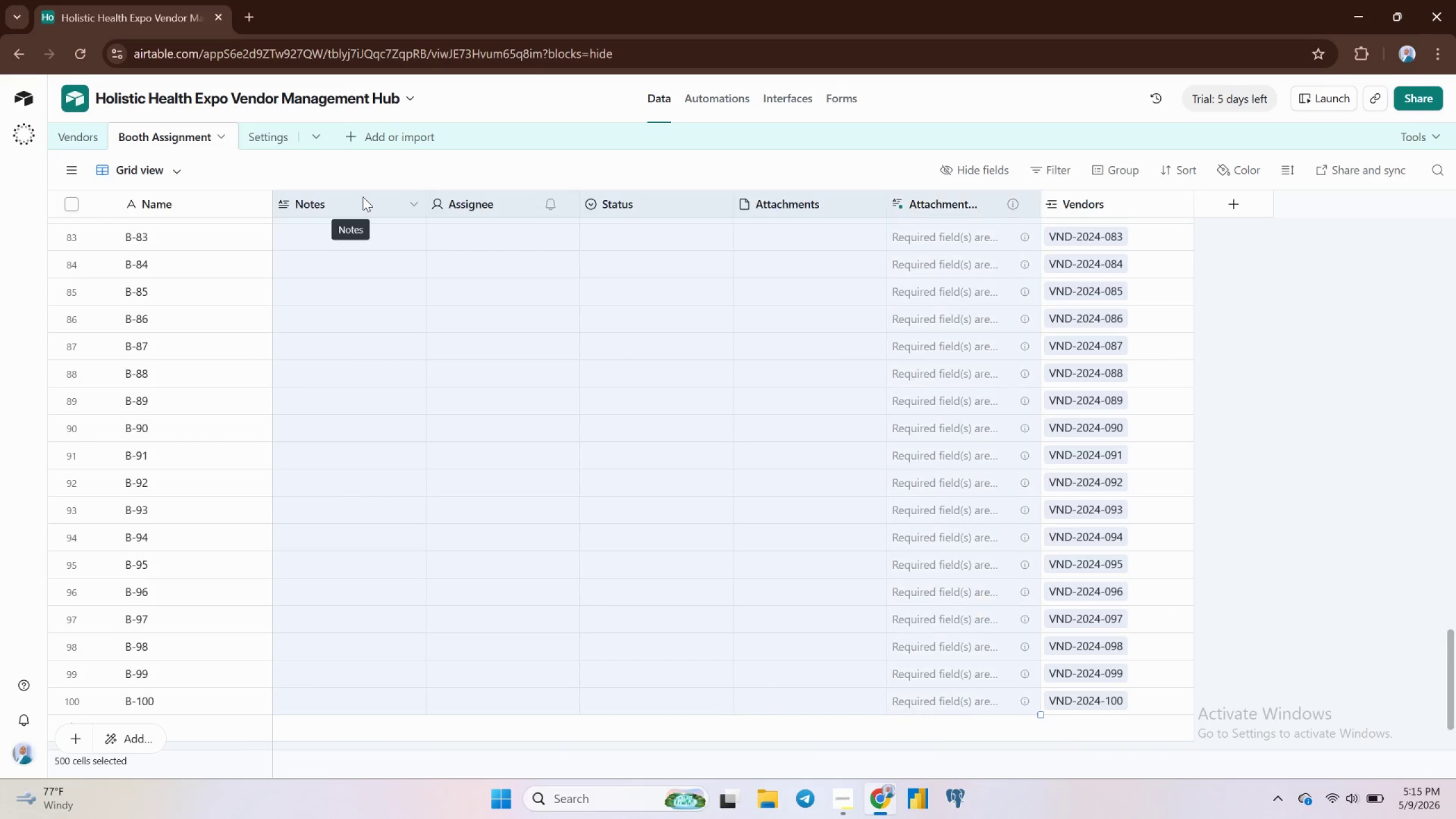 
key(Shift+ArrowRight)
 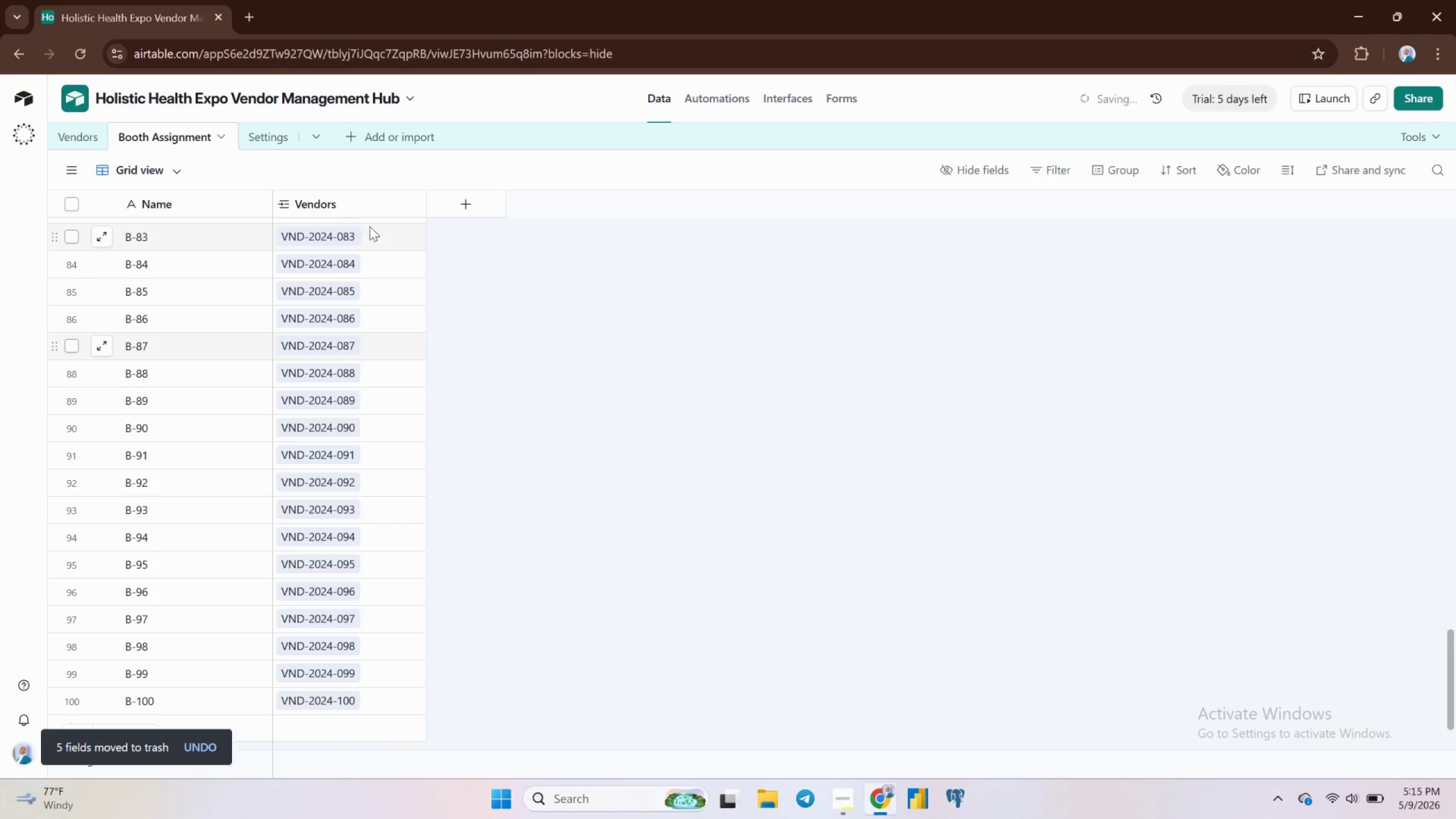 
wait(6.72)
 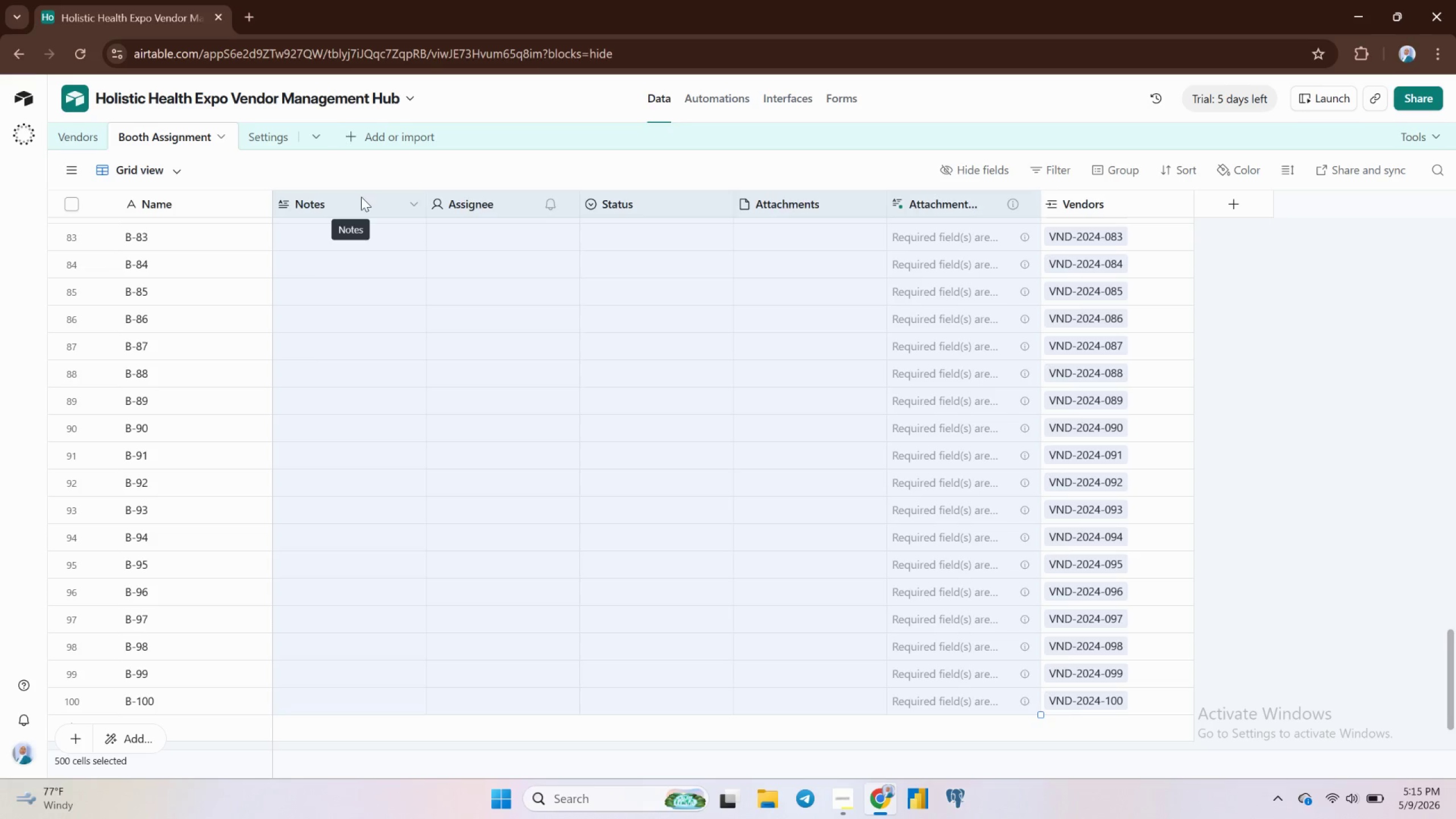 
scroll: coordinate [427, 507], scroll_direction: down, amount: 9.0
 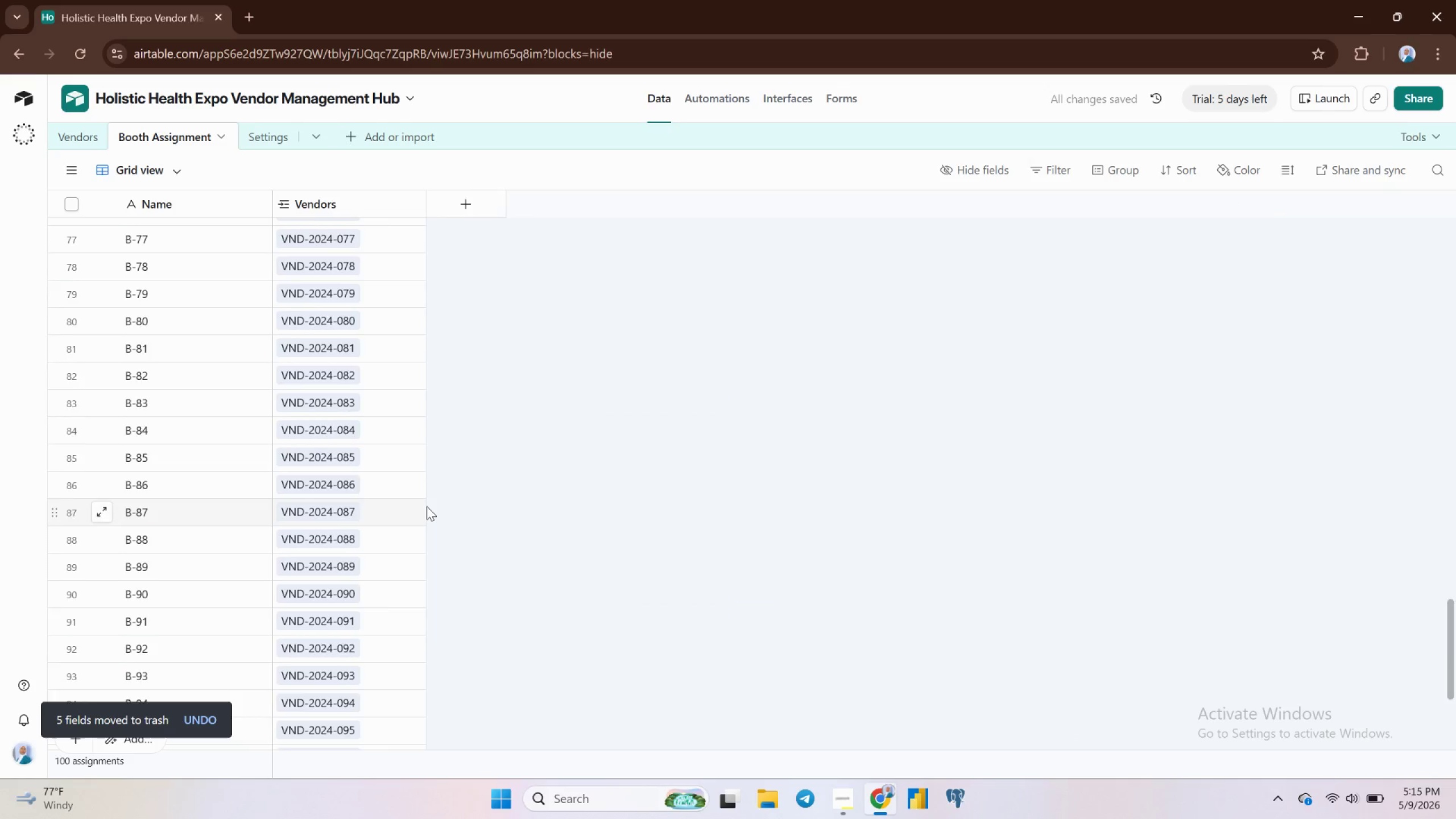 
scroll: coordinate [427, 506], scroll_direction: up, amount: 35.0
 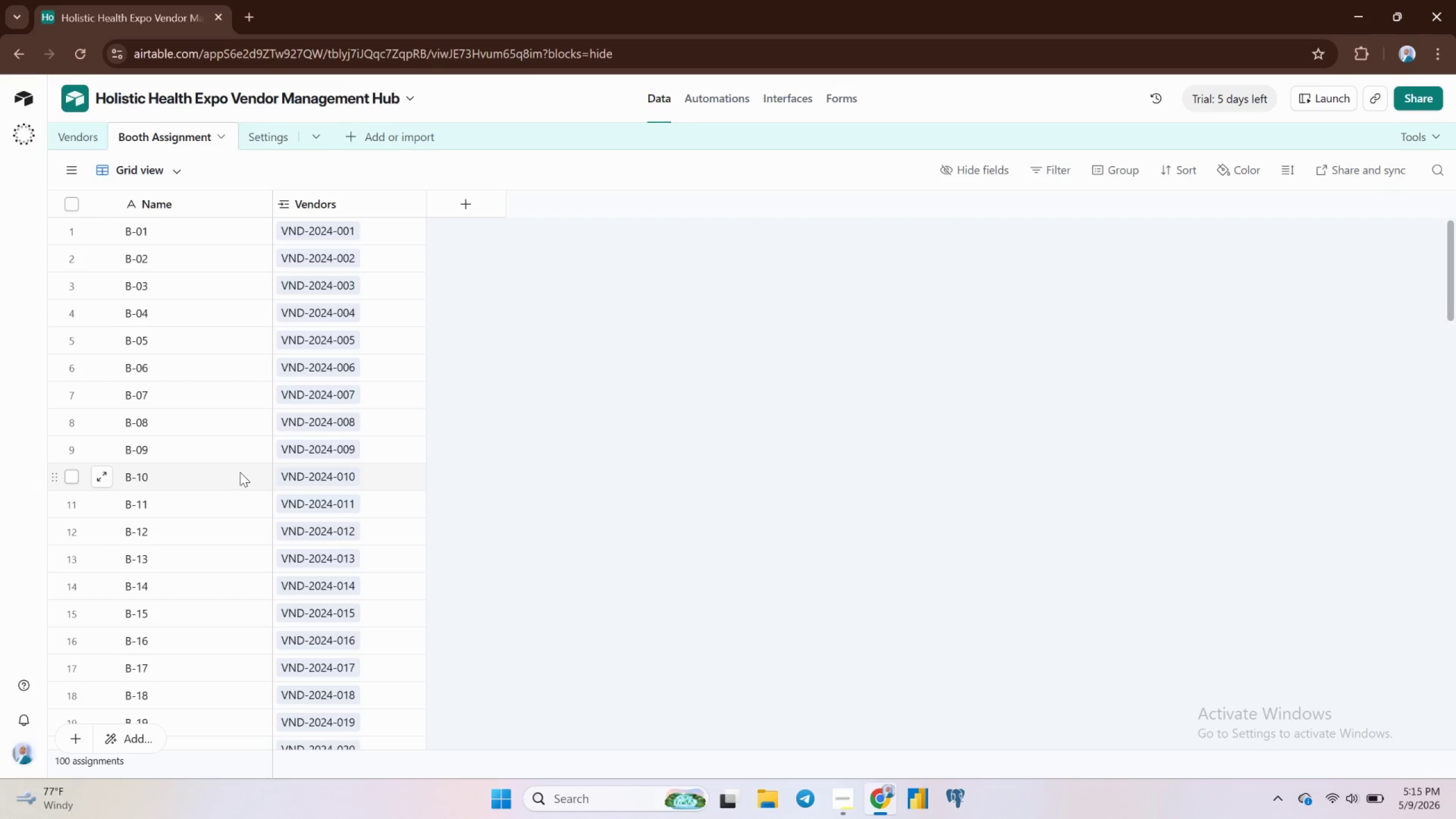 
wait(9.73)
 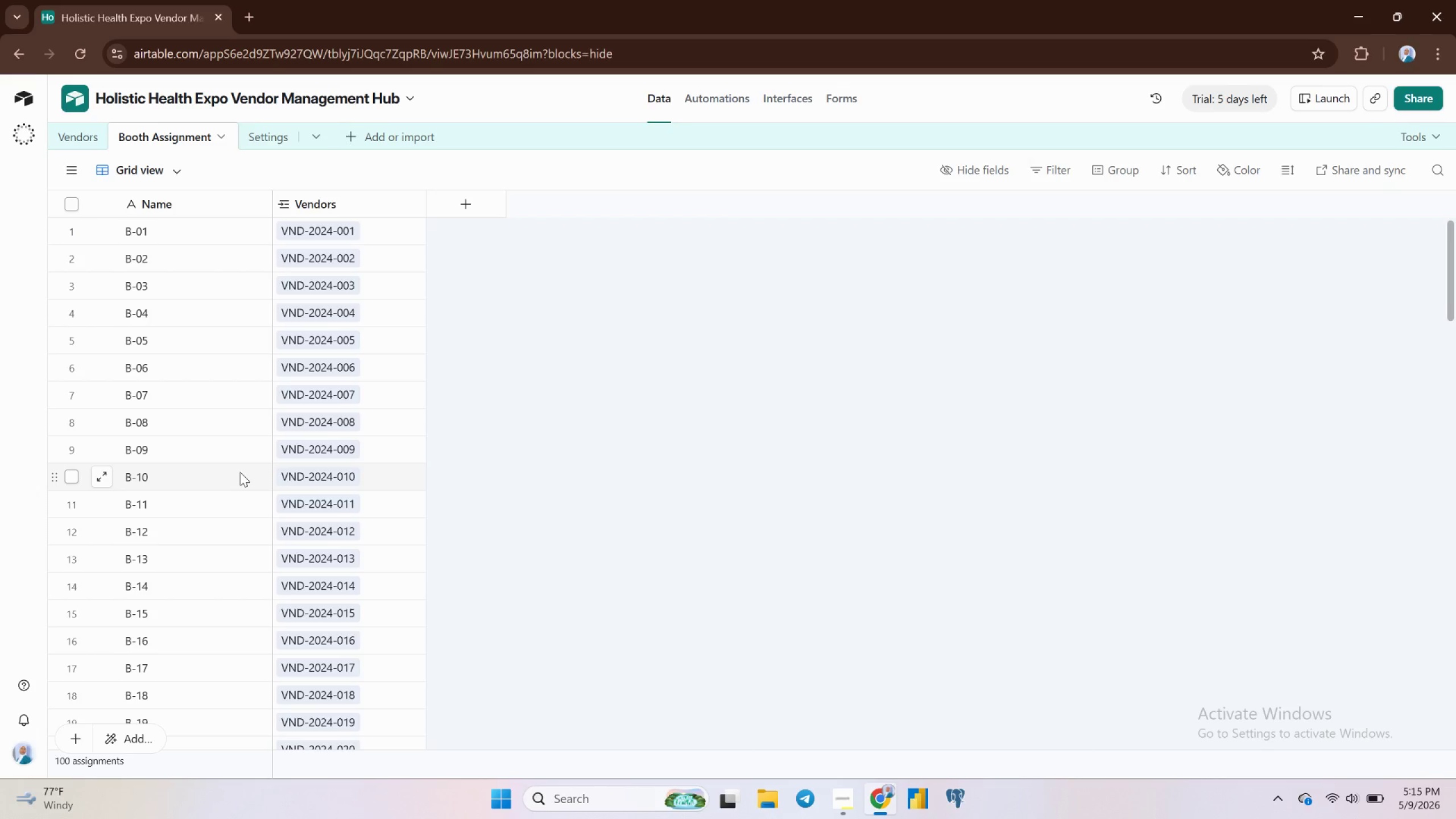 
double_click([162, 198])
 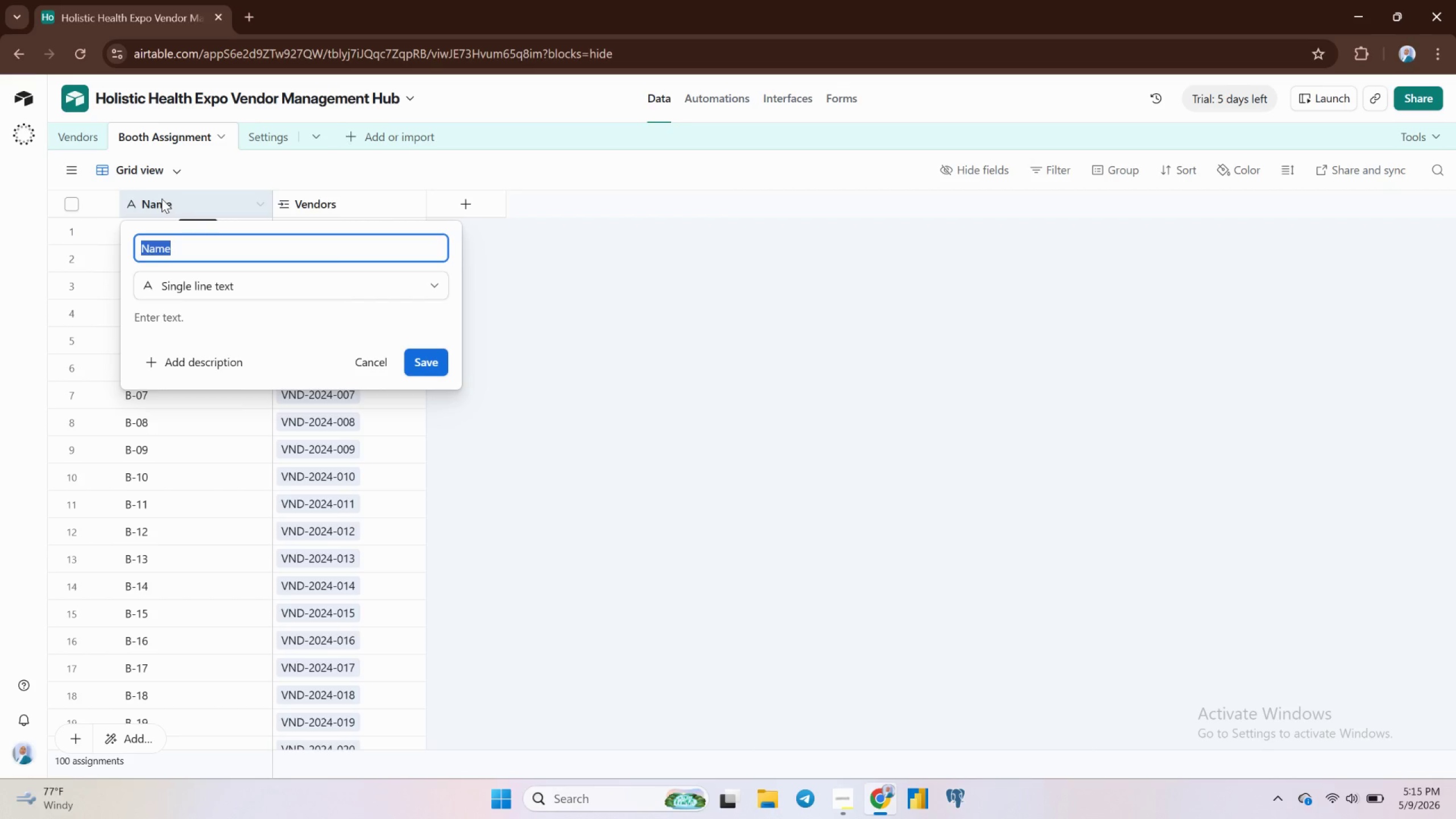 
wait(6.02)
 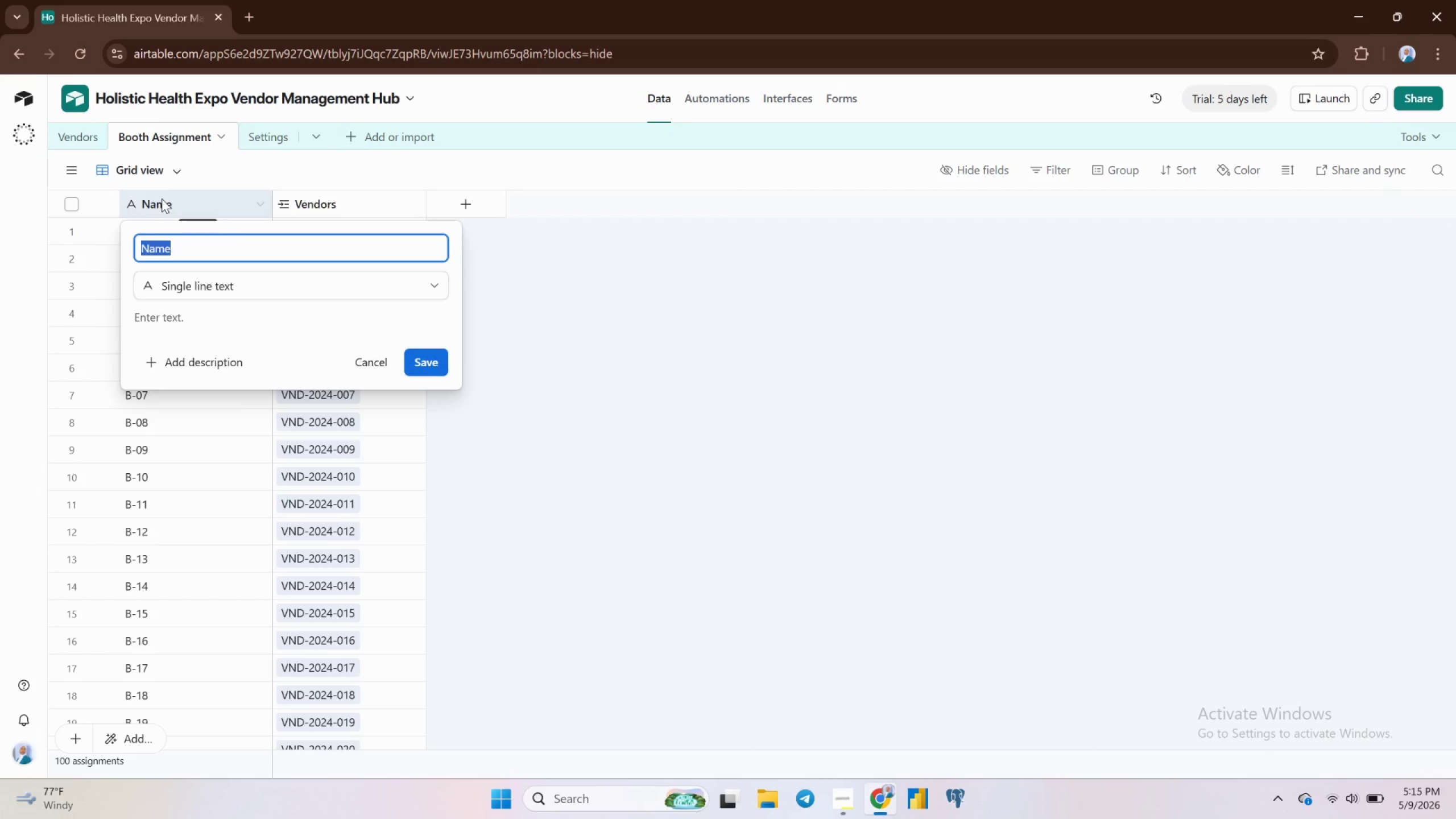 
type(Booth Code)
 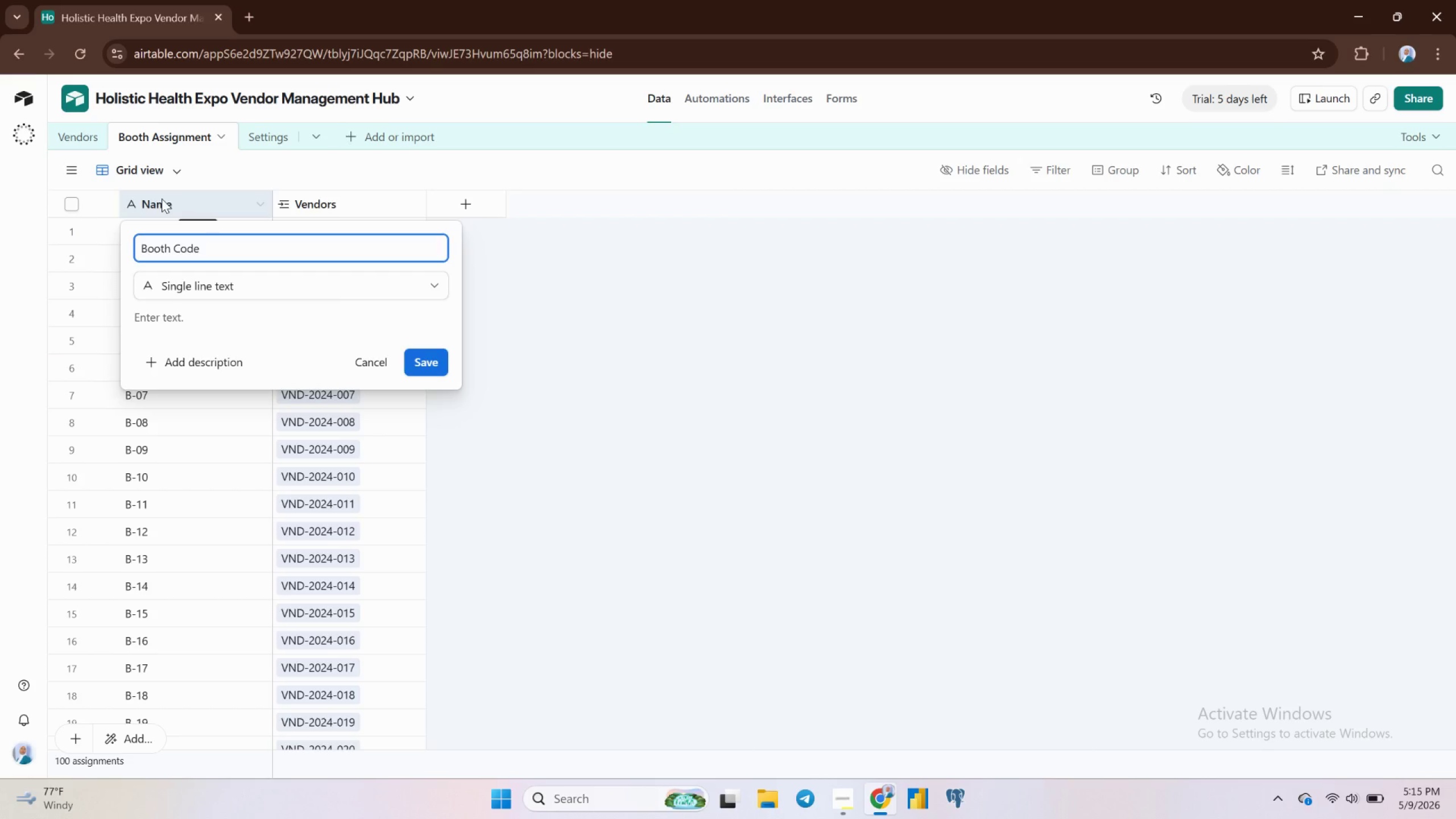 
key(Enter)
 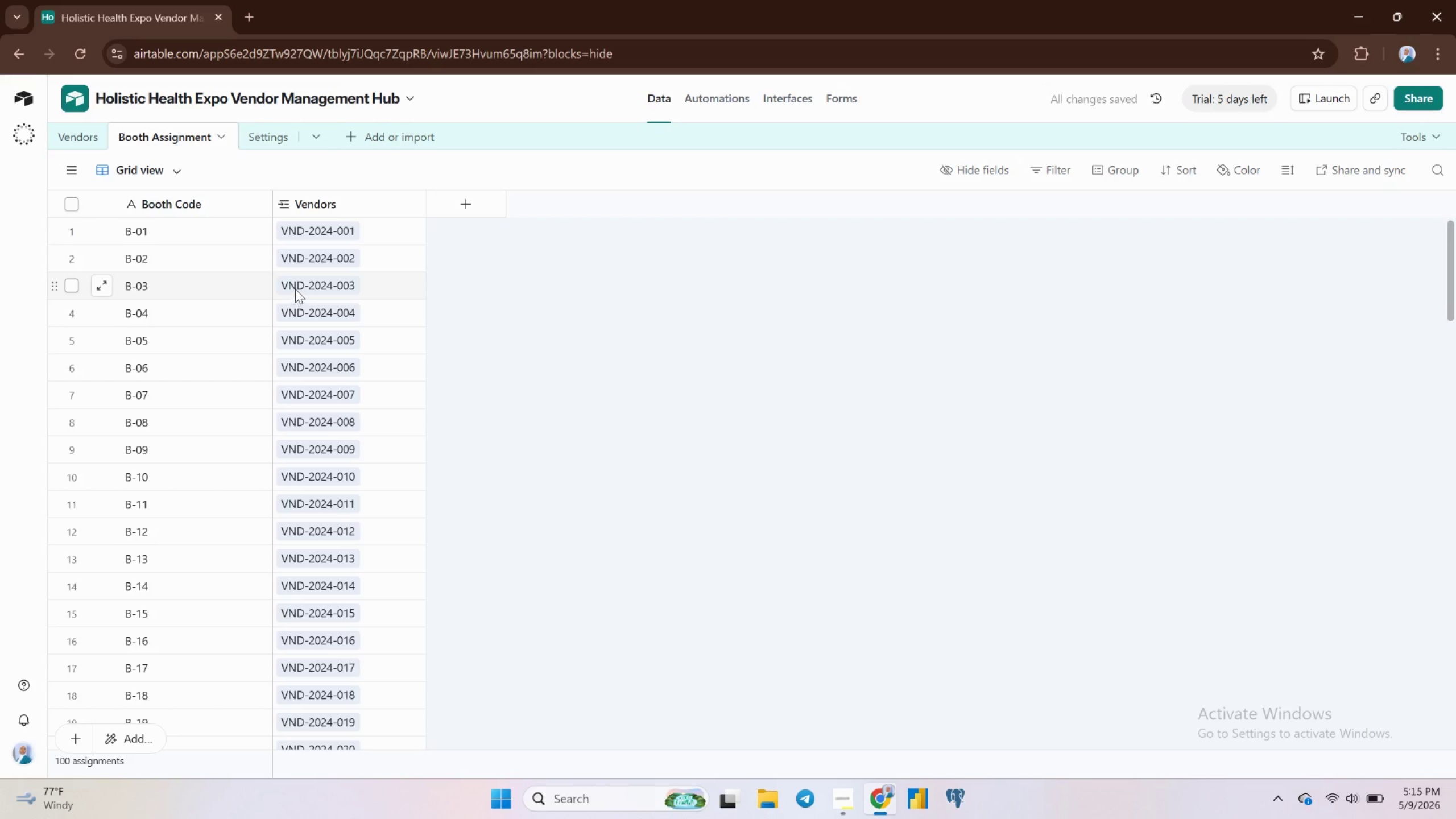 
wait(6.95)
 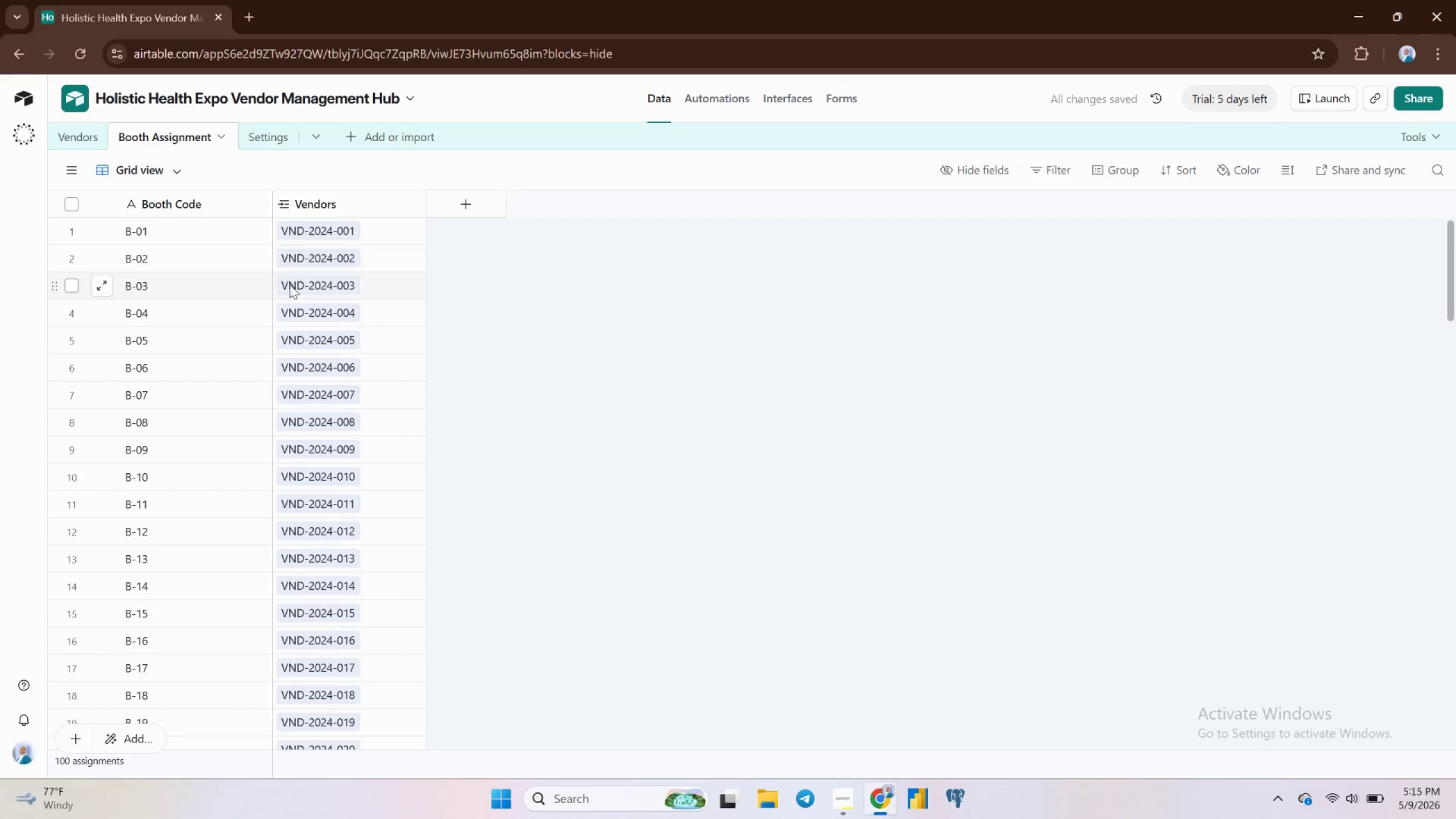 
double_click([313, 210])
 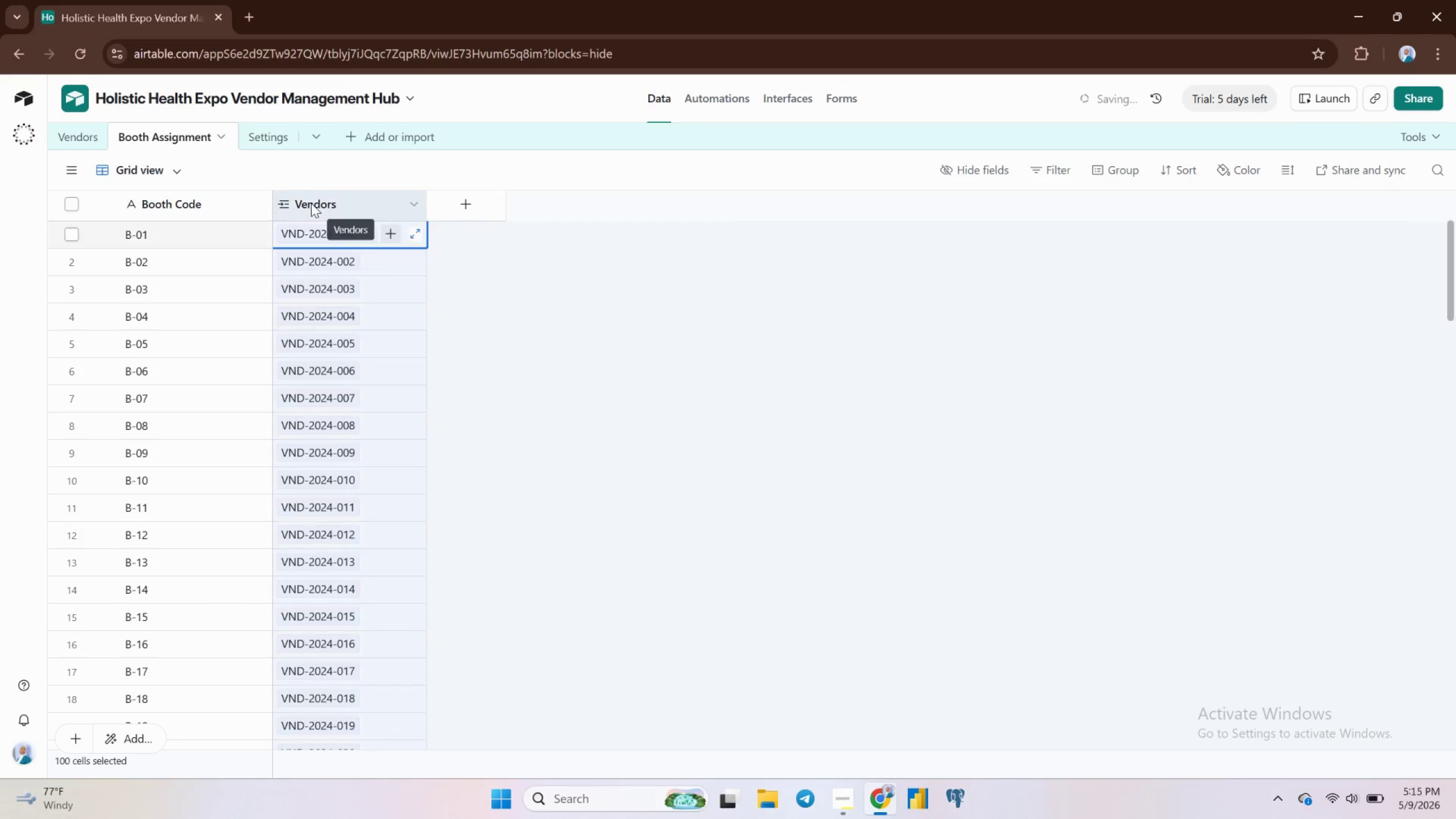 
double_click([311, 203])
 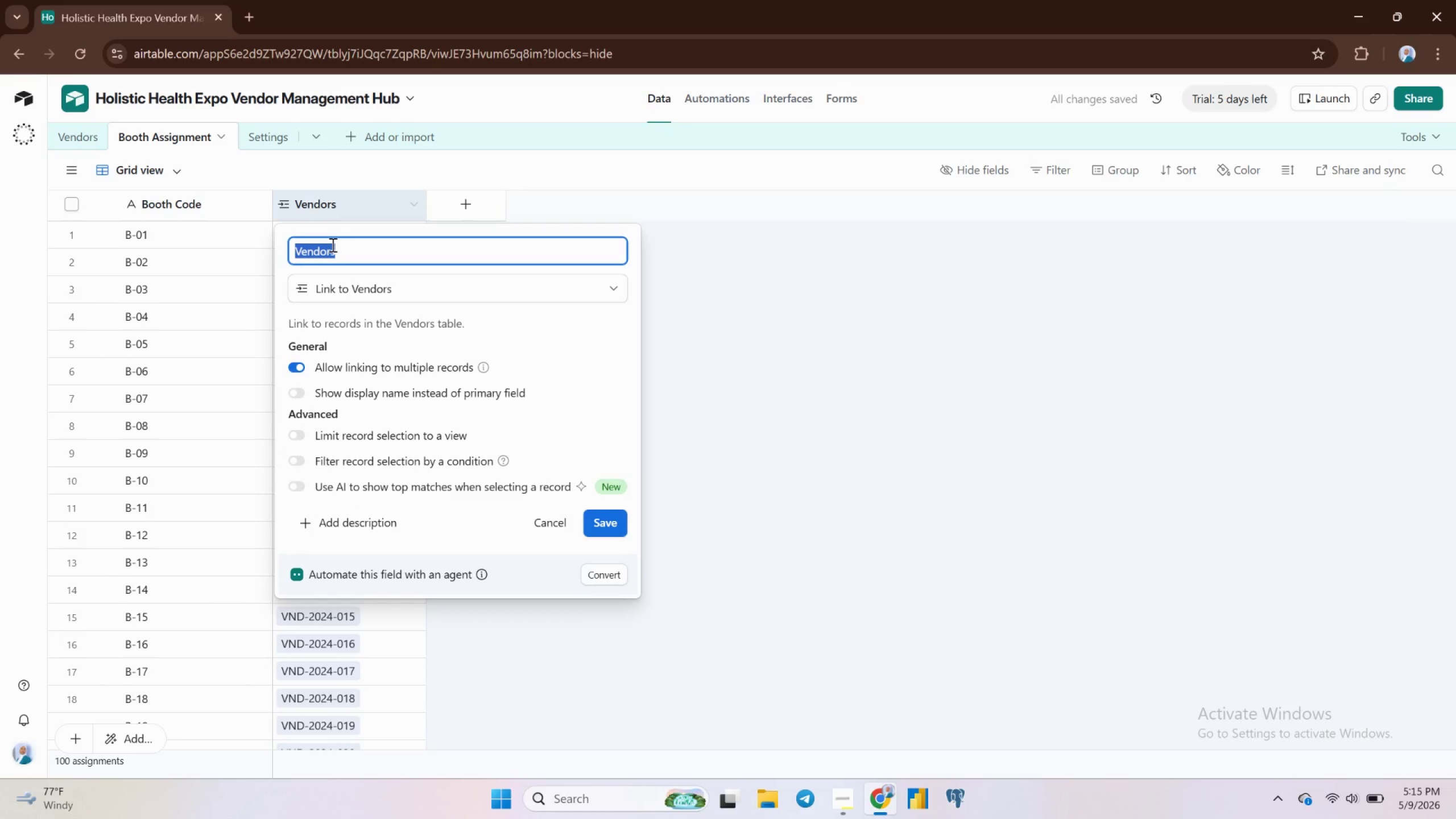 
key(ArrowLeft)
 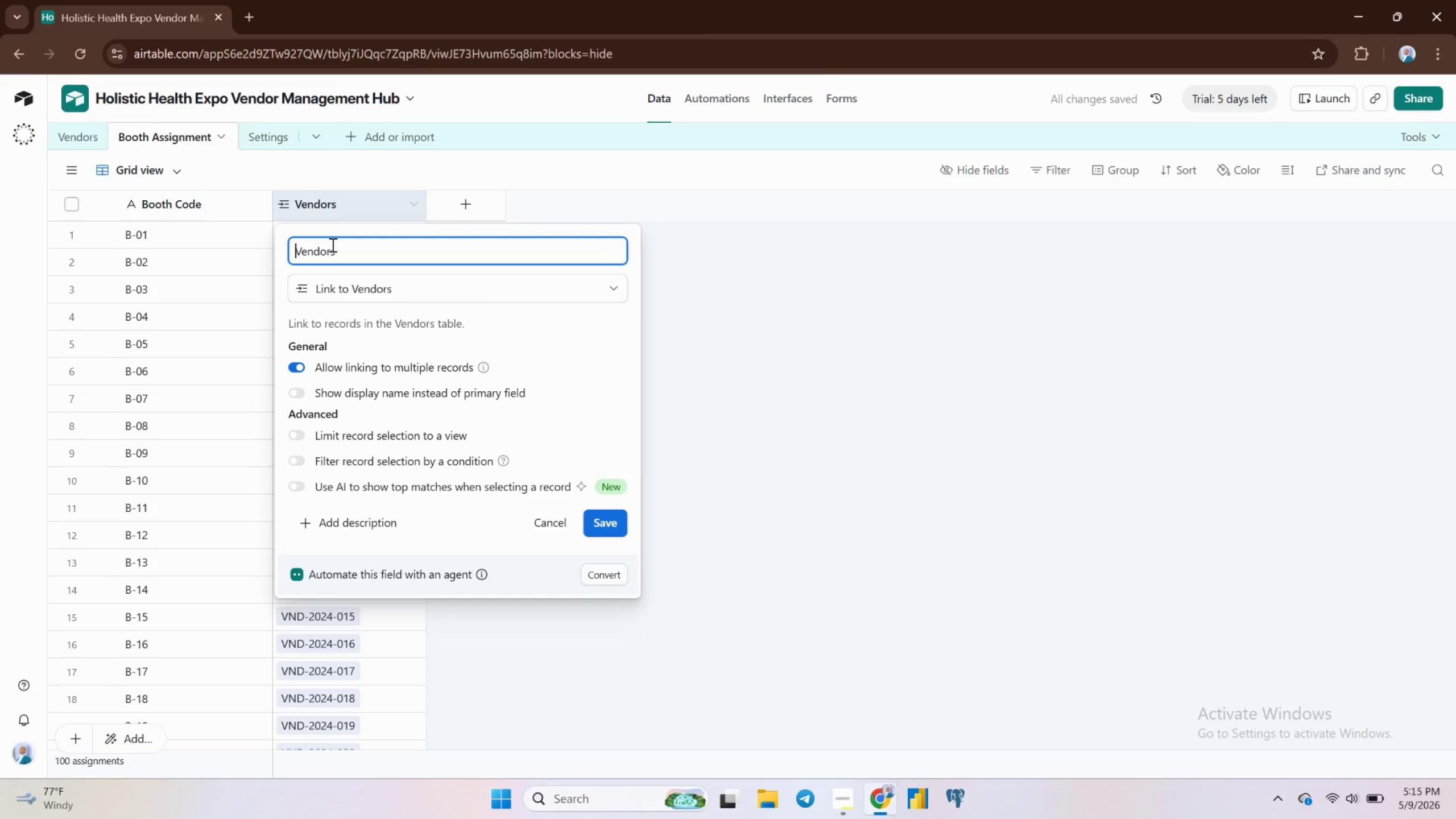 
type(Assigned )
 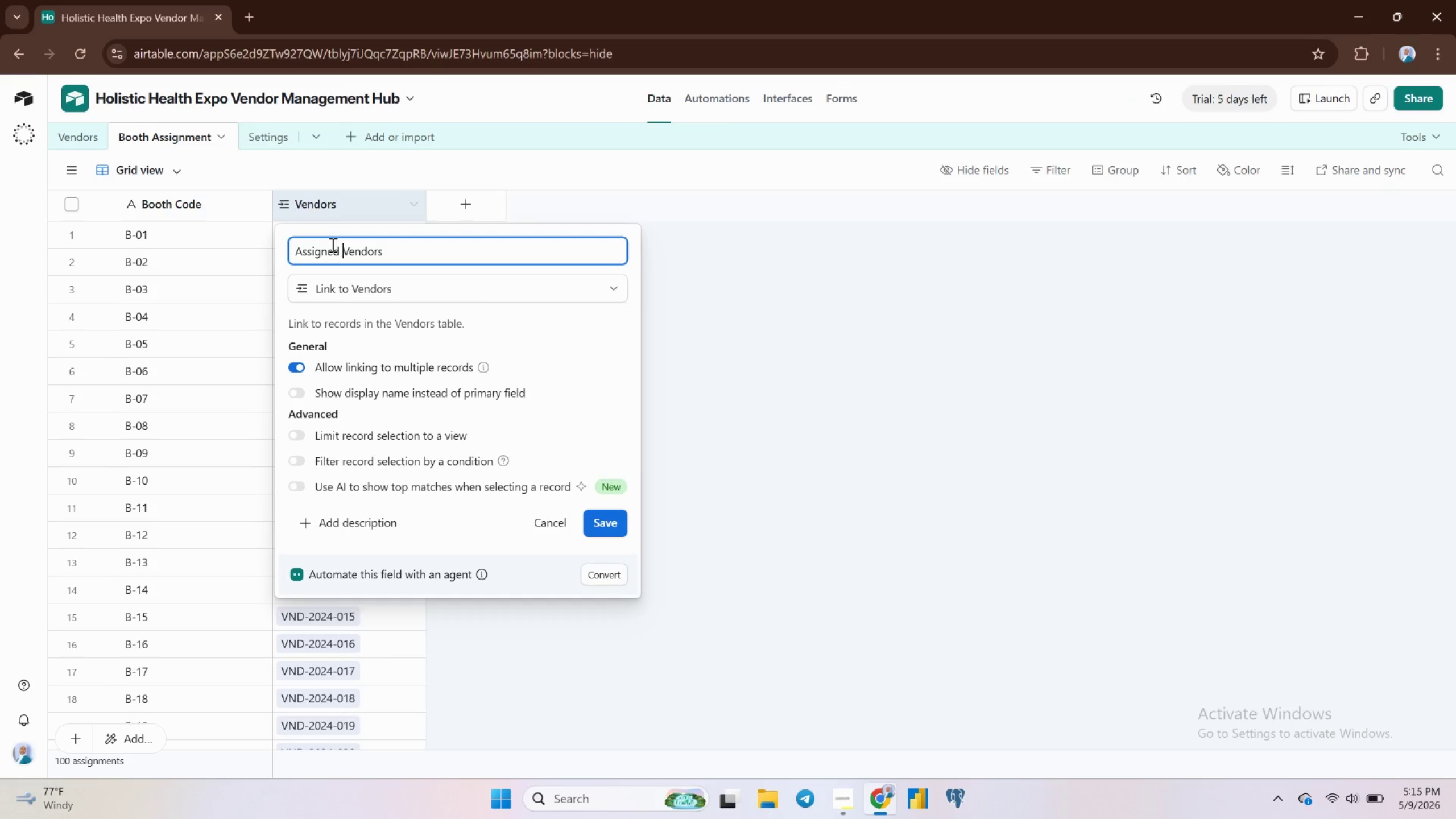 
key(Enter)
 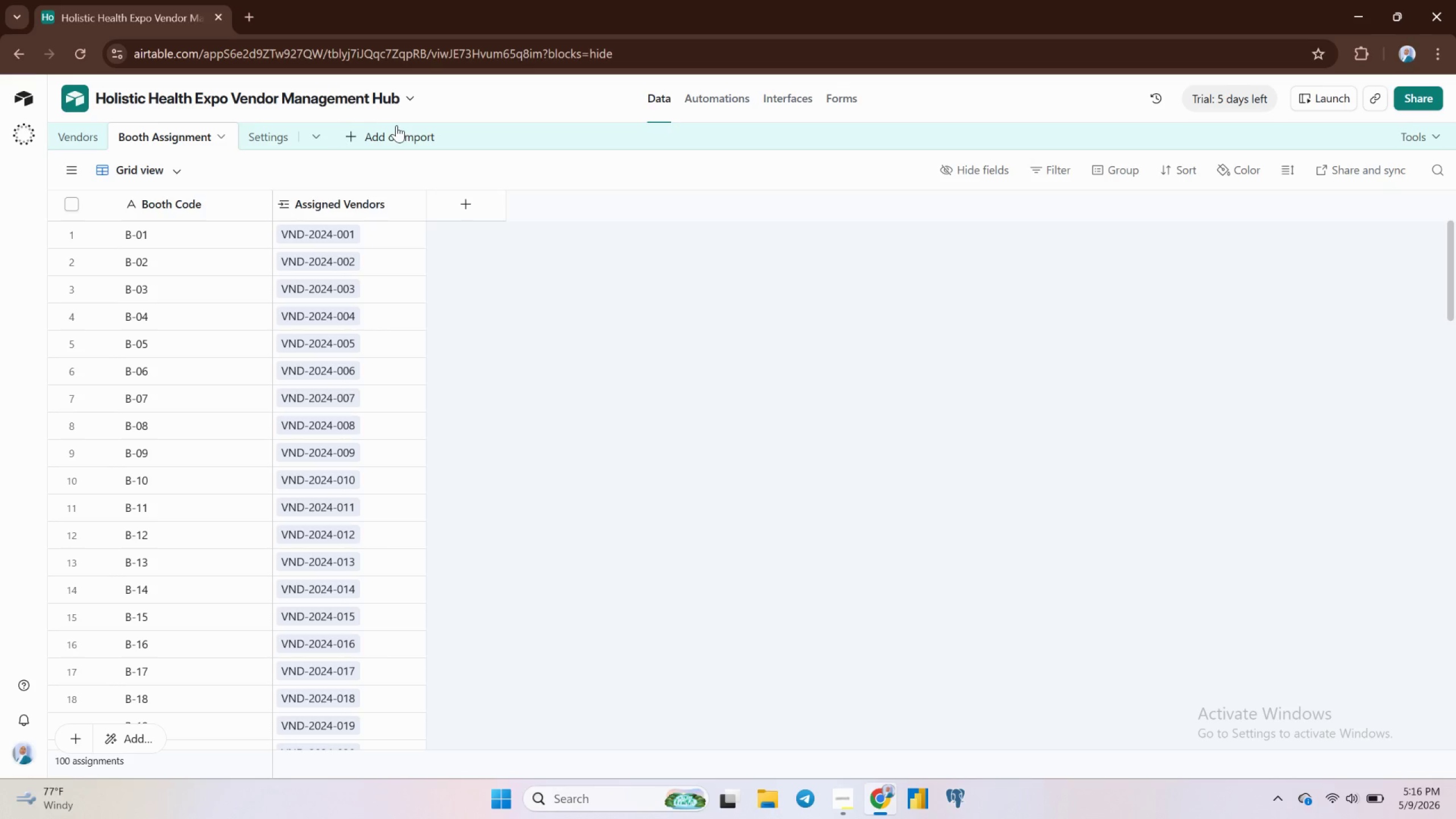 
wait(13.47)
 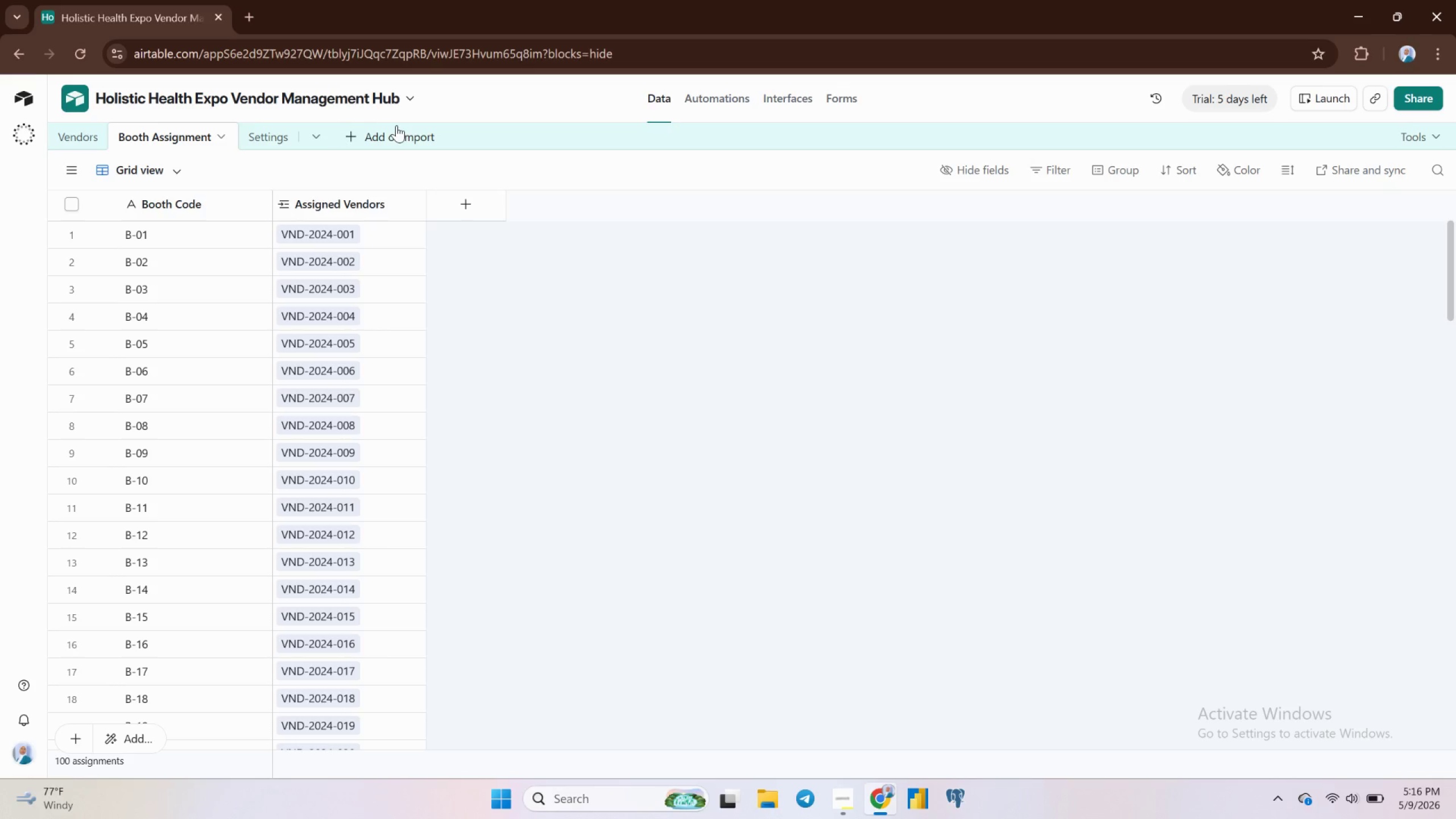 
left_click([464, 201])
 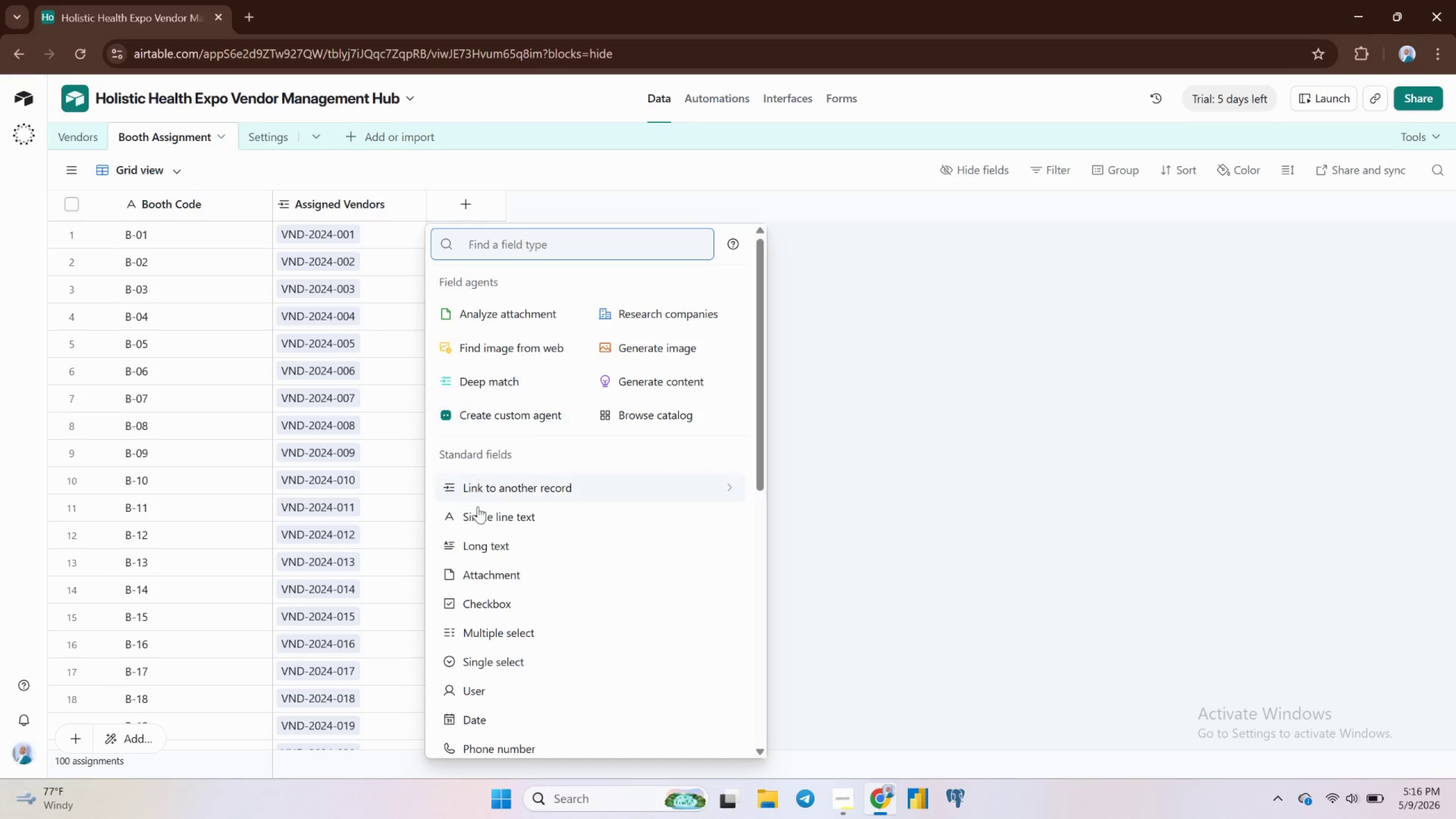 
left_click([502, 515])
 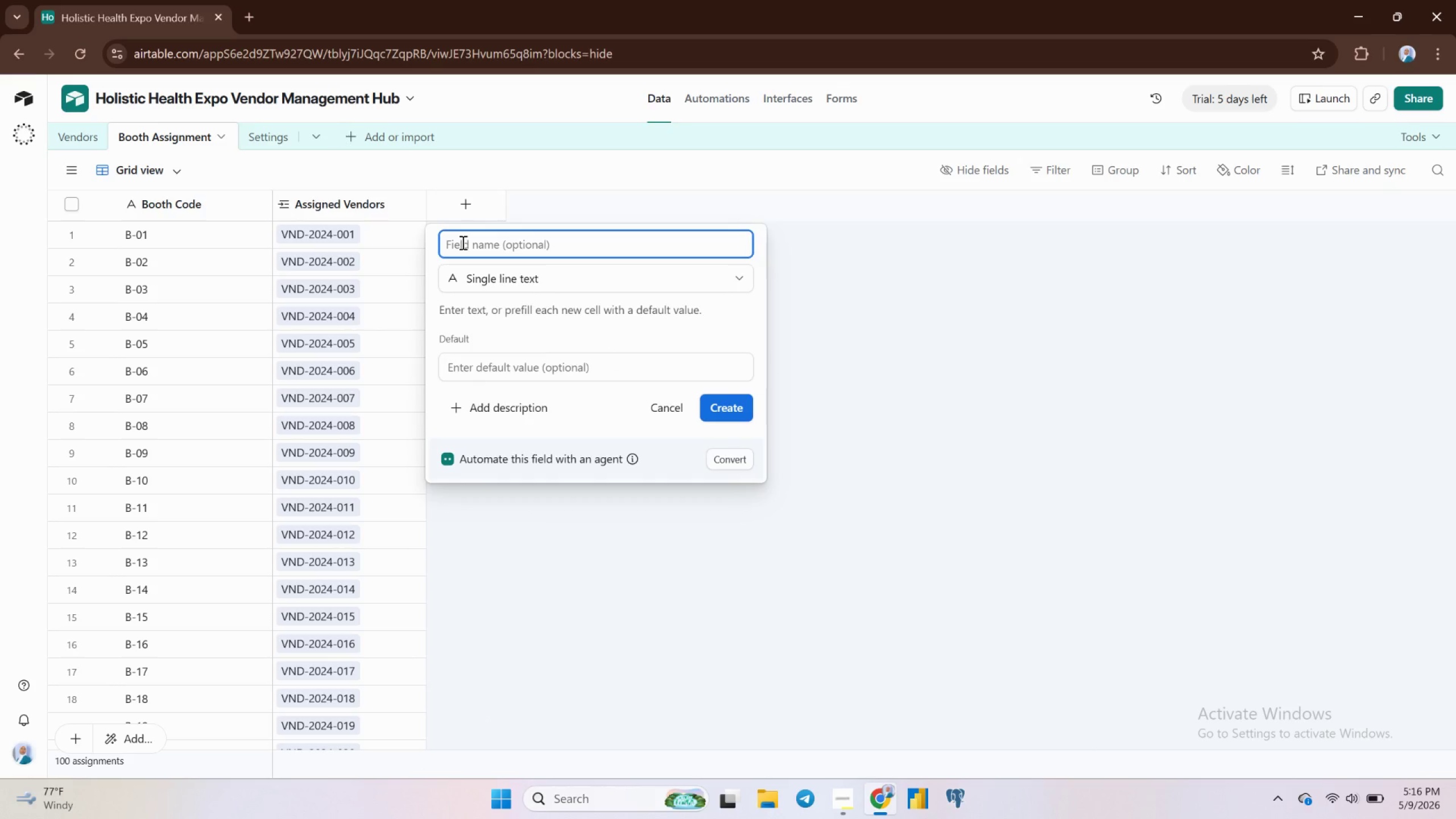 
type(Booth Zone)
 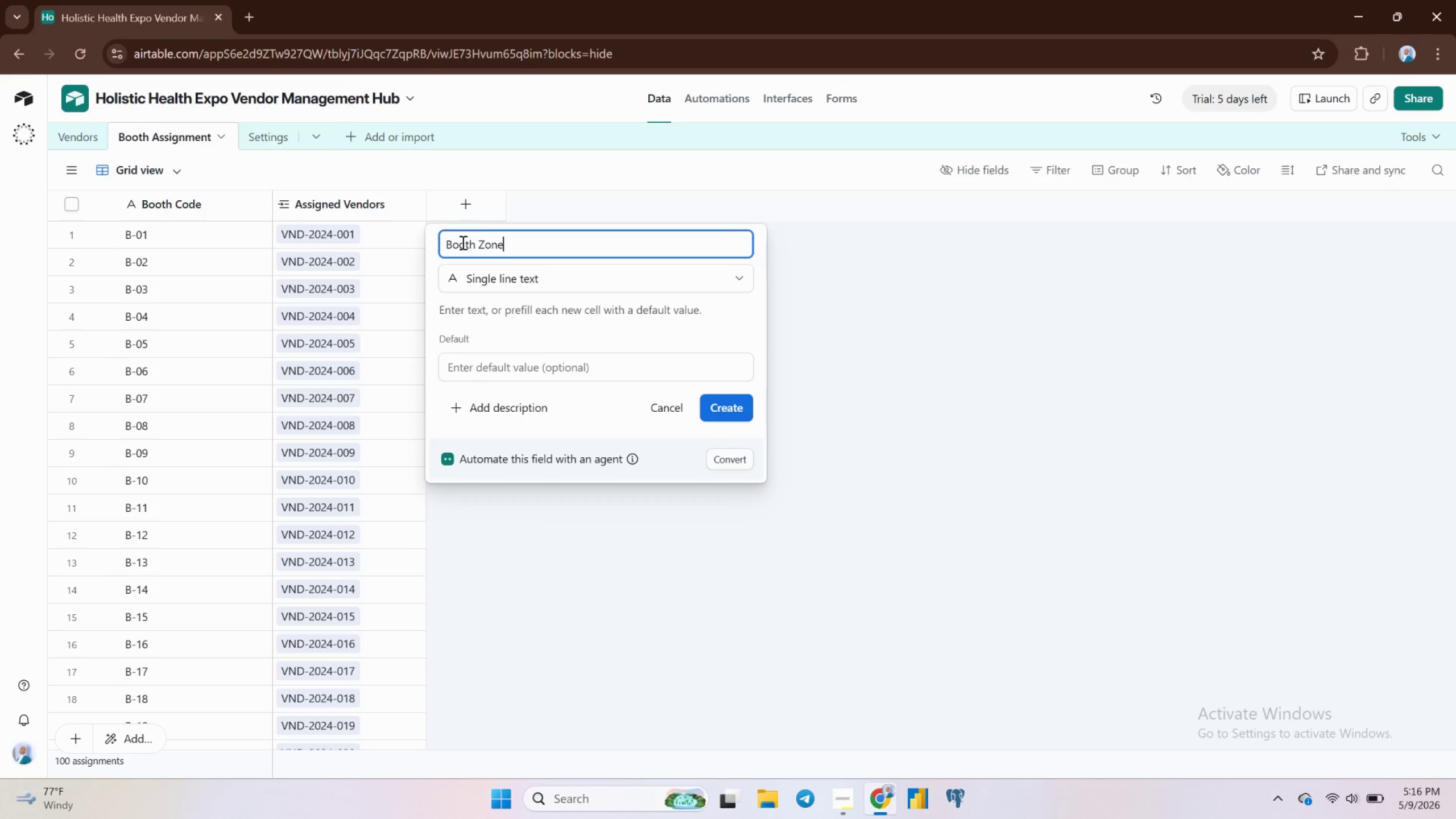 
key(Enter)
 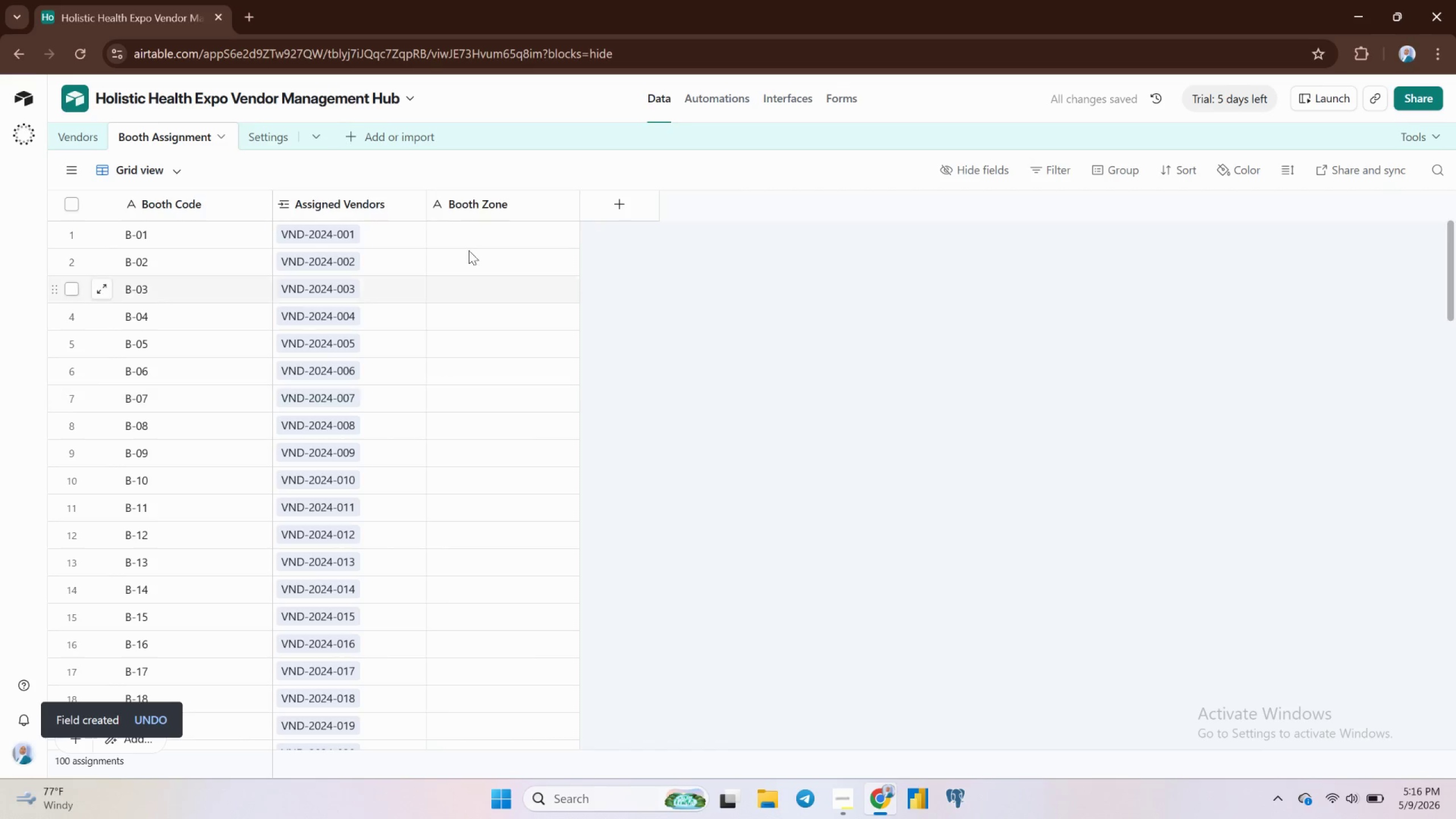 
wait(6.19)
 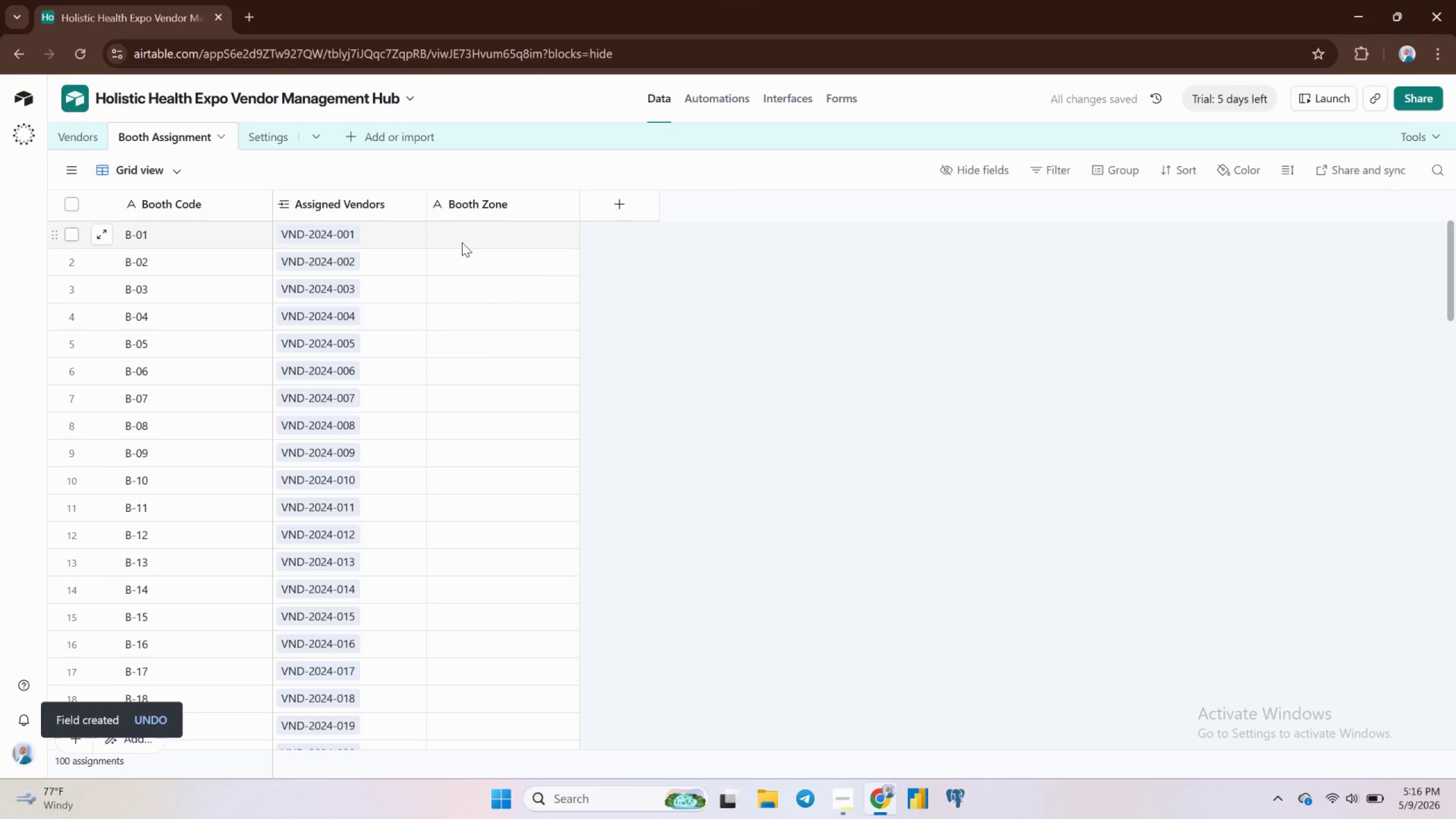 
left_click([611, 200])
 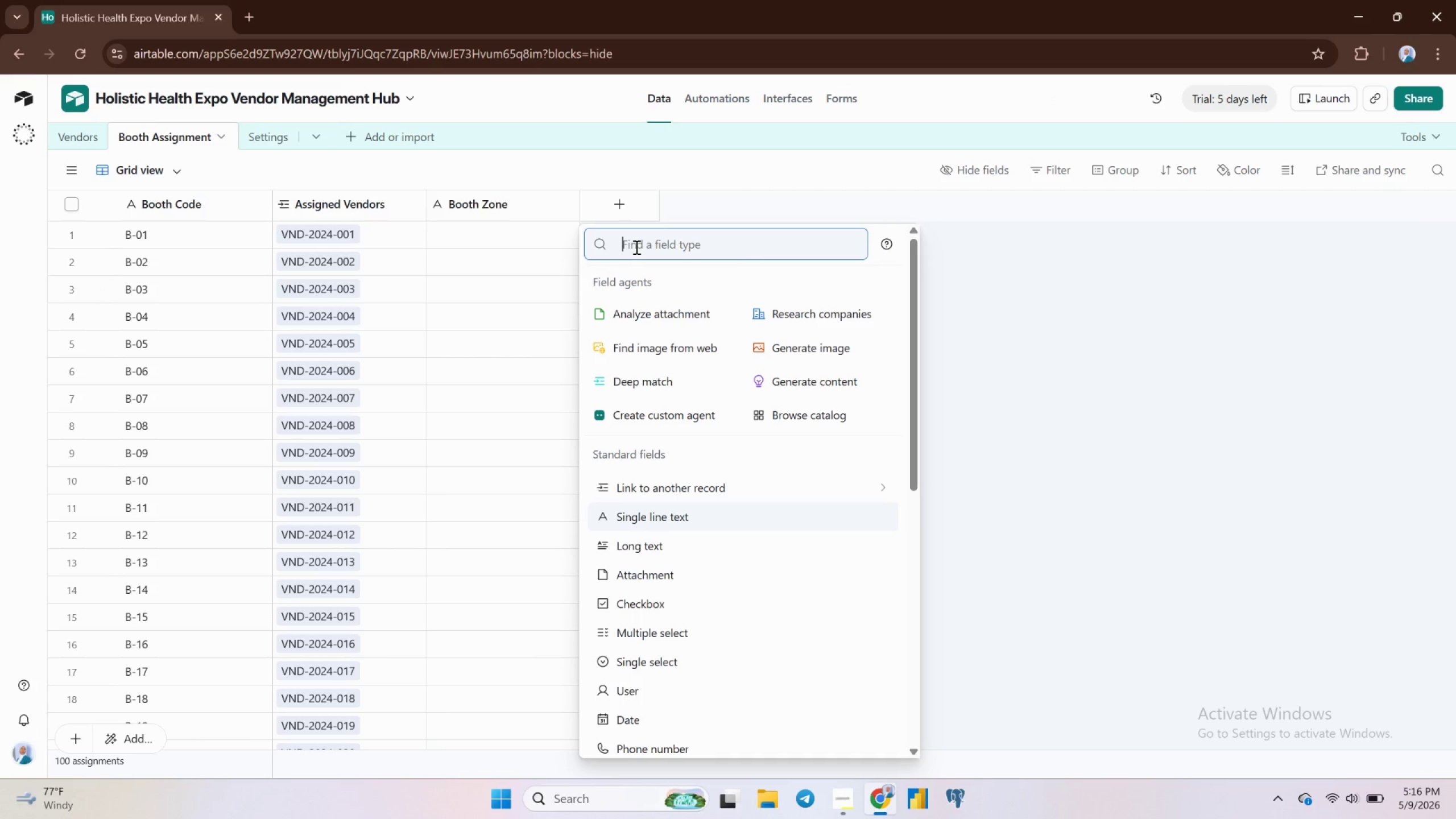 
wait(8.12)
 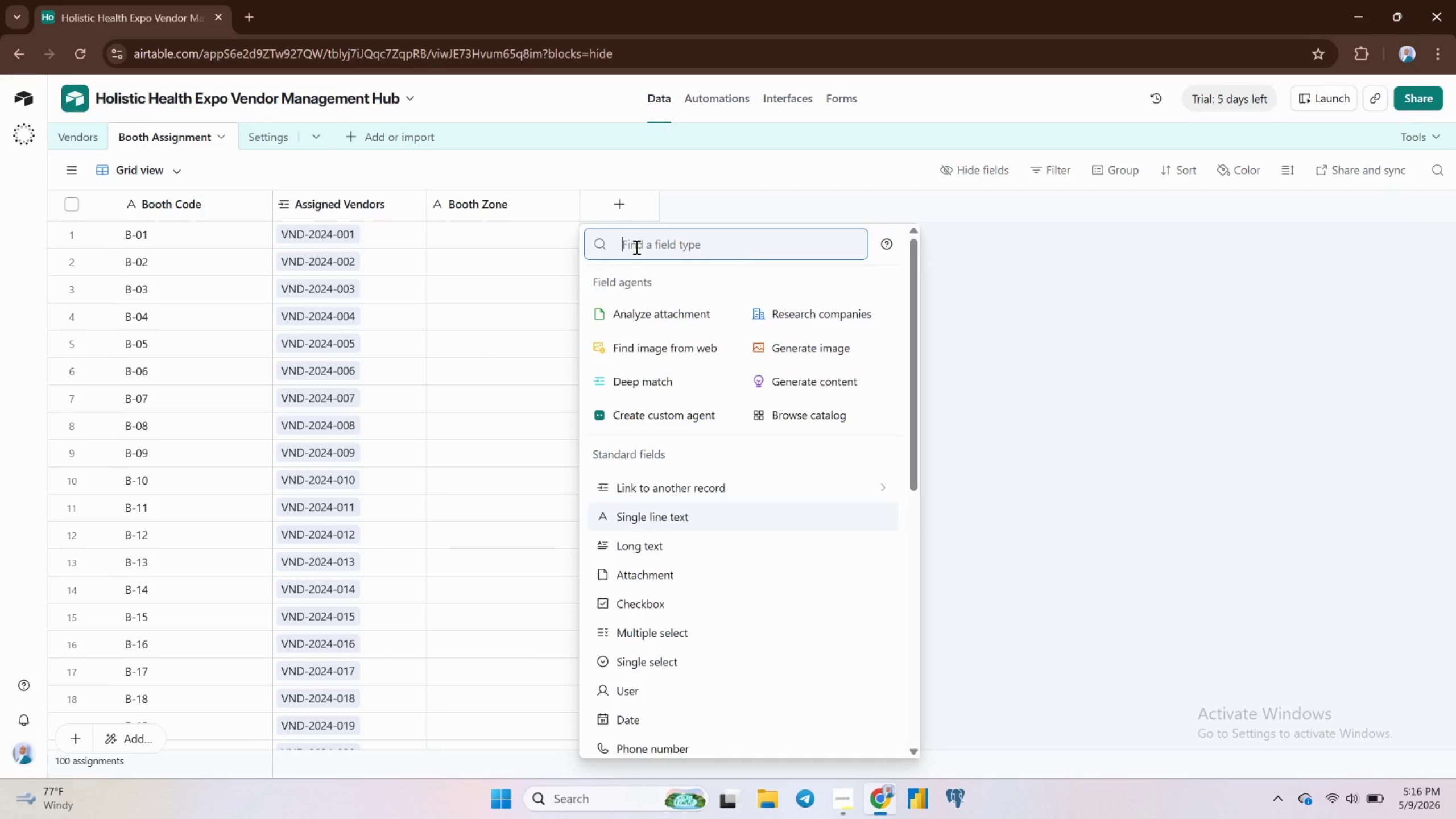 
scroll: coordinate [656, 613], scroll_direction: down, amount: 3.0
 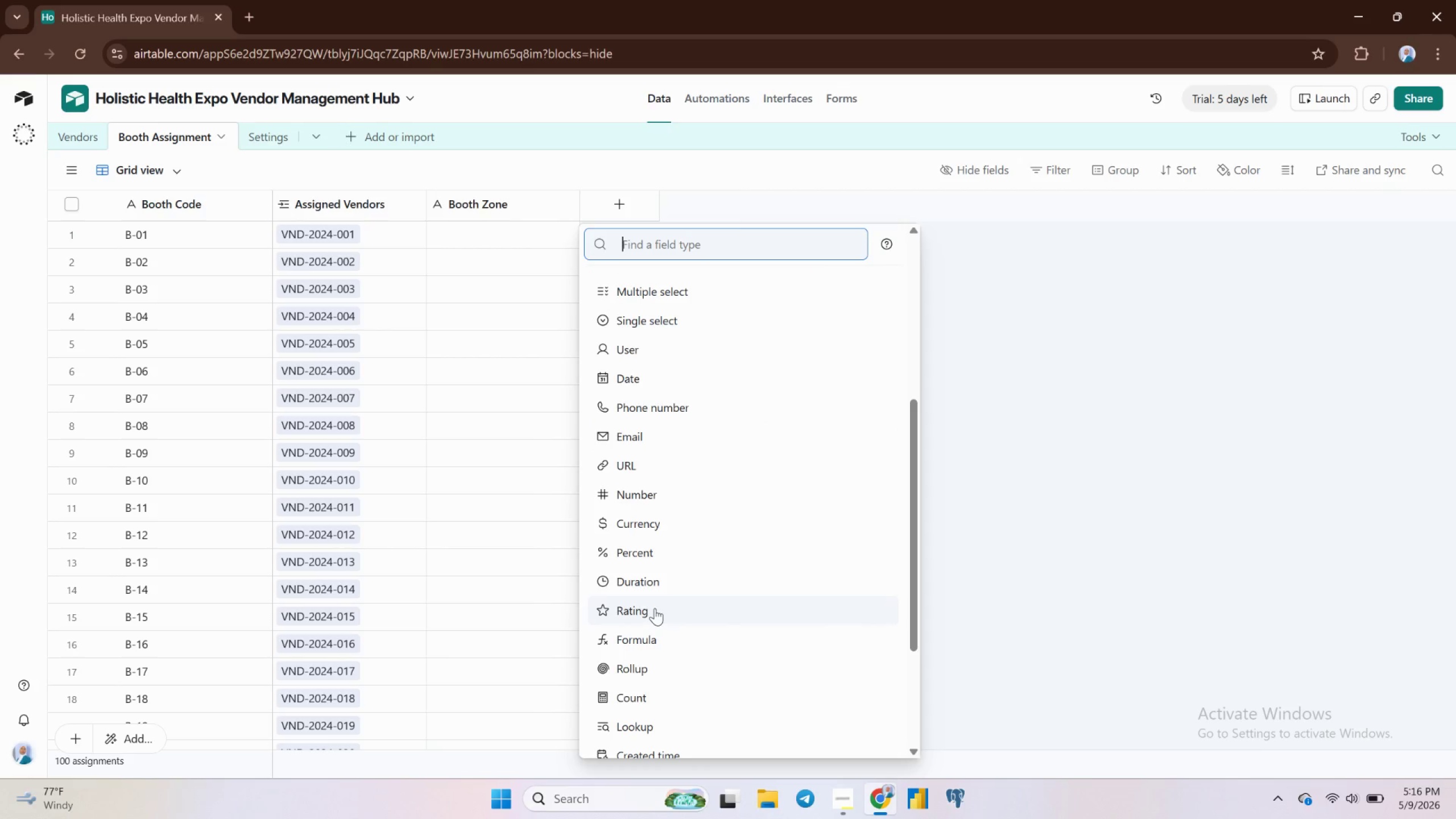 
wait(8.95)
 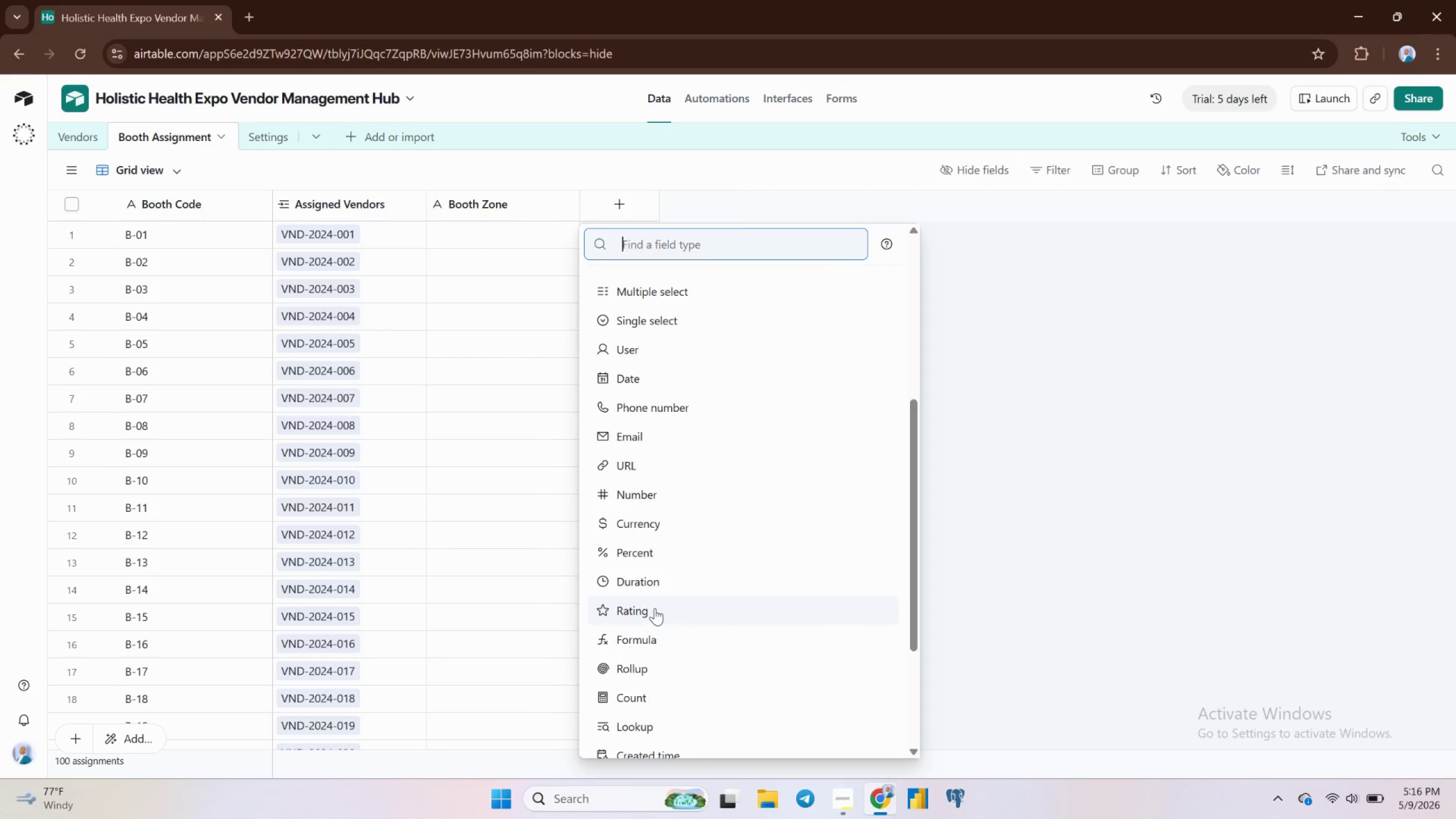 
scroll: coordinate [653, 610], scroll_direction: down, amount: 2.0
 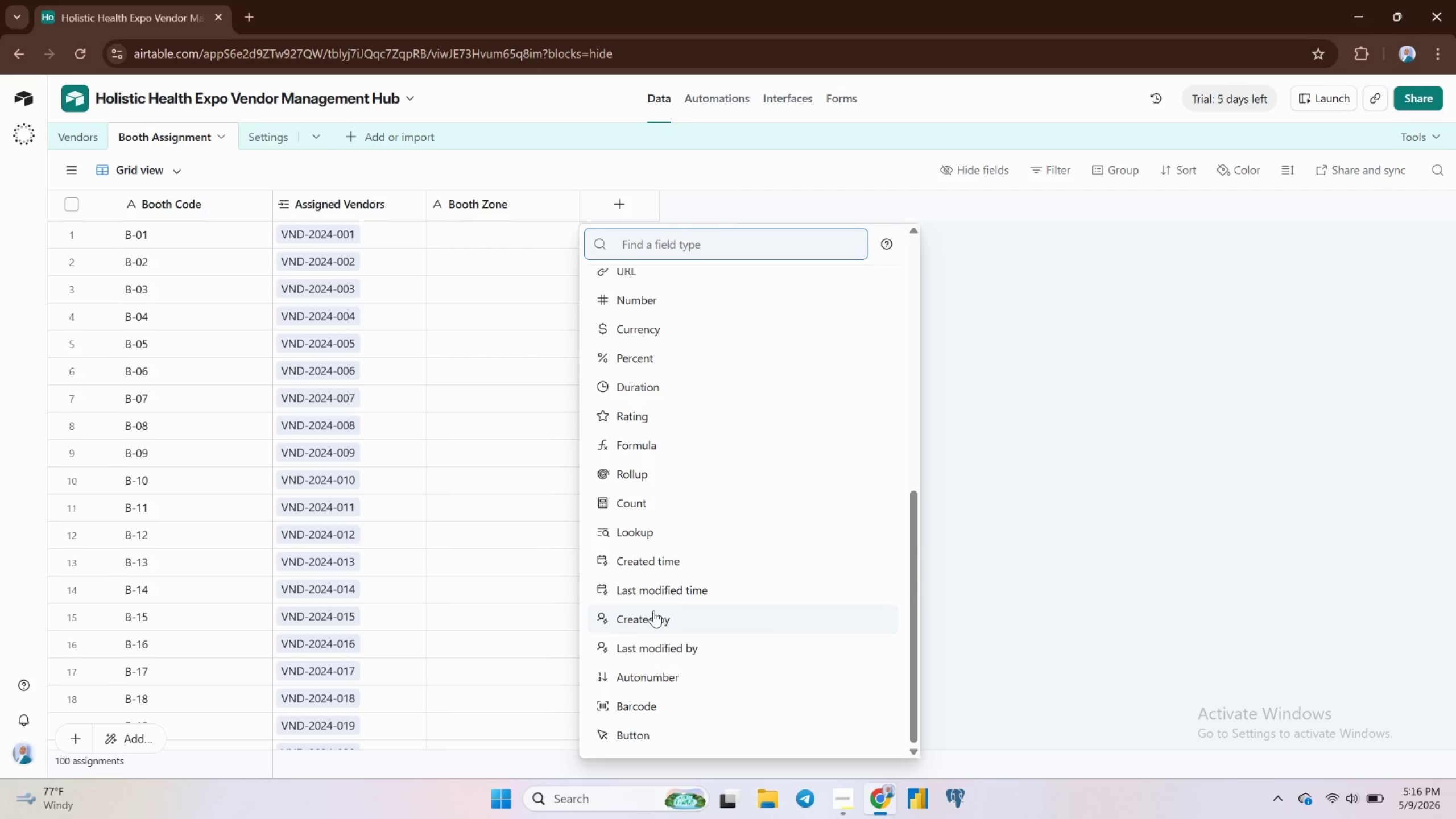 
scroll: coordinate [653, 610], scroll_direction: none, amount: 0.0
 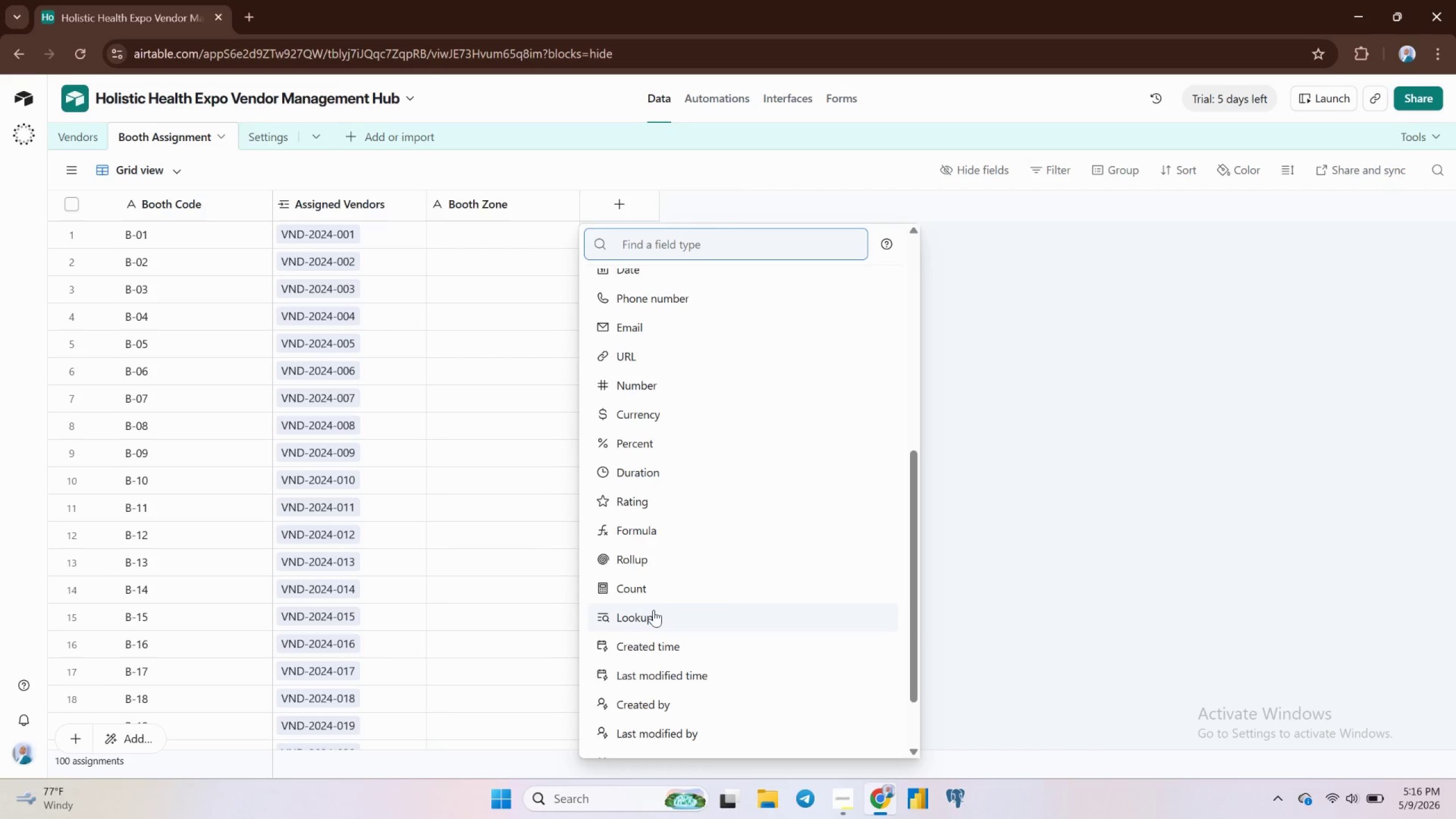 
scroll: coordinate [653, 610], scroll_direction: up, amount: 2.0
 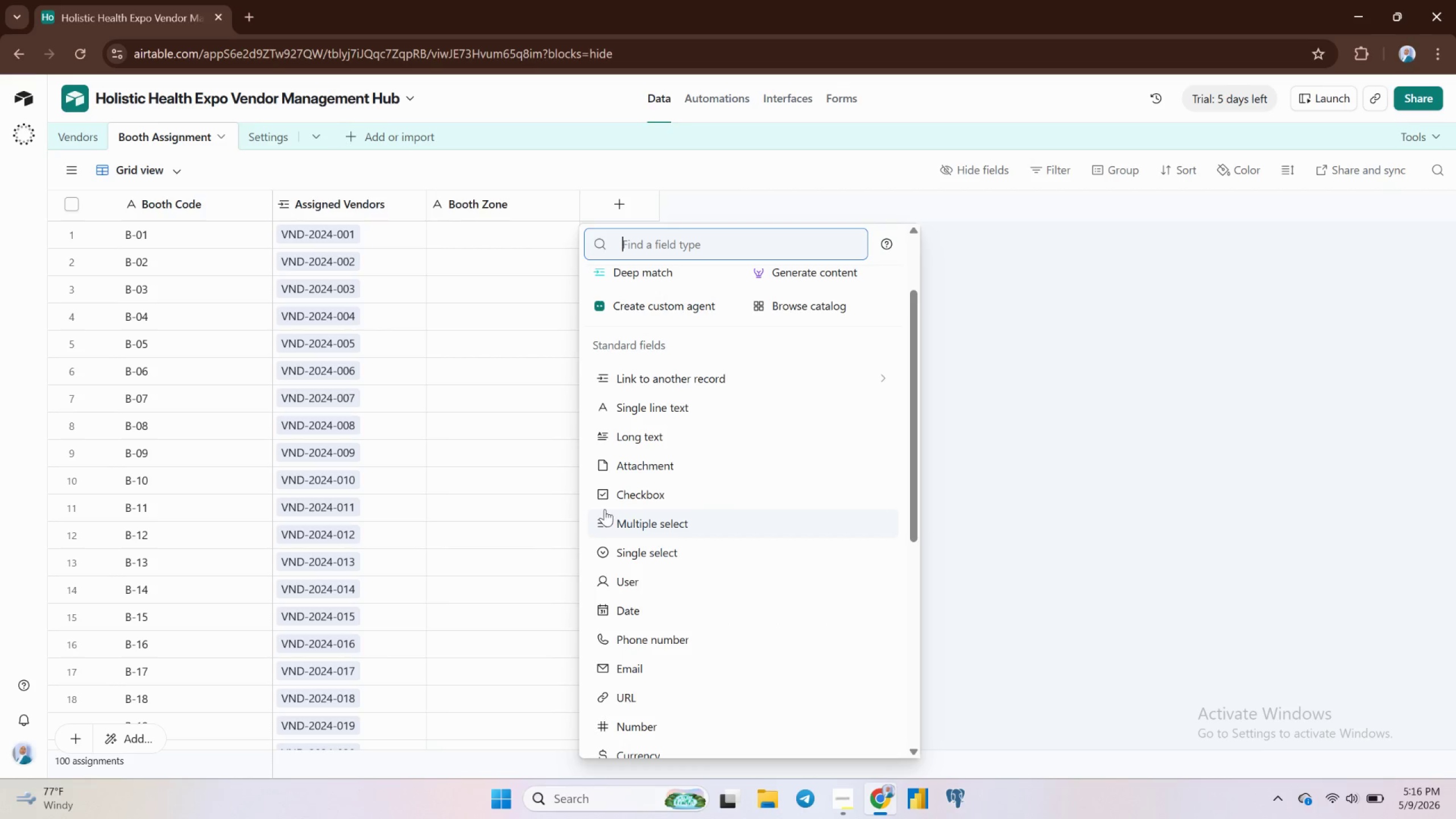 
left_click([636, 486])
 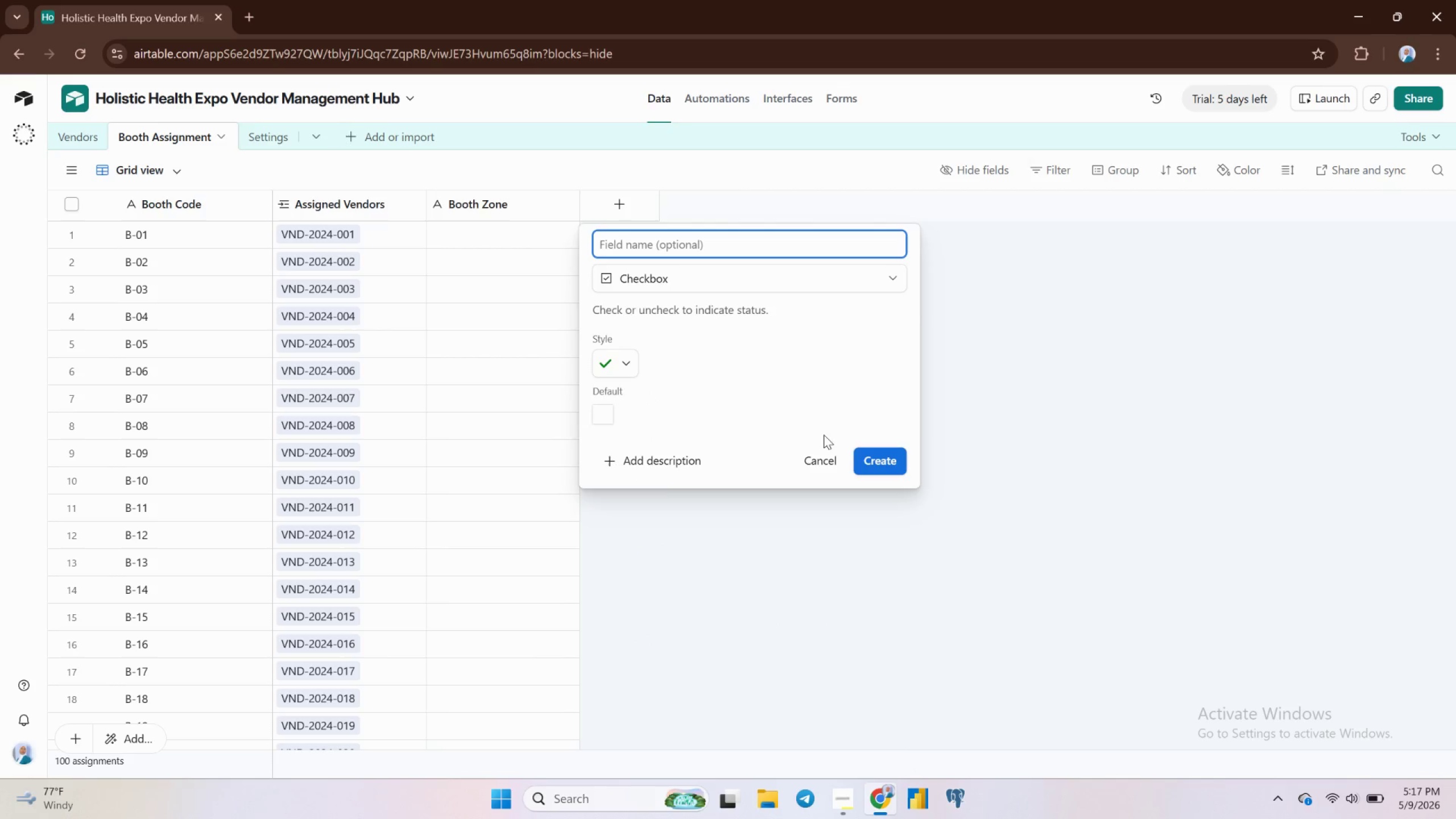 
left_click([872, 457])
 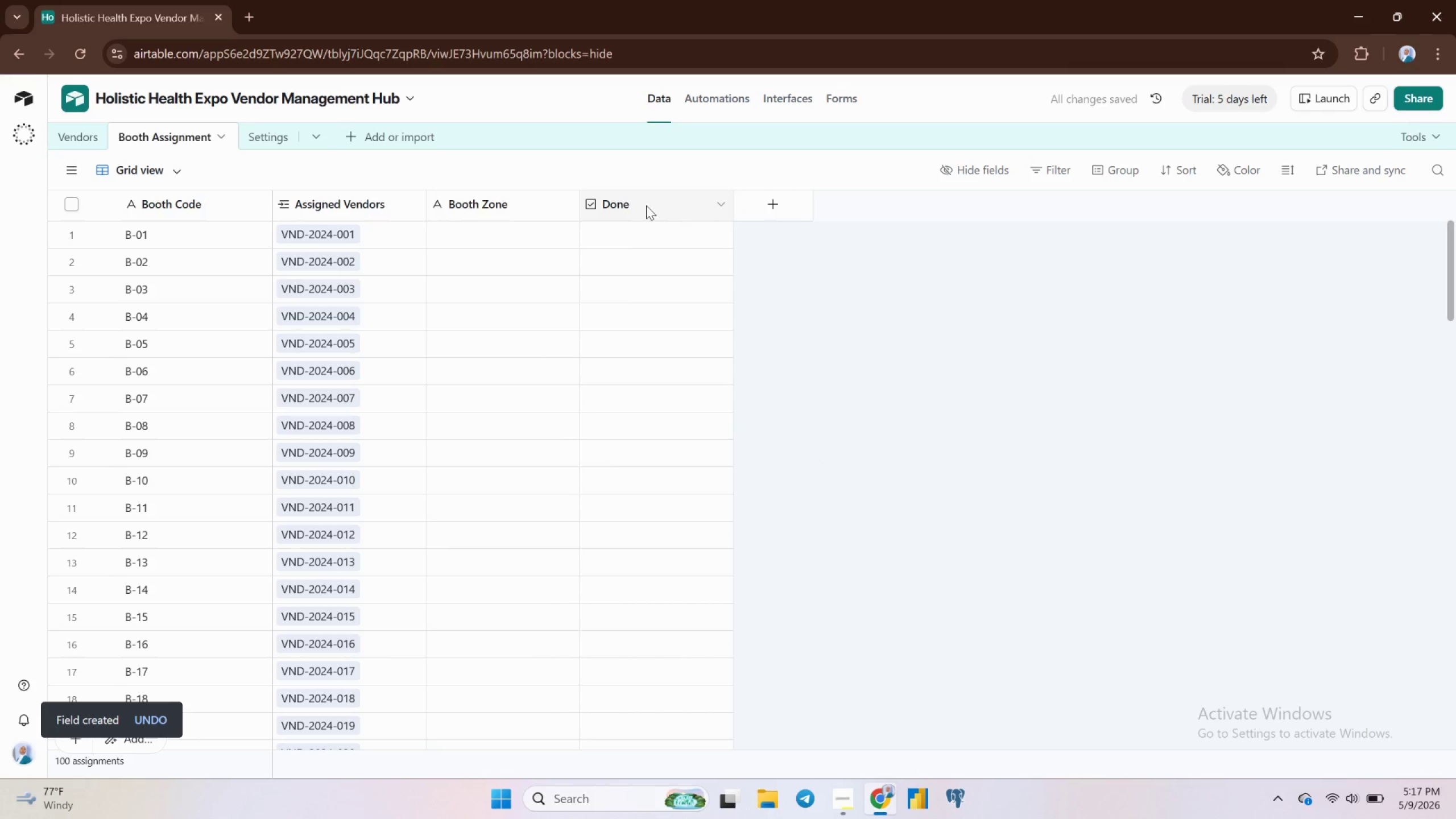 
double_click([643, 203])
 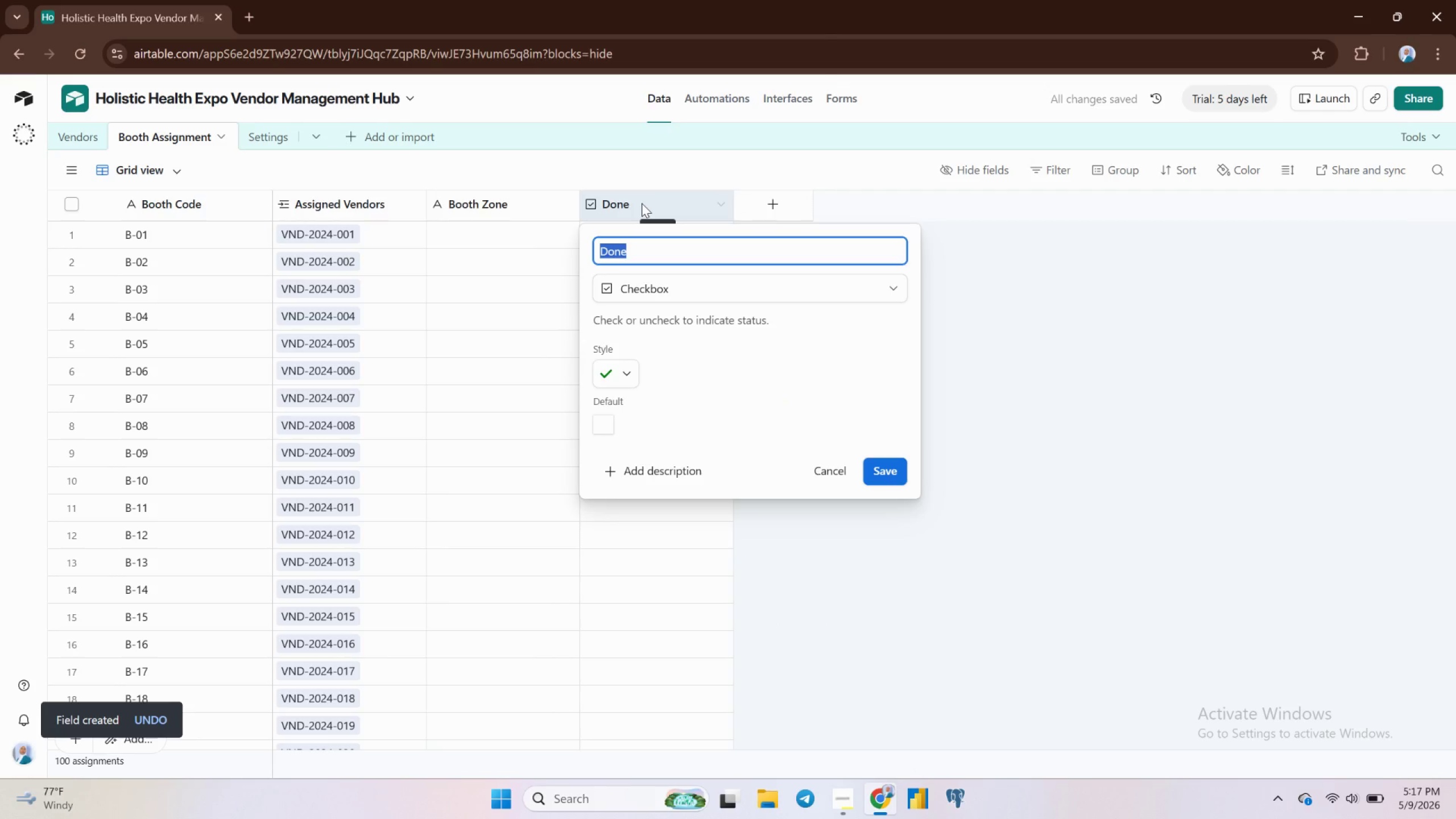 
type(W)
key(Backspace)
type(Electric Capa)
 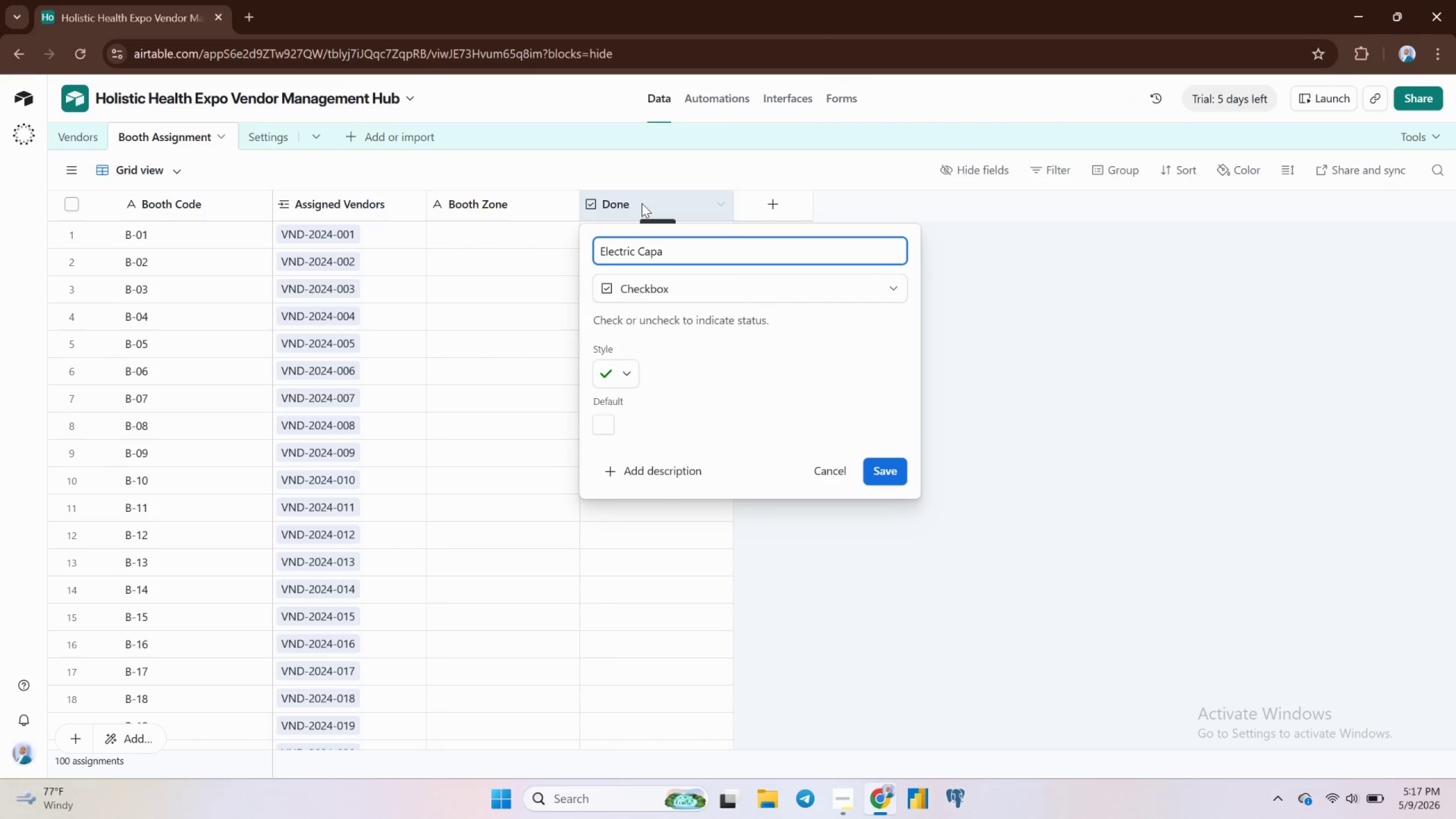 
type(city)
 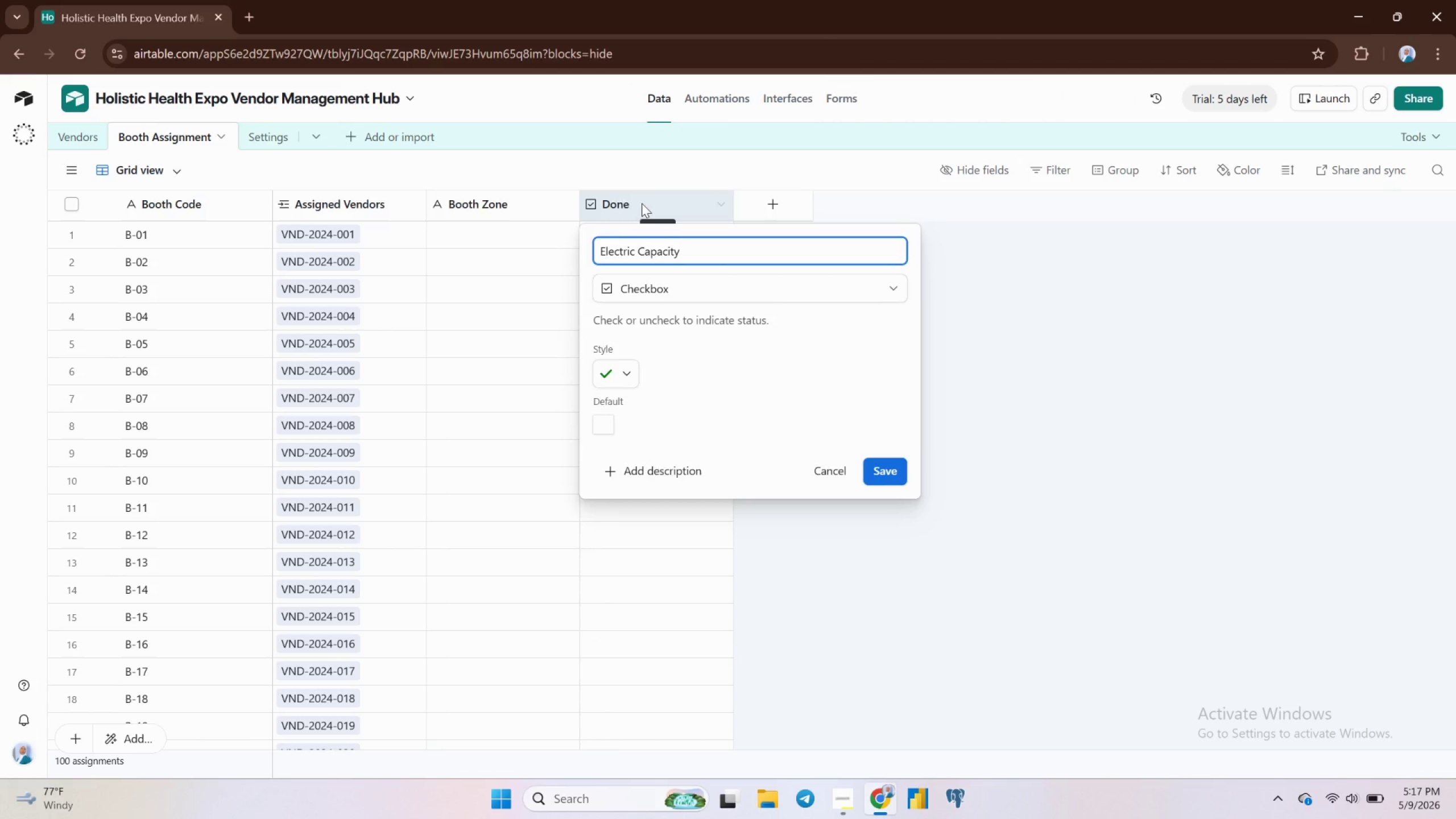 
key(Enter)
 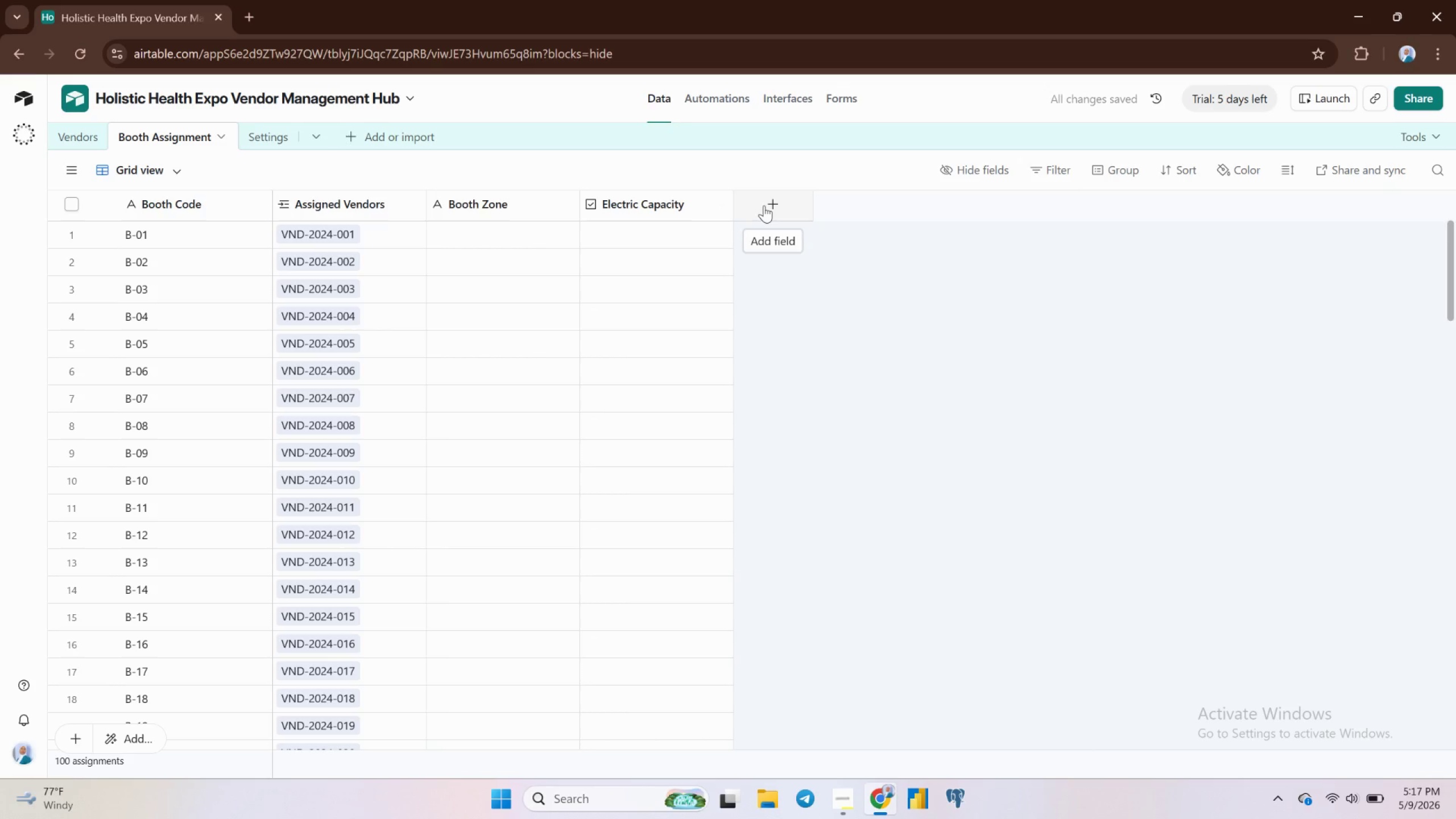 
wait(9.77)
 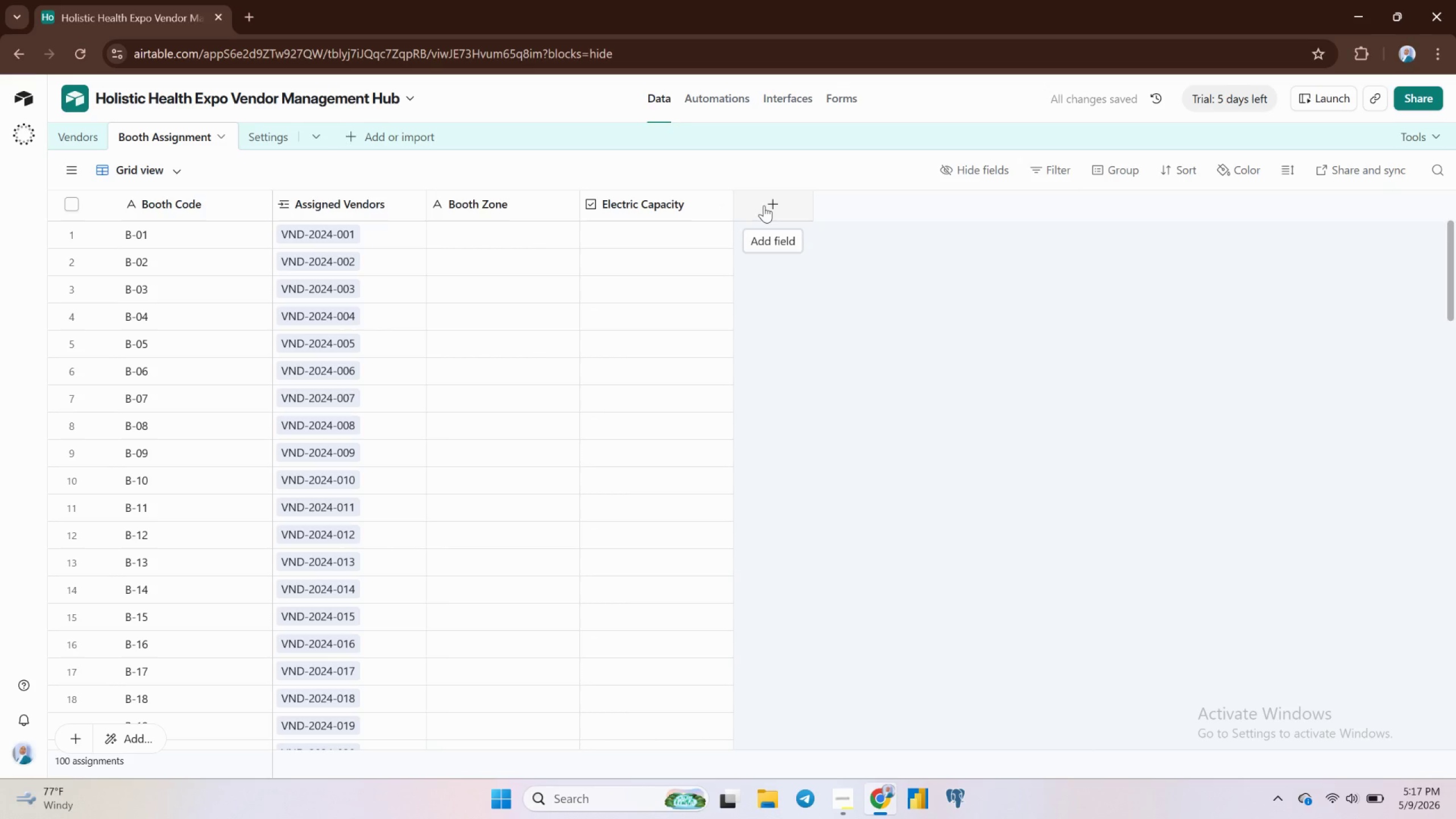 
left_click([763, 205])
 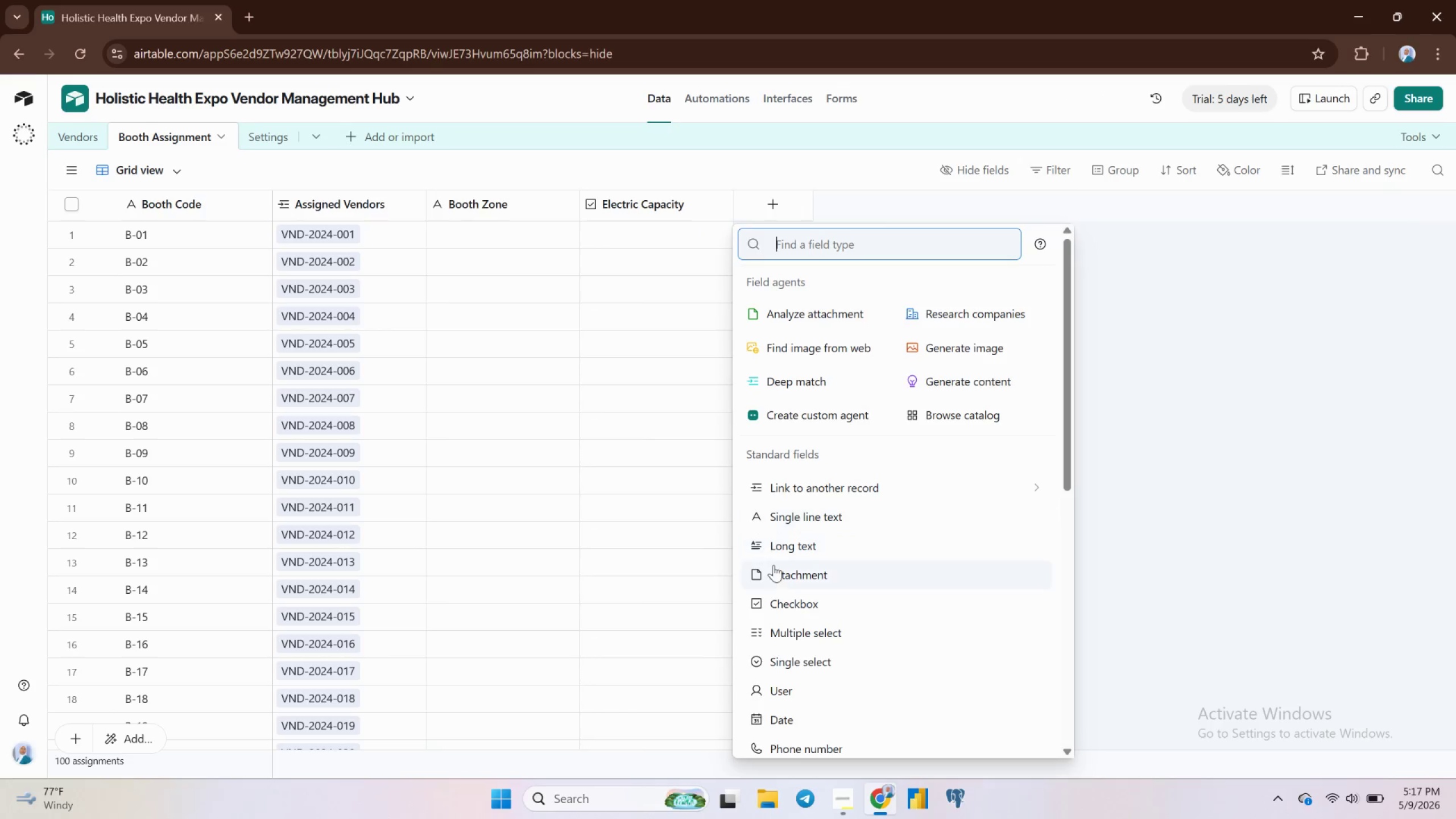 
scroll: coordinate [774, 565], scroll_direction: none, amount: 0.0
 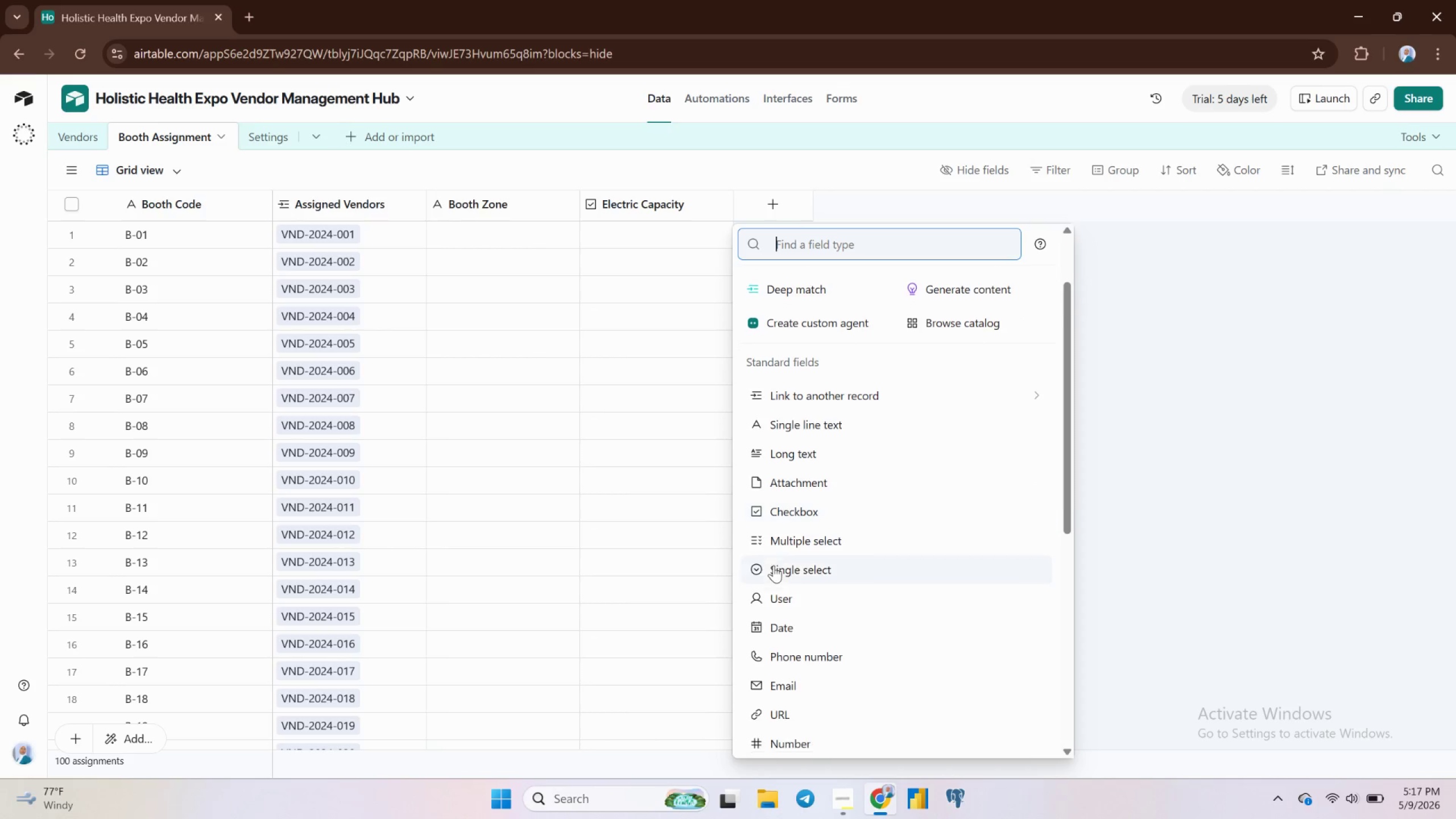 
scroll: coordinate [774, 565], scroll_direction: down, amount: 1.0
 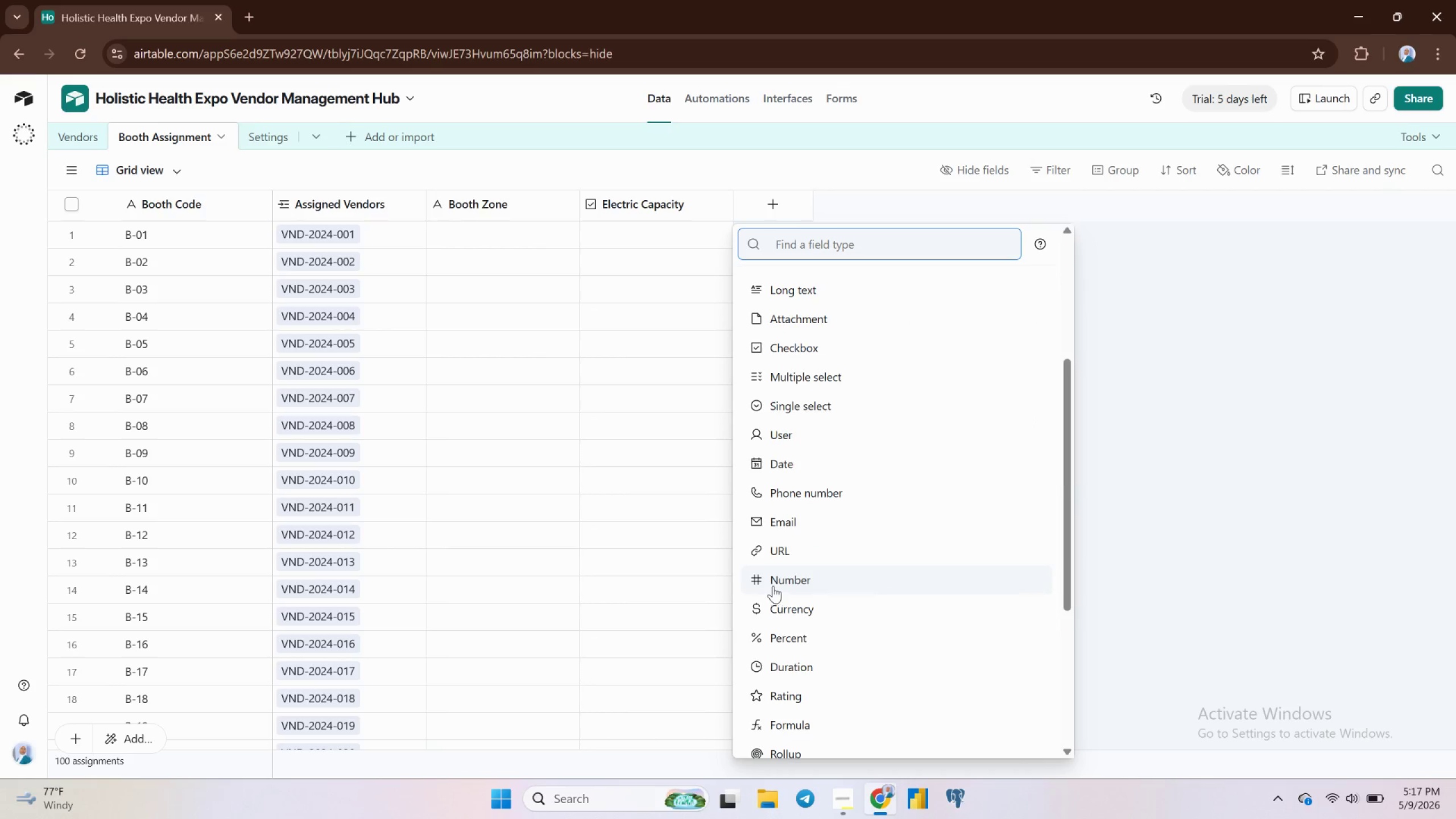 
left_click([770, 576])
 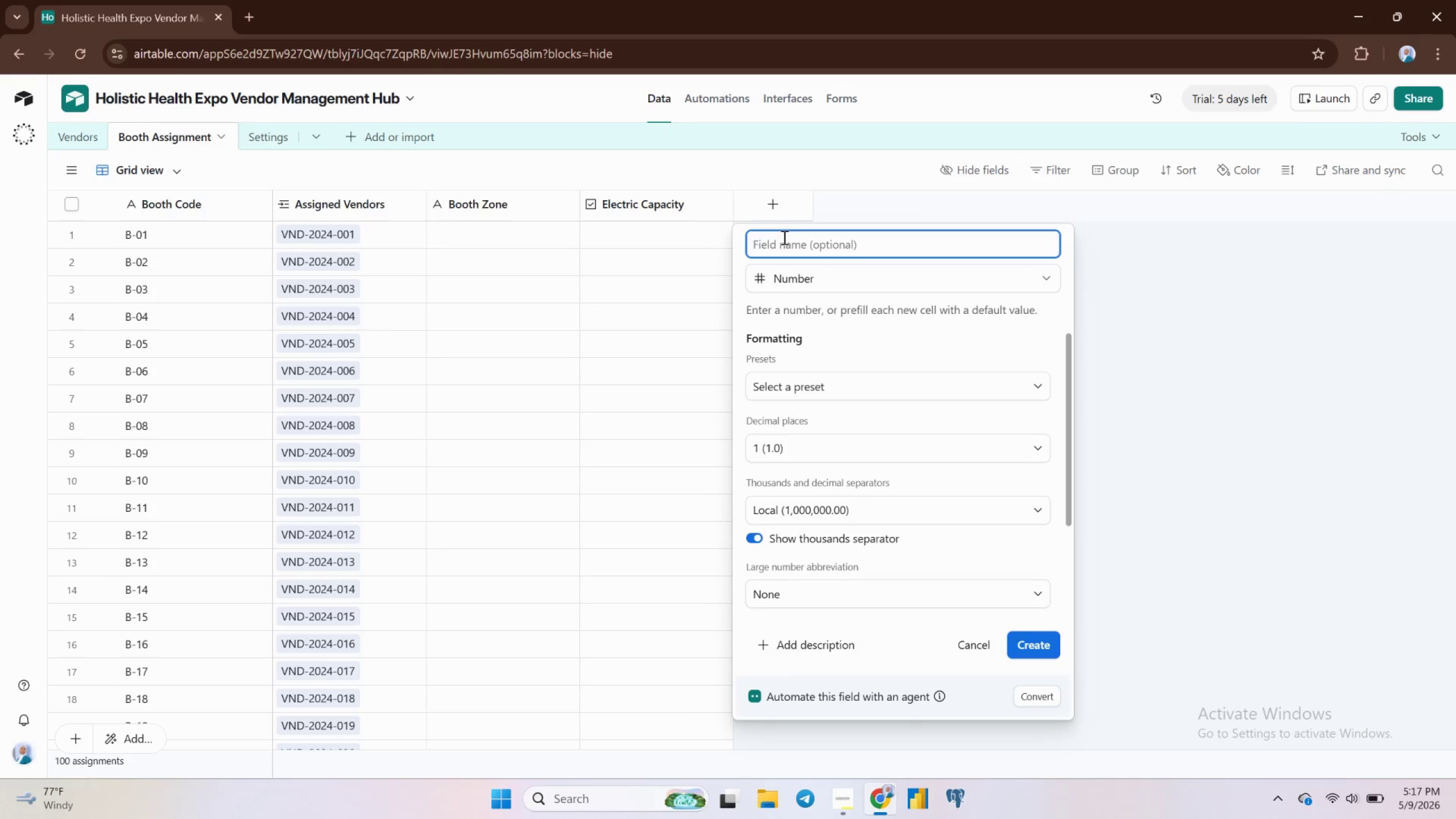 
type(Table Capacity)
 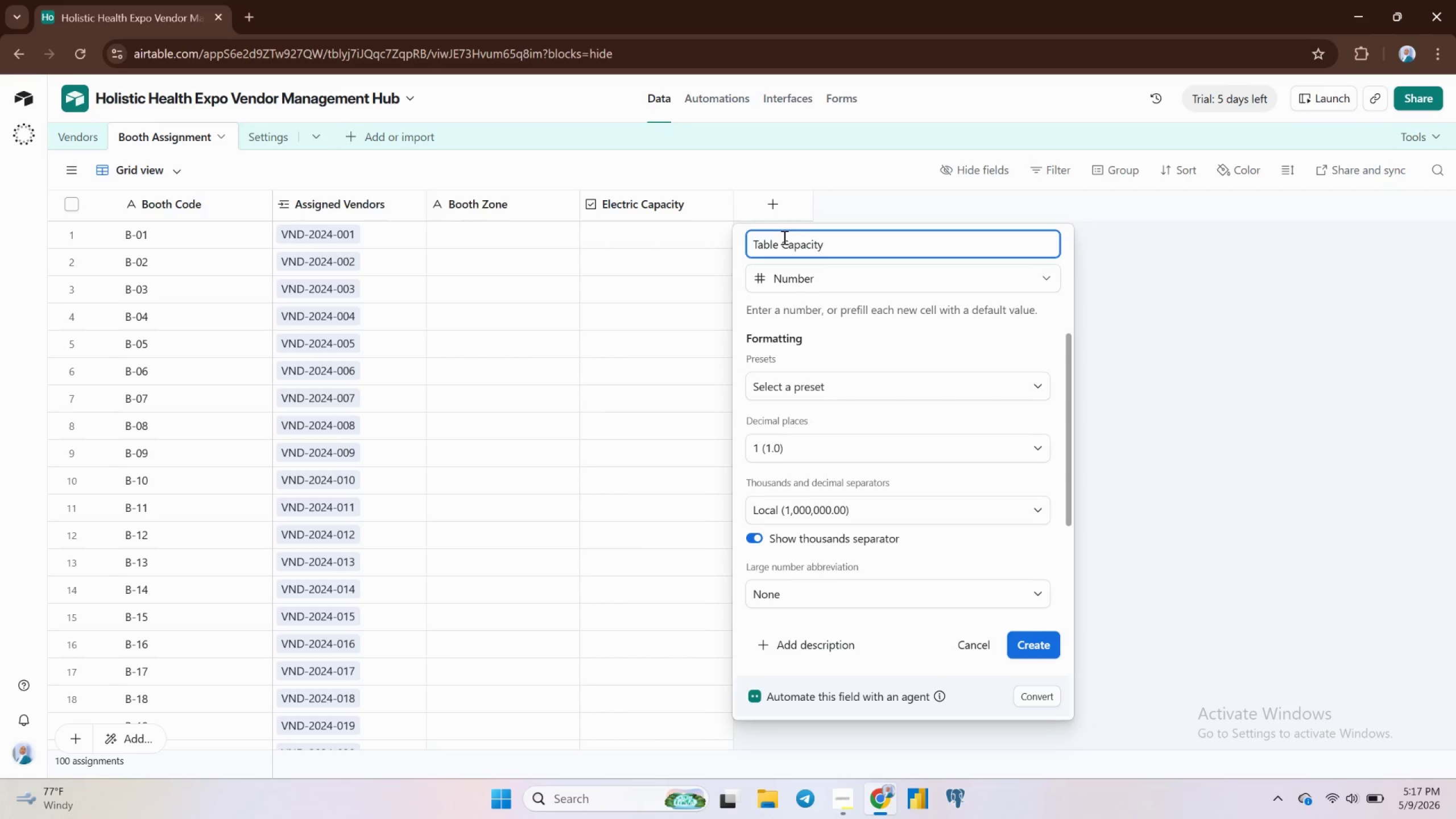 
key(Enter)
 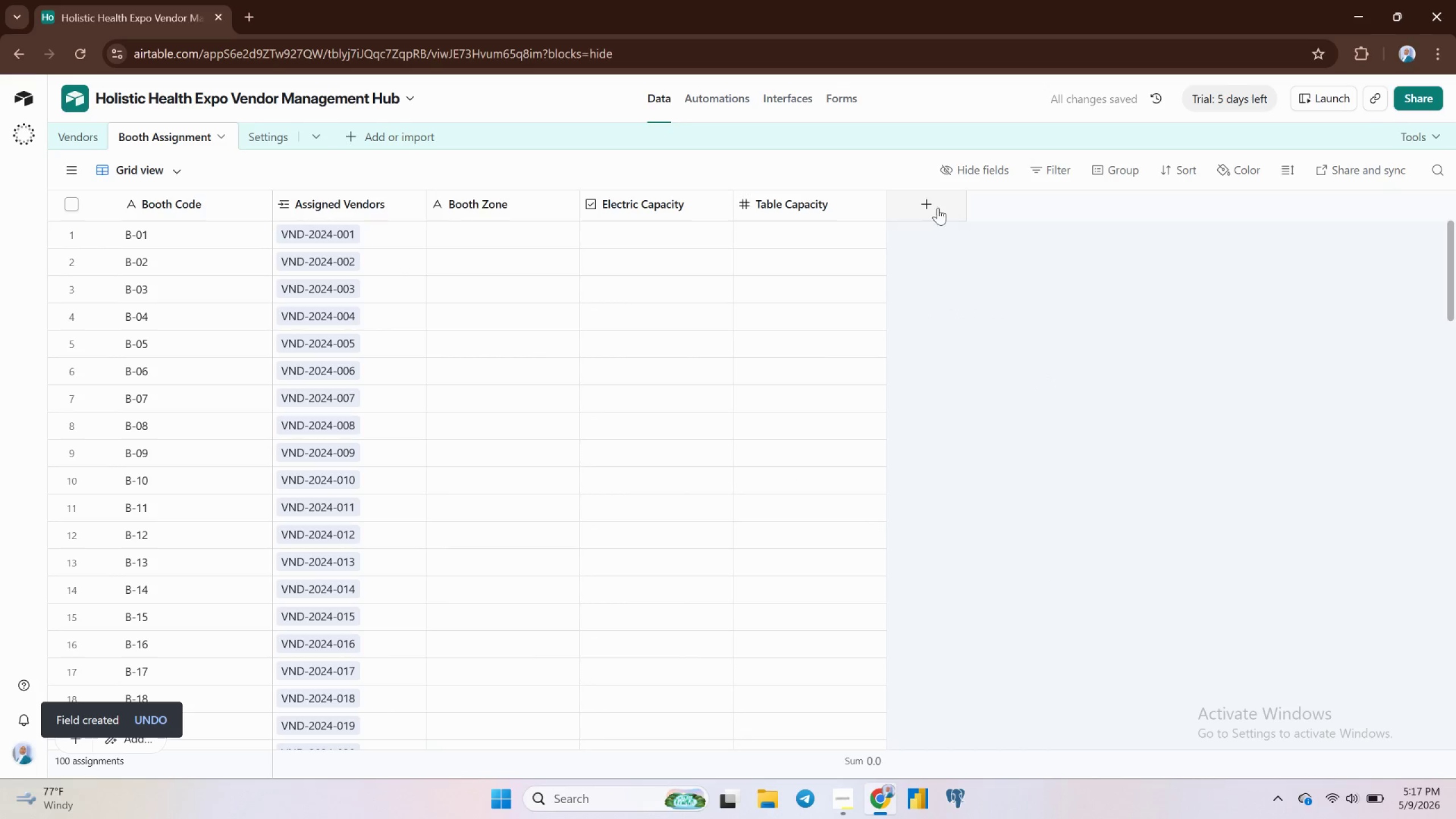 
left_click([931, 205])
 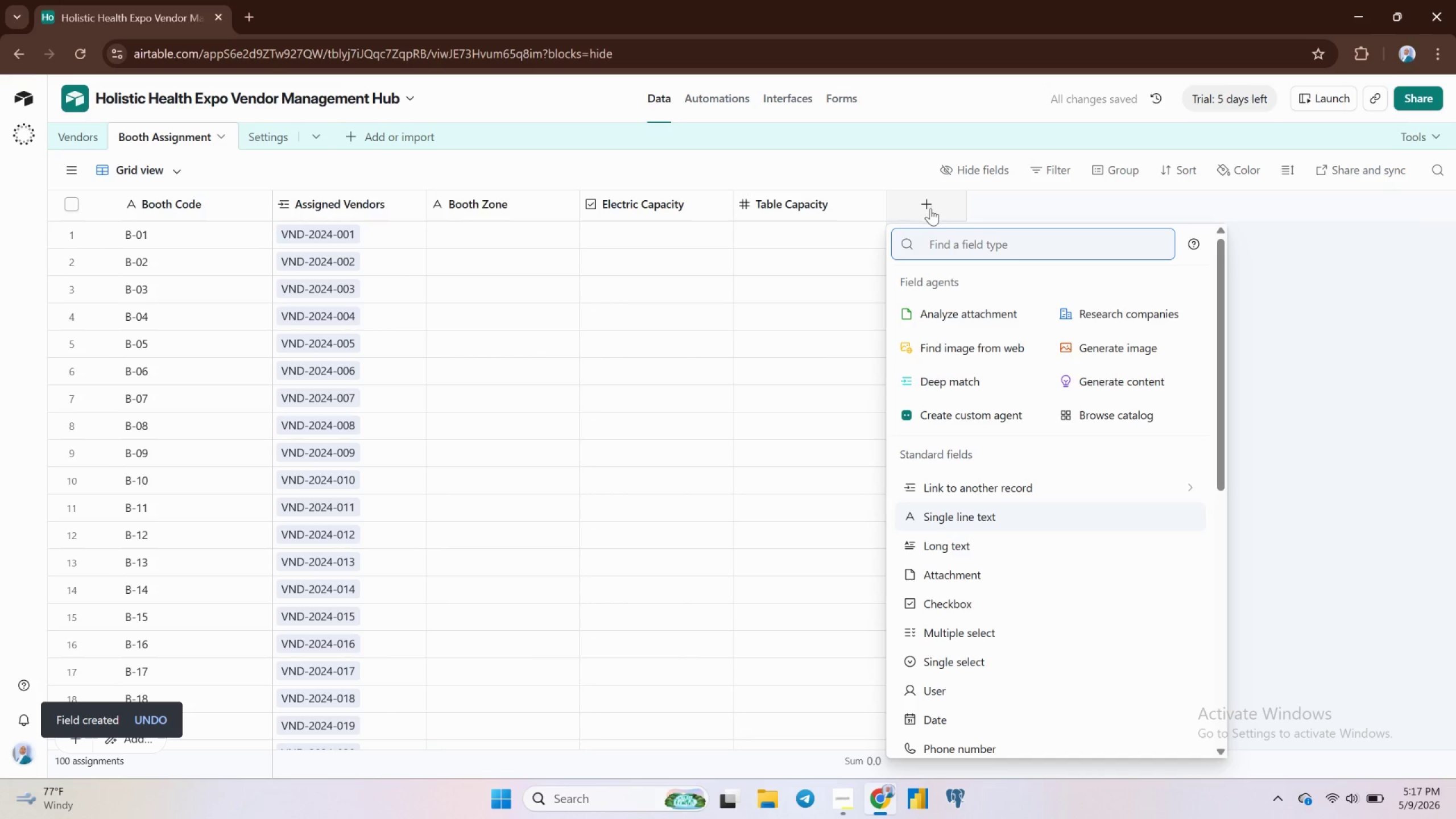 
wait(8.84)
 